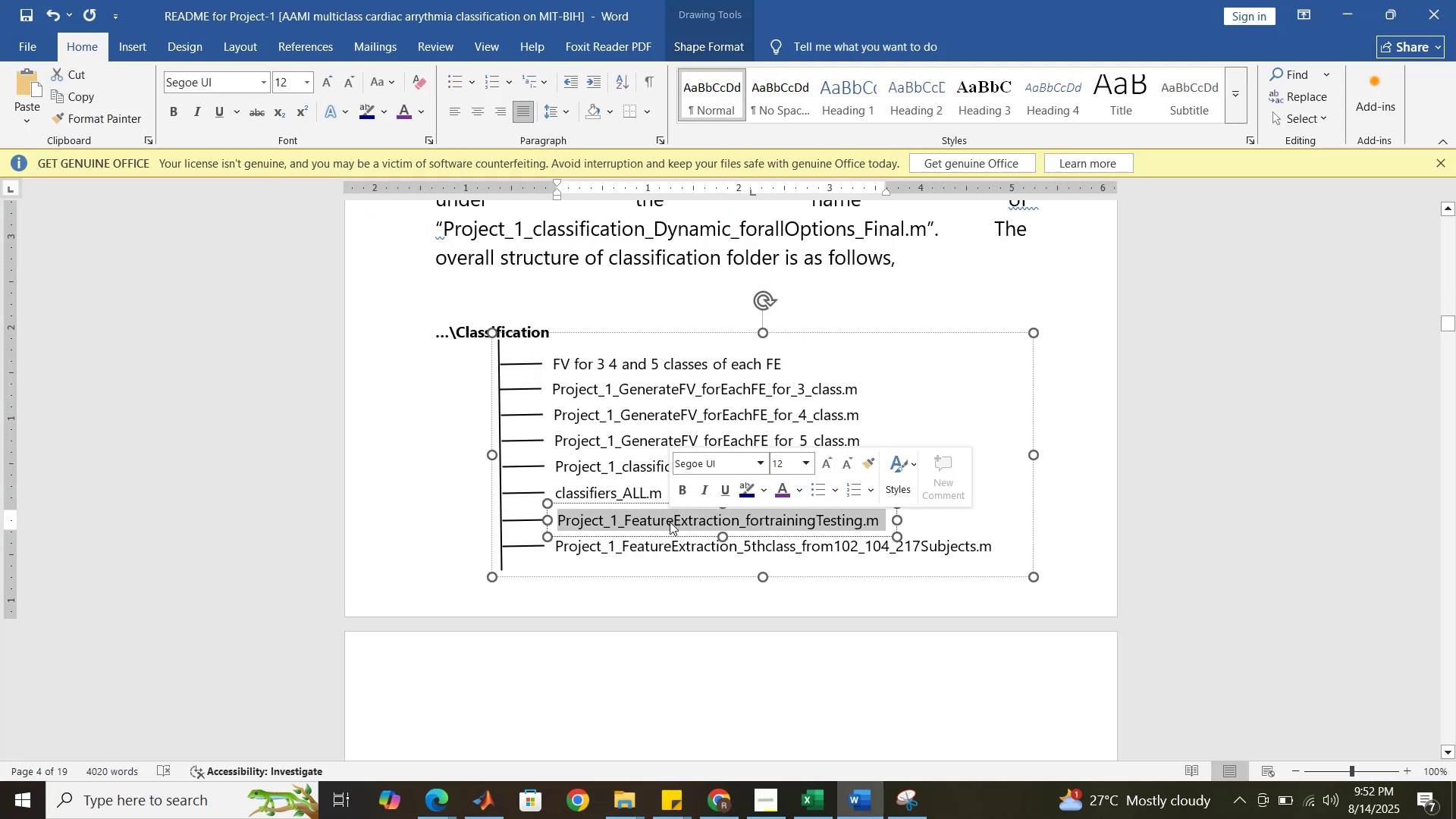 
key(Control+V)
 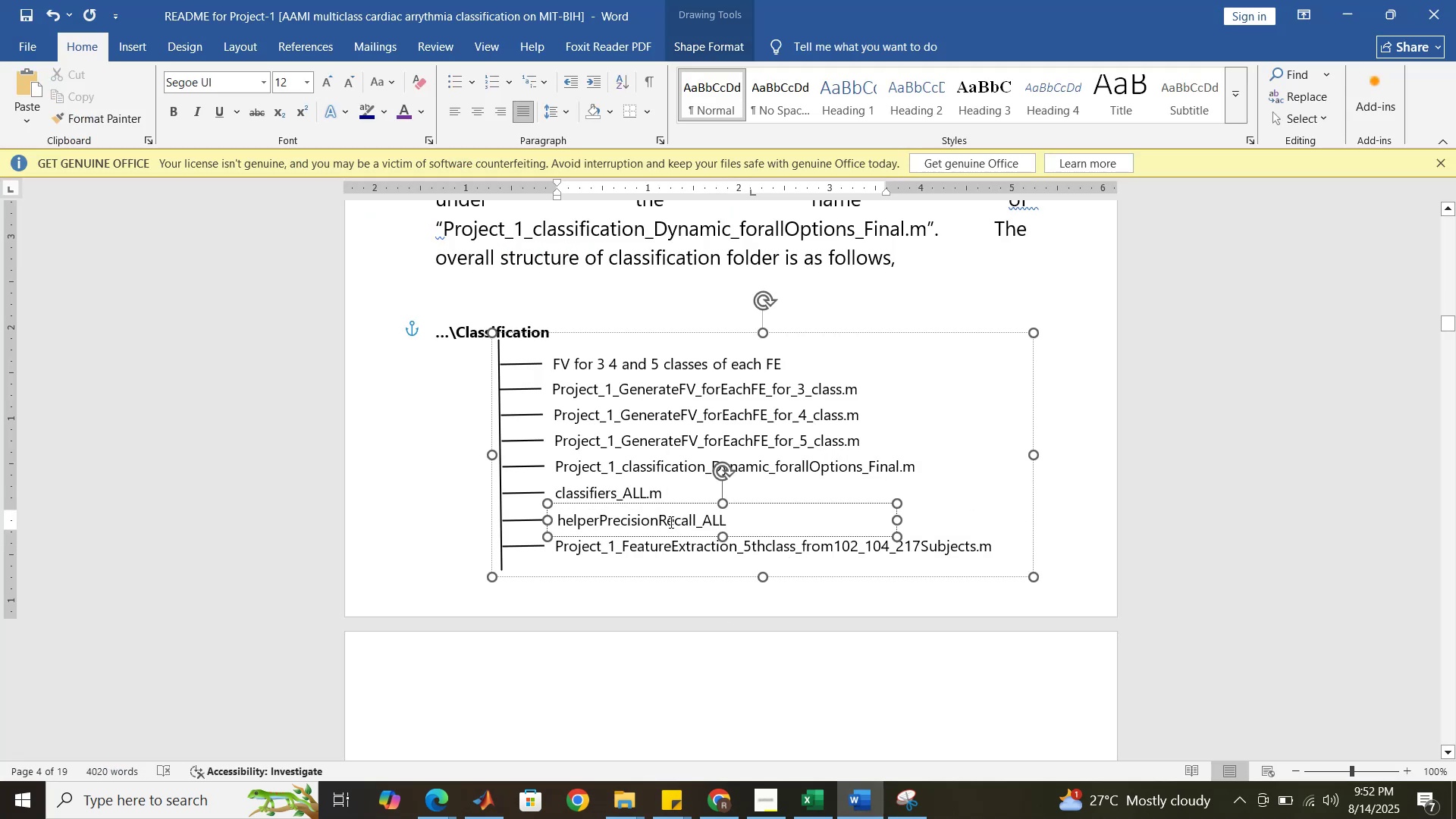 
key(Period)
 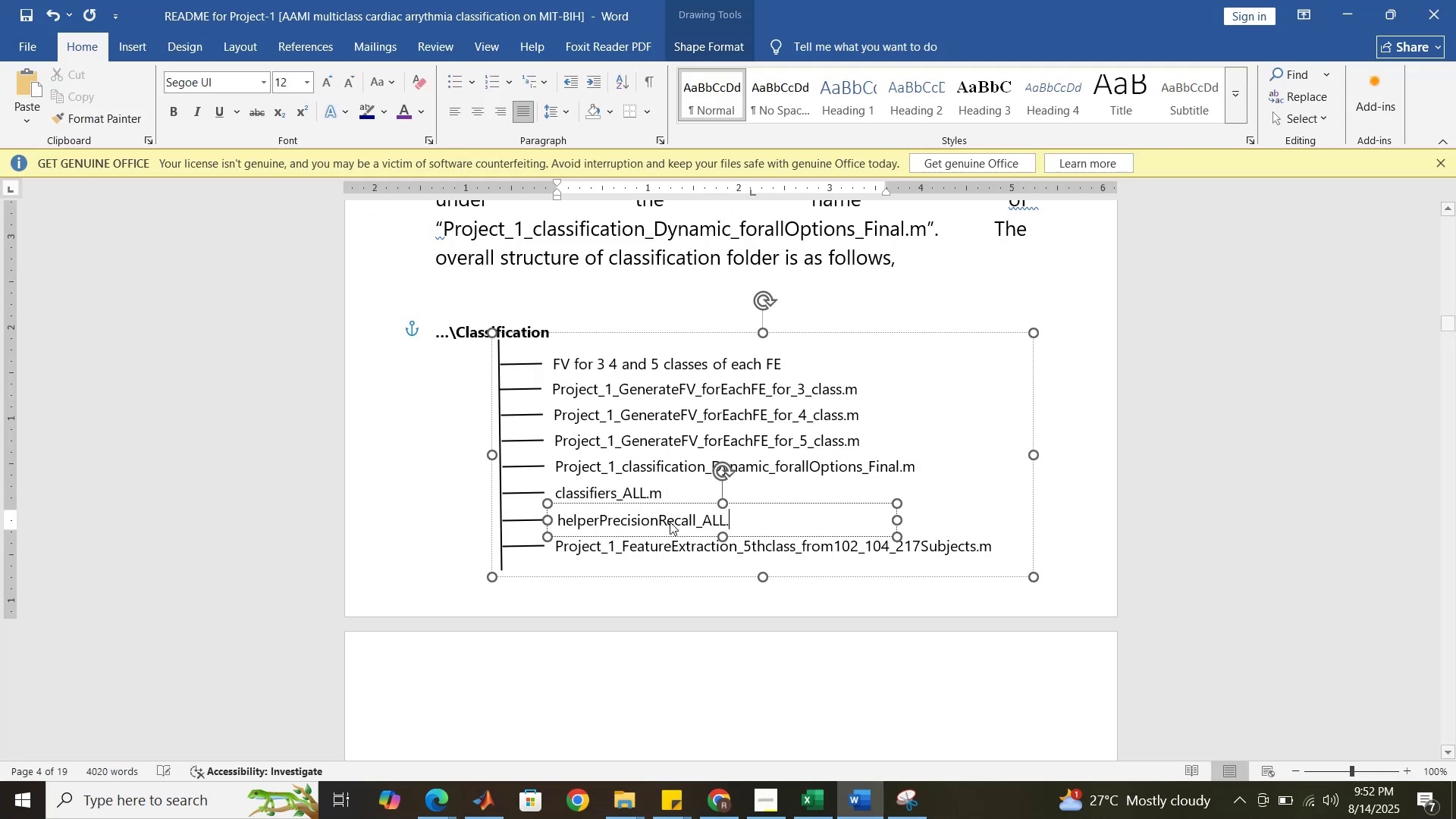 
key(M)
 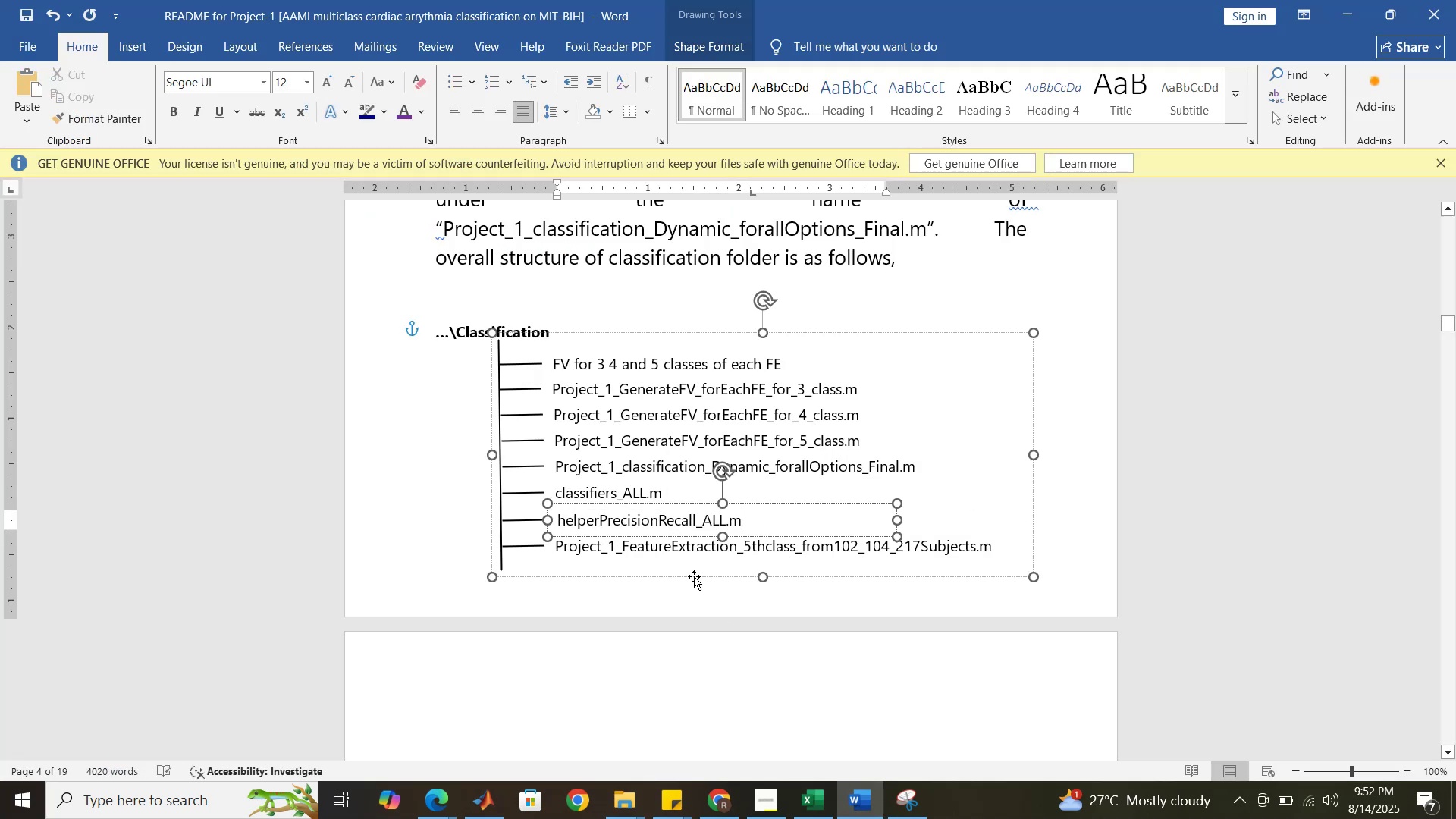 
left_click([694, 577])
 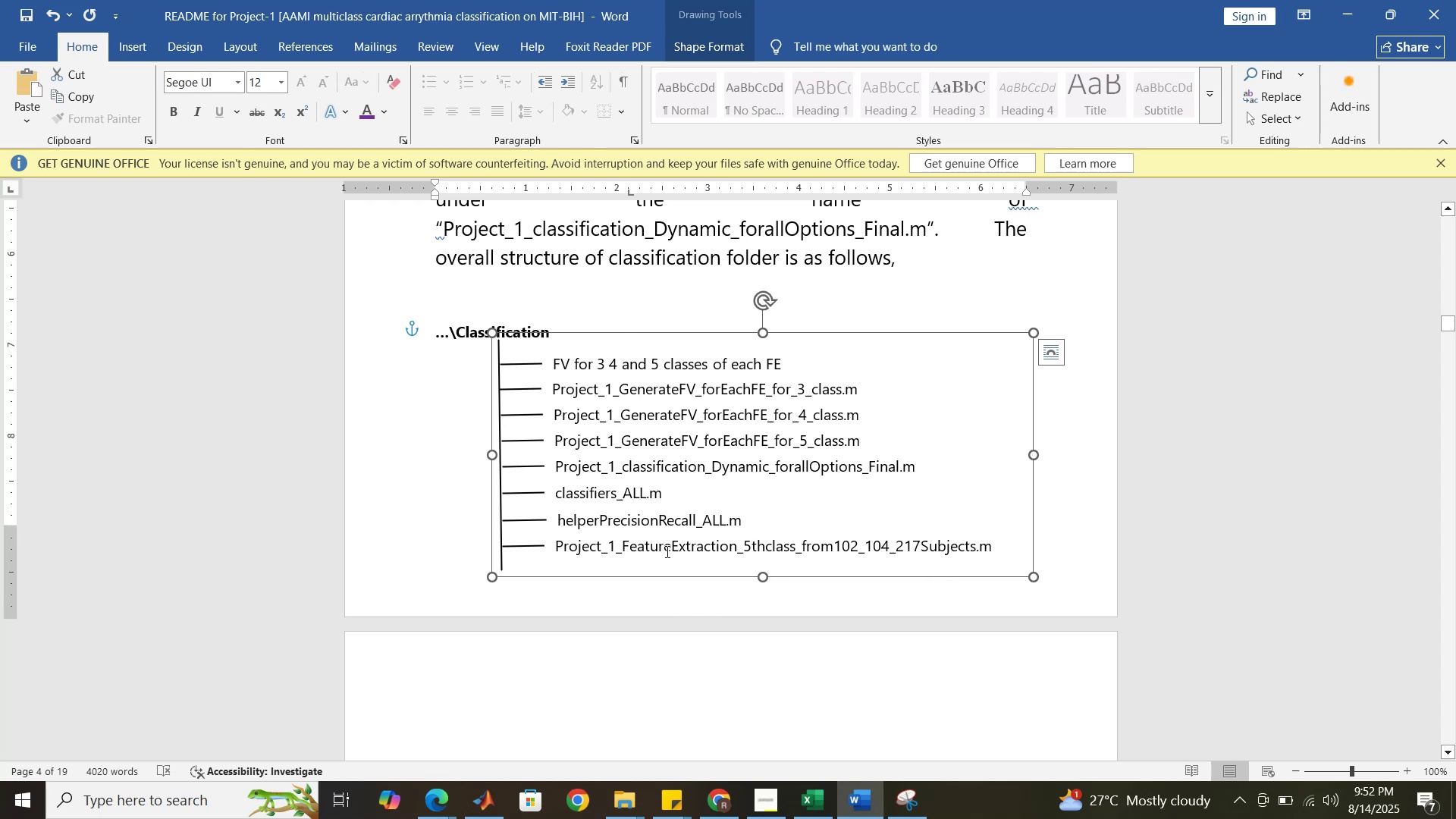 
left_click([666, 547])
 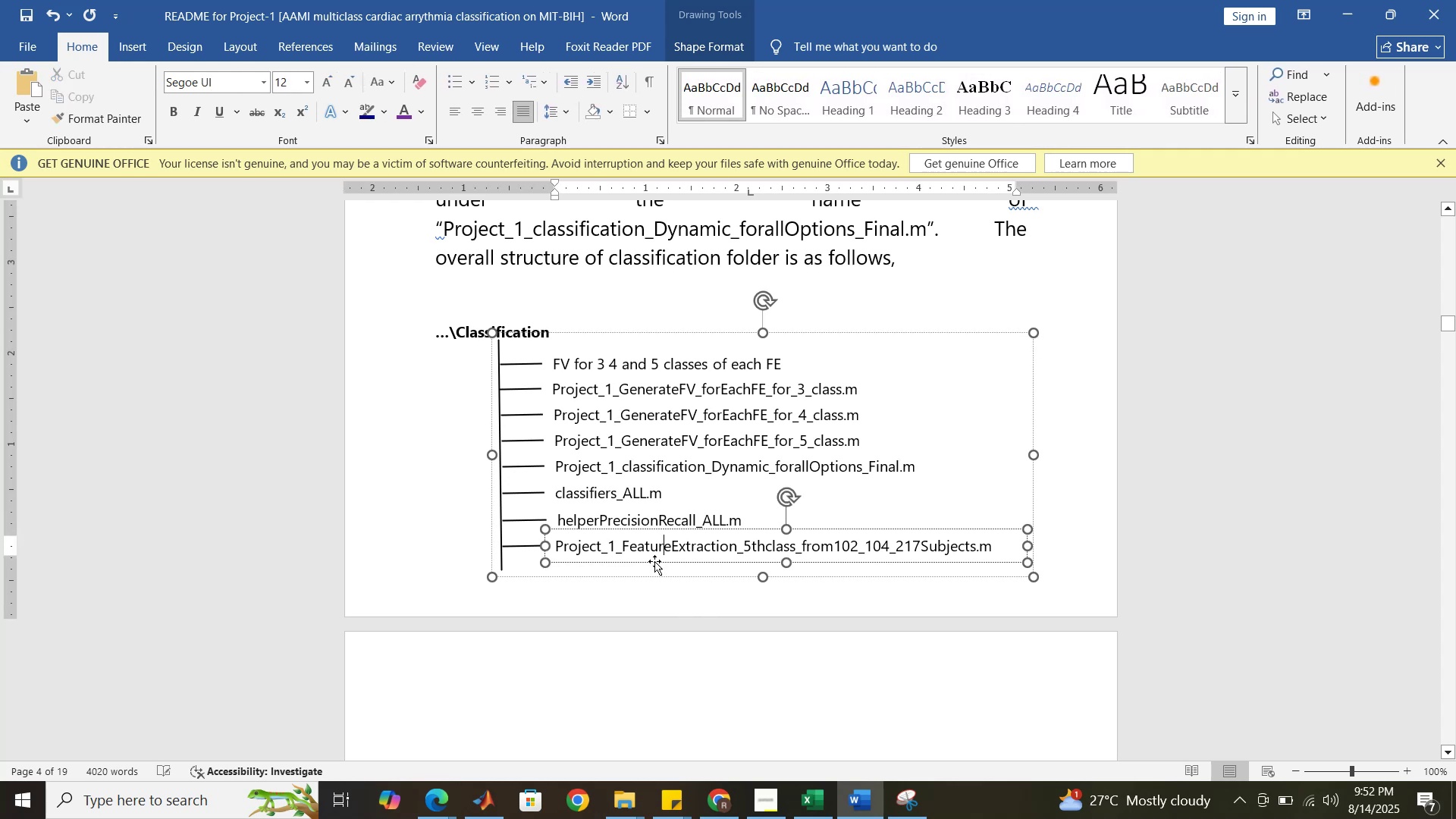 
left_click([654, 561])
 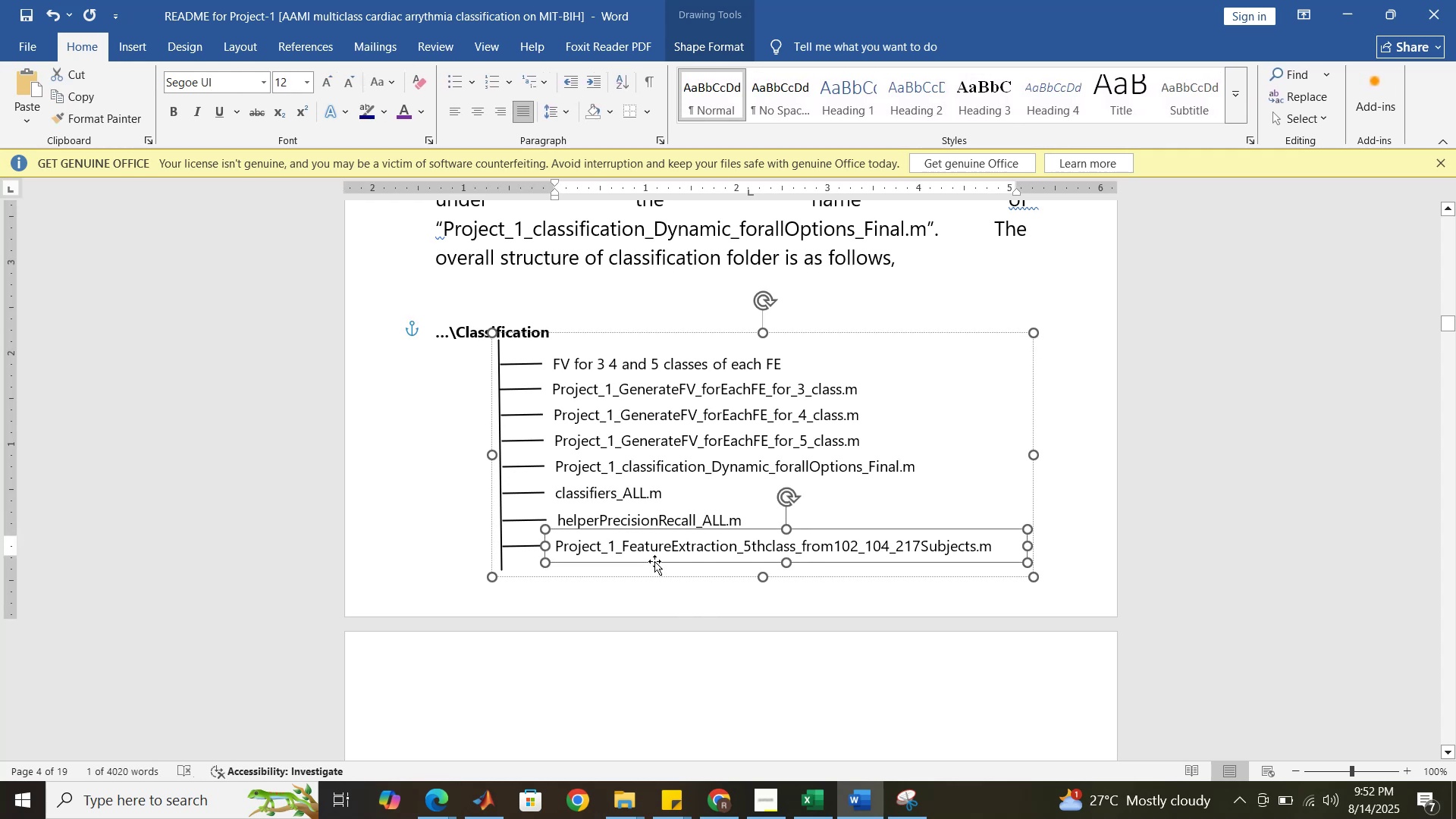 
hold_key(key=ControlLeft, duration=1.5)
left_click([528, 544])
 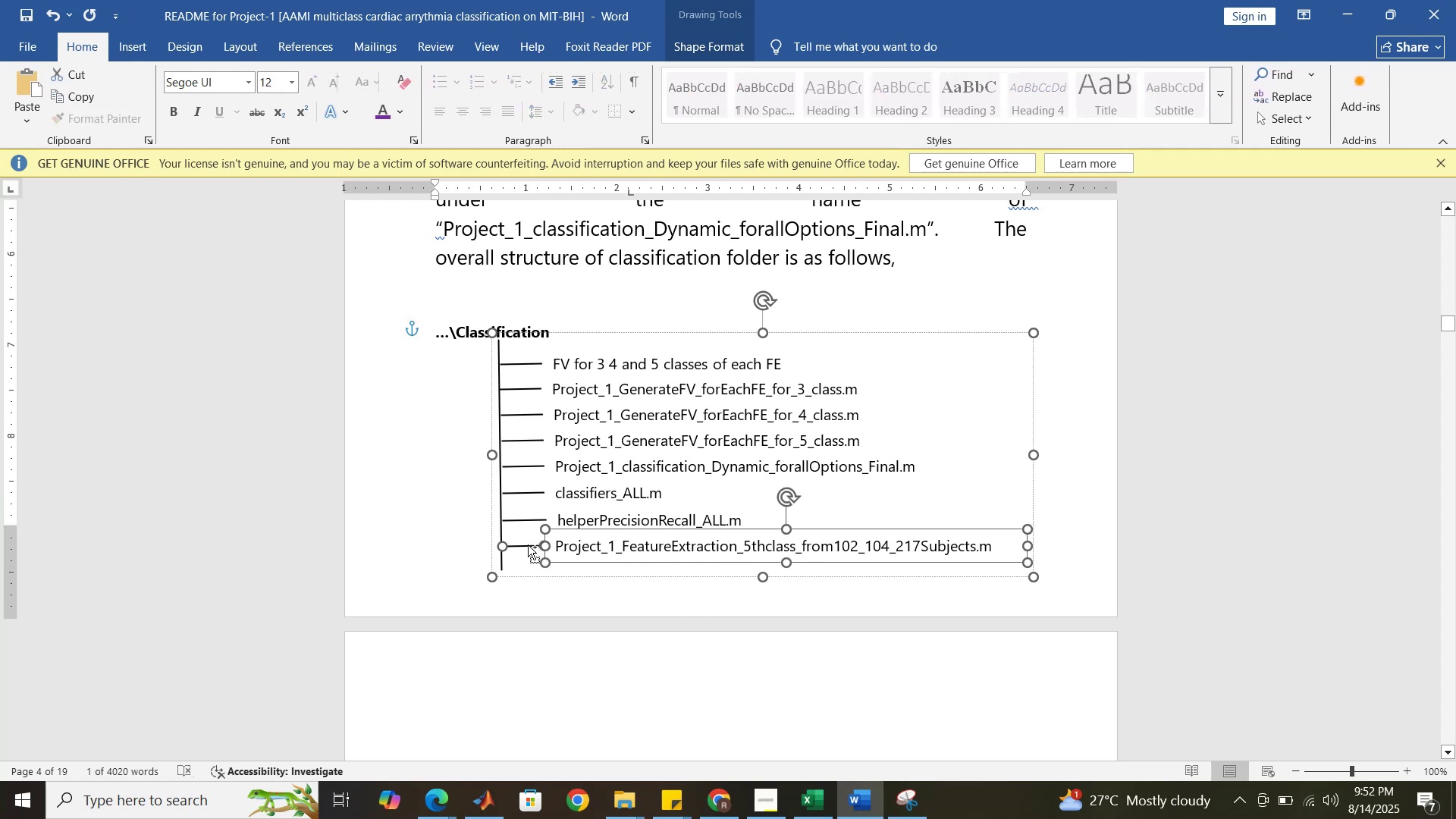 
key(Control+ControlLeft)
 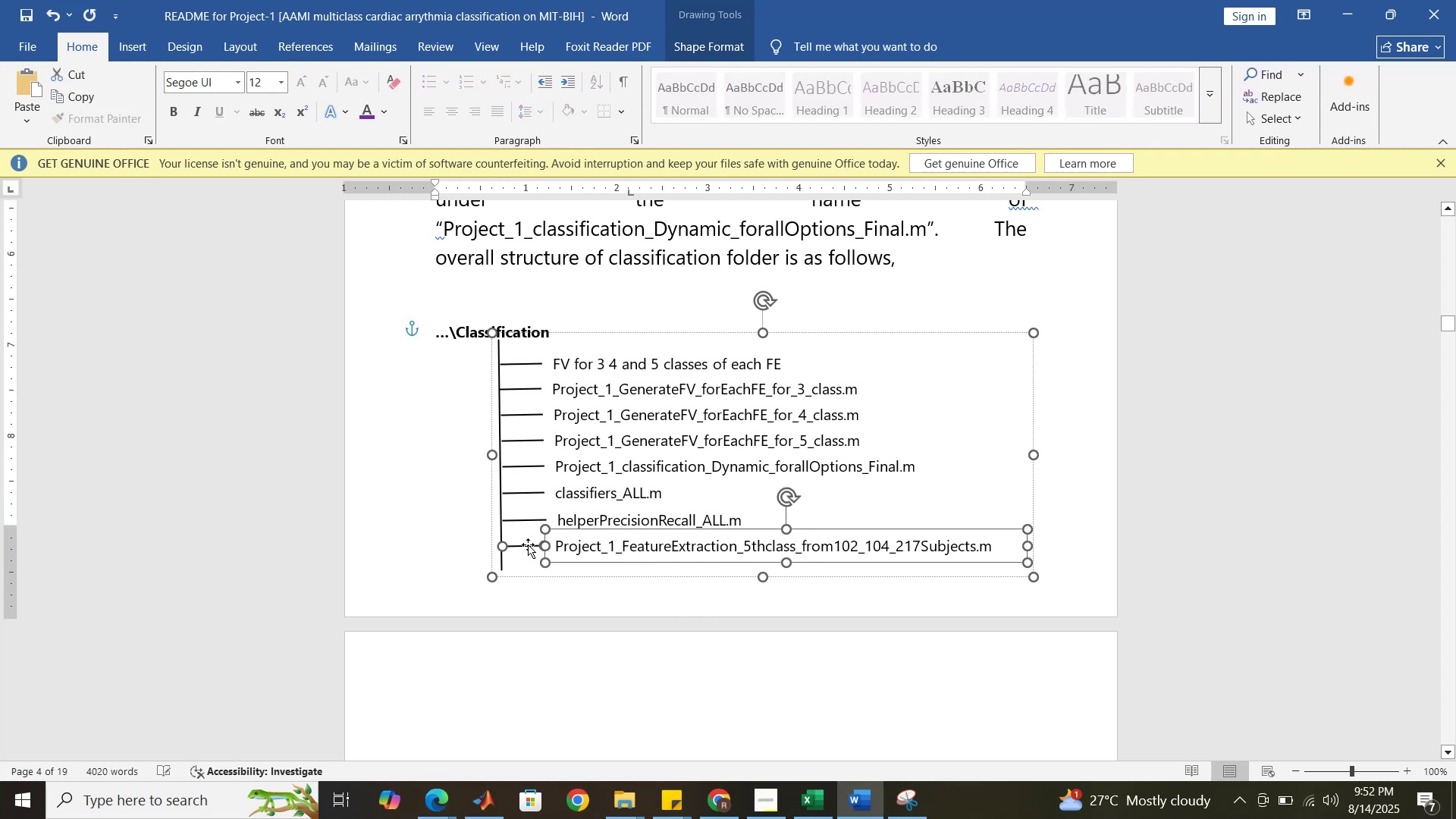 
key(Delete)
 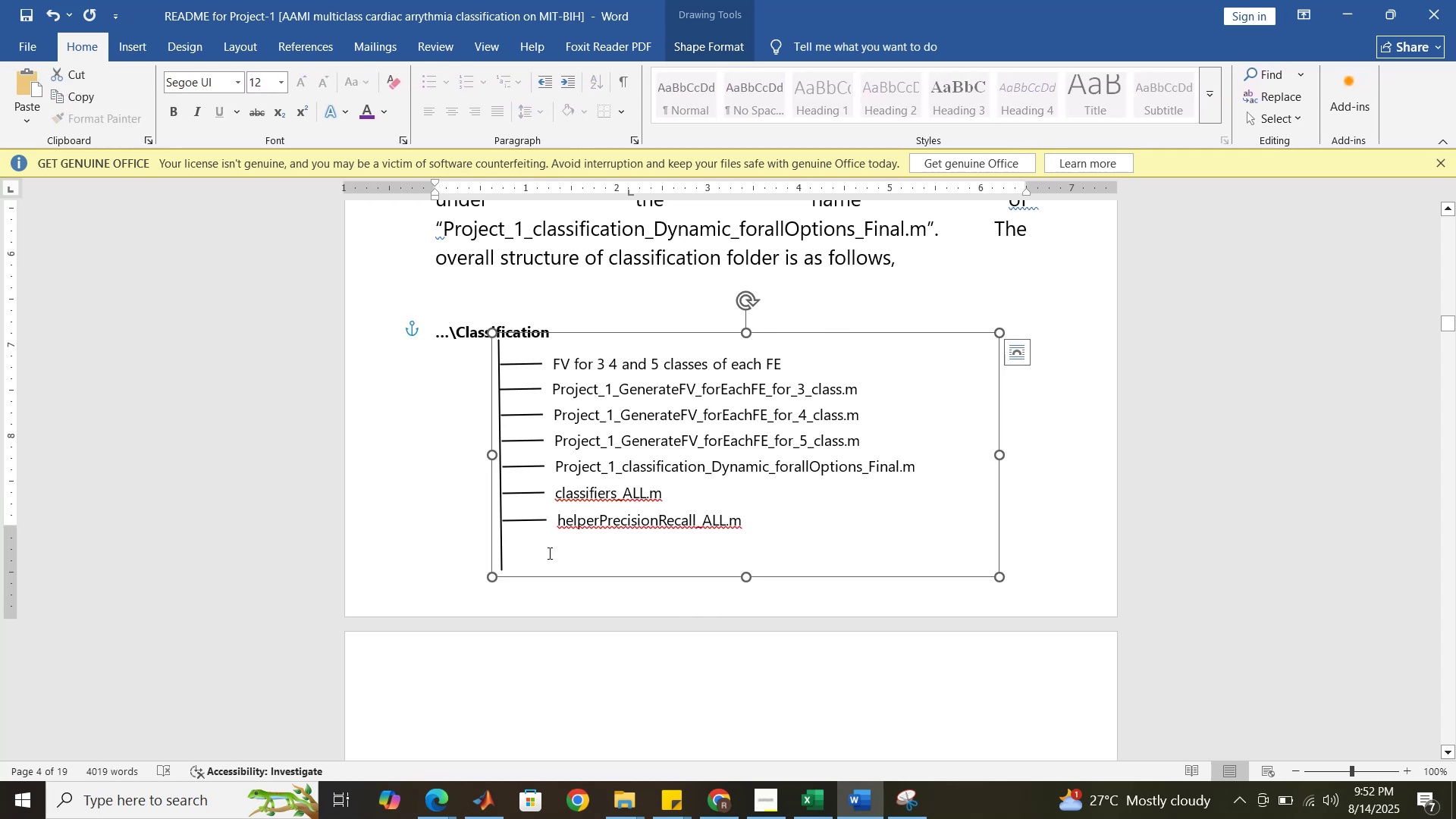 
left_click([550, 553])
 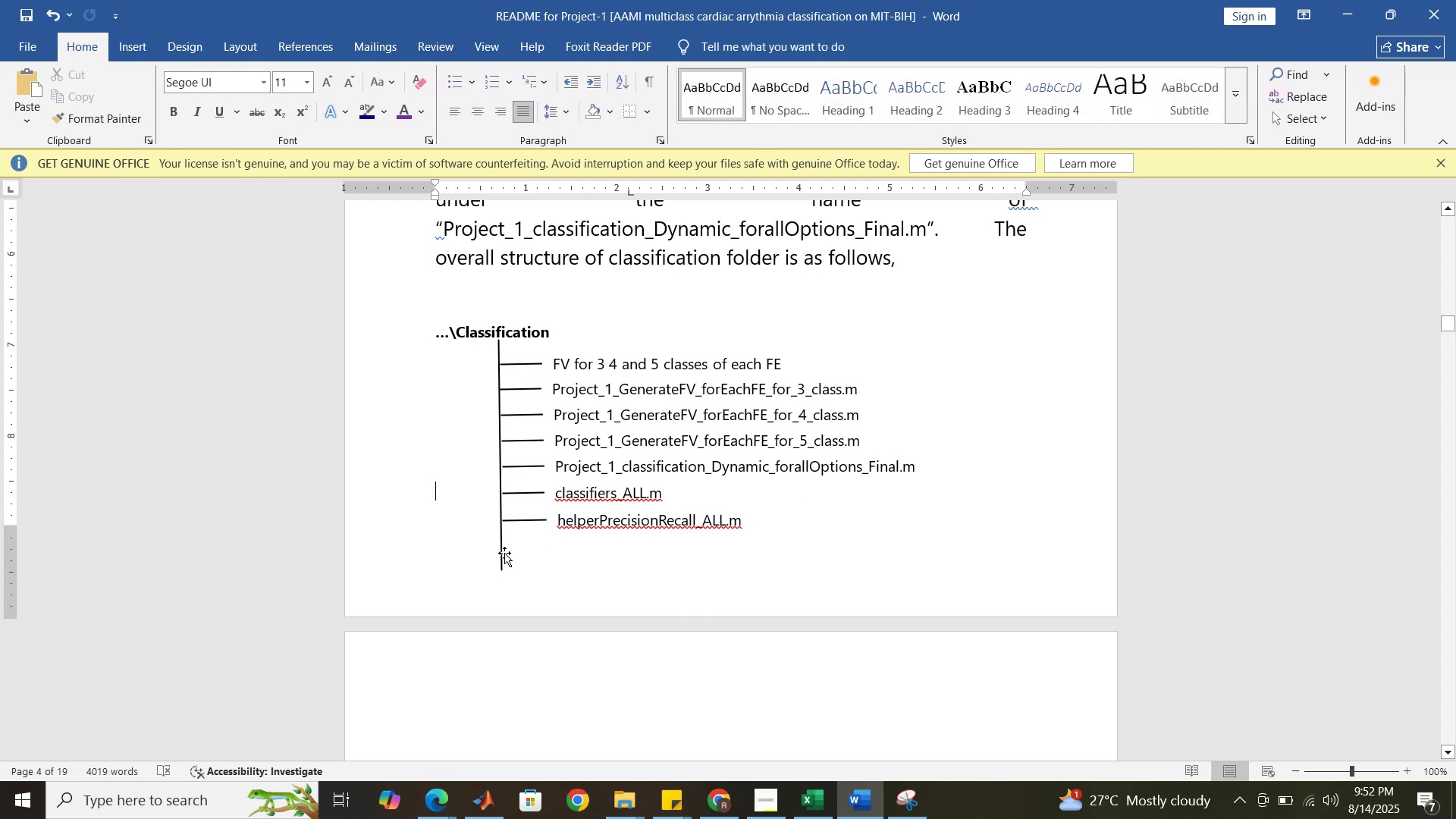 
left_click([504, 553])
 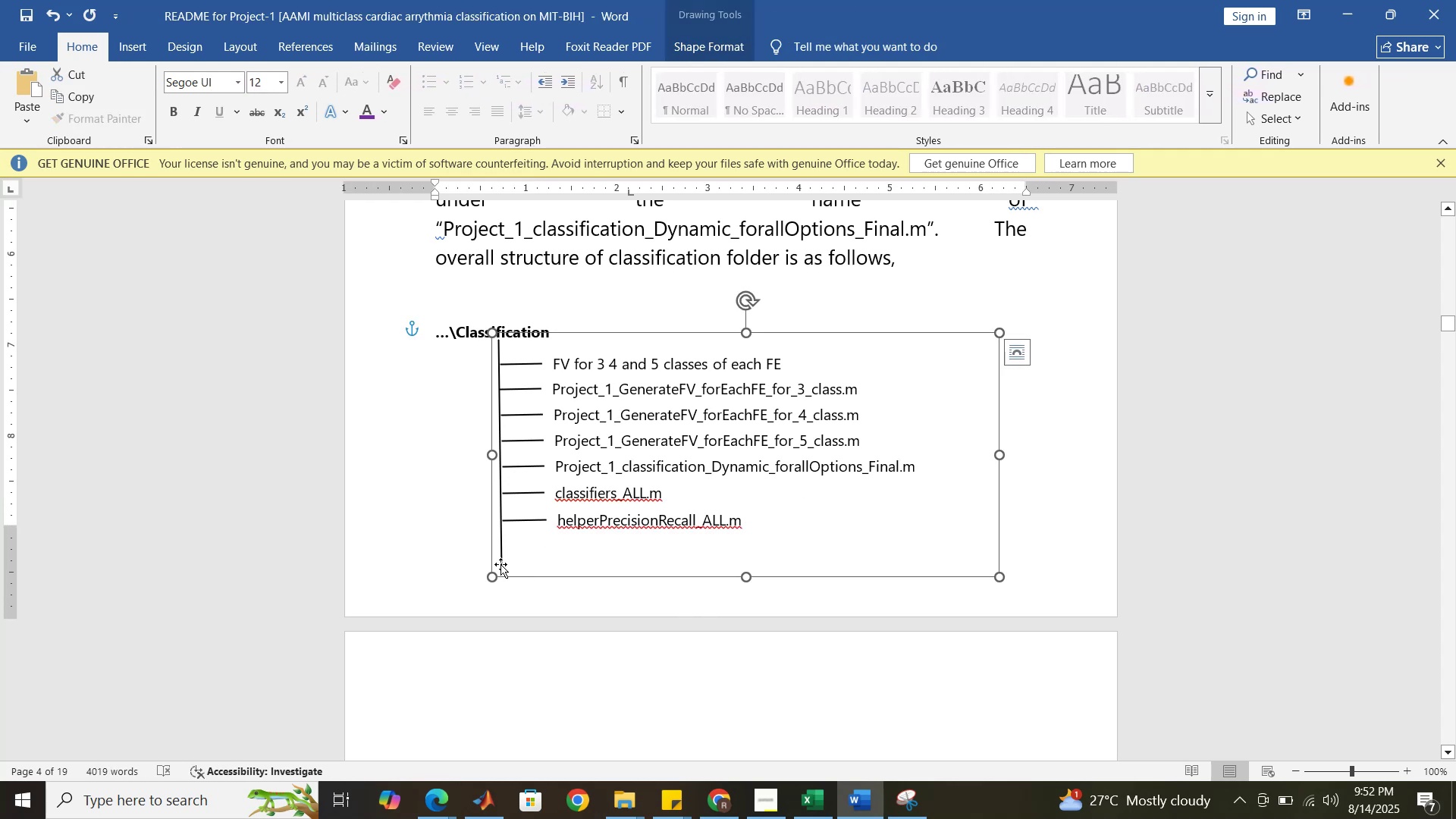 
left_click([500, 564])
 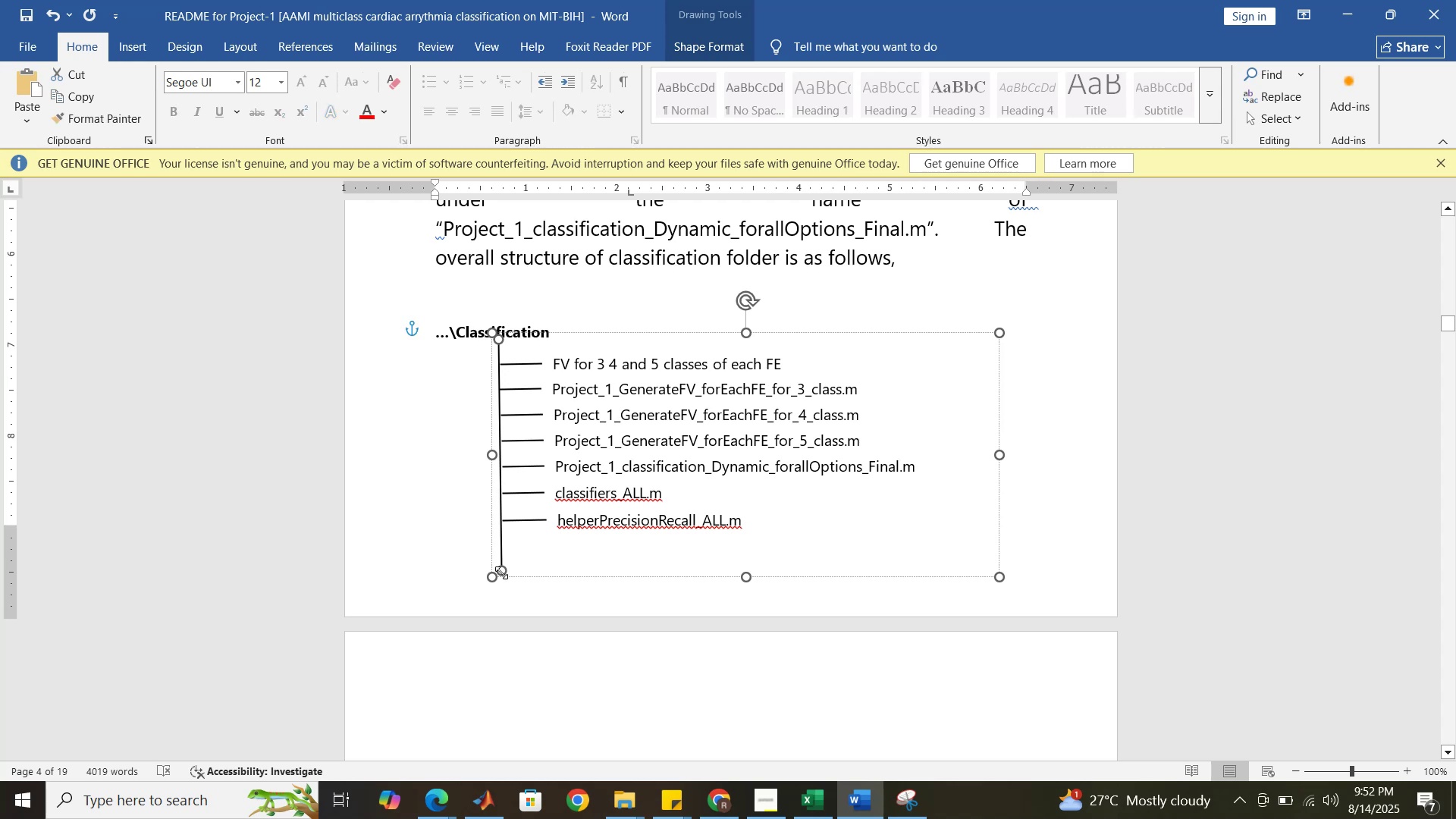 
left_click_drag(start_coordinate=[501, 573], to_coordinate=[501, 532])
 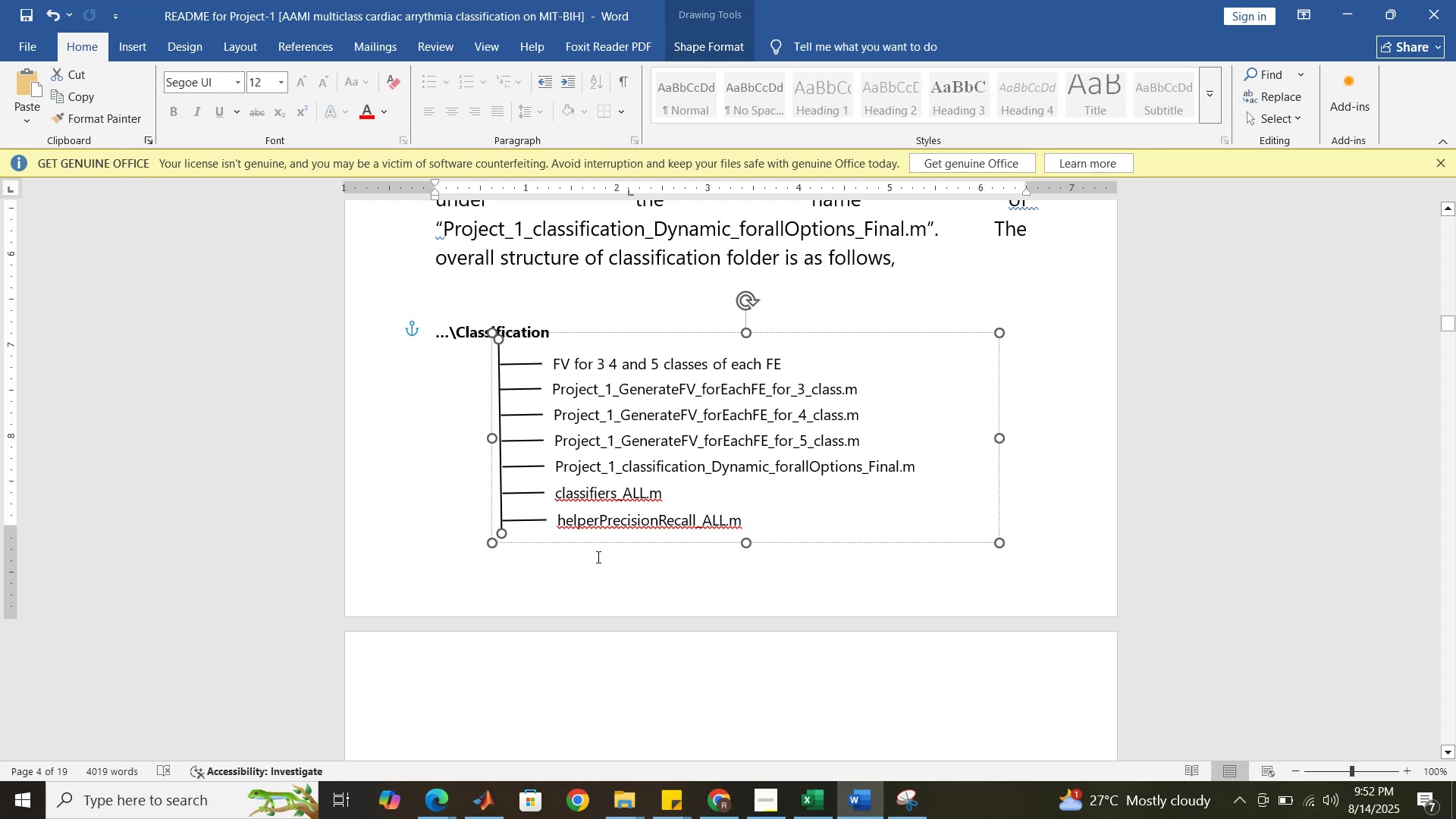 
left_click([603, 558])
 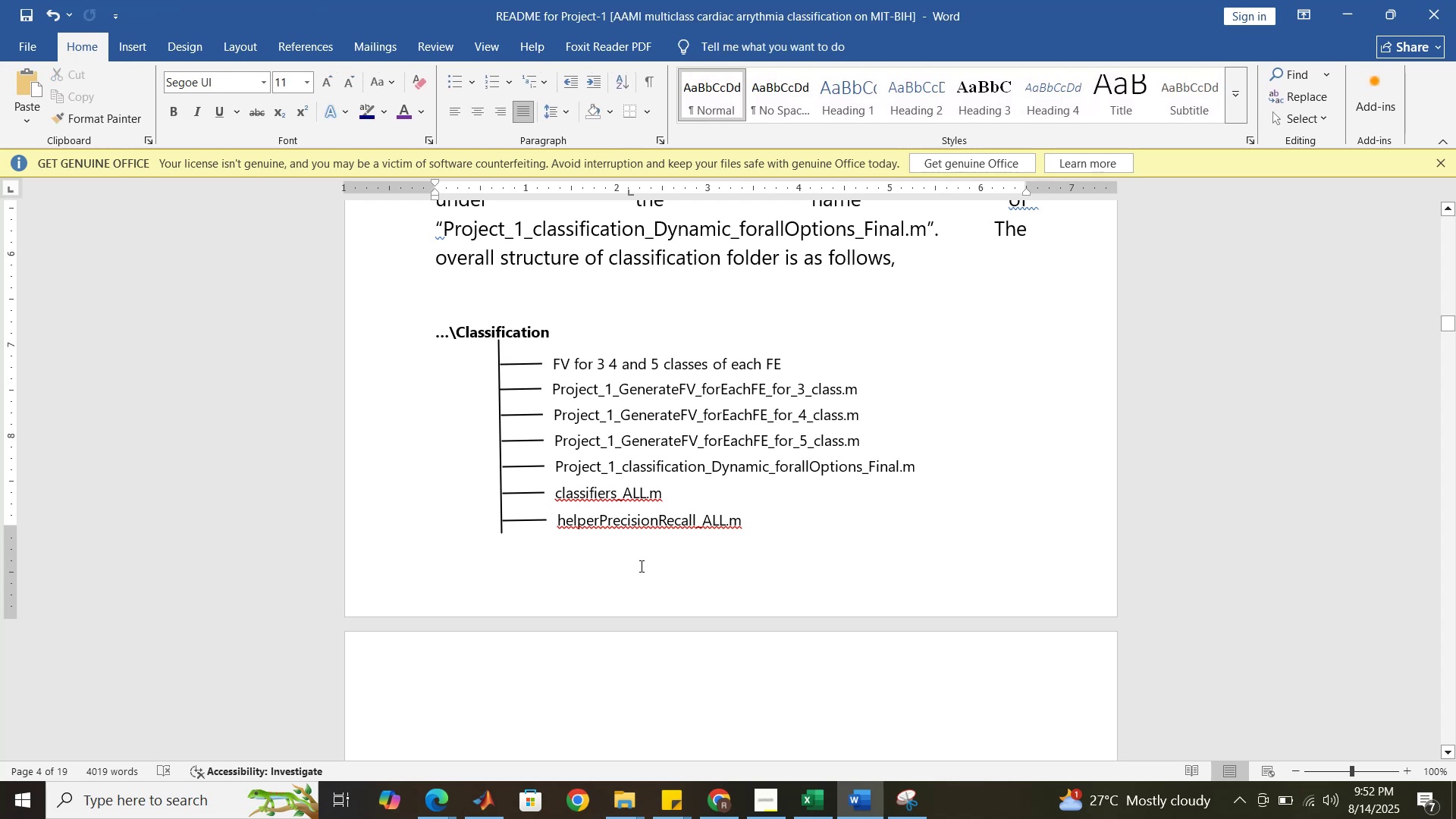 
scroll: coordinate [597, 525], scroll_direction: up, amount: 4.0
 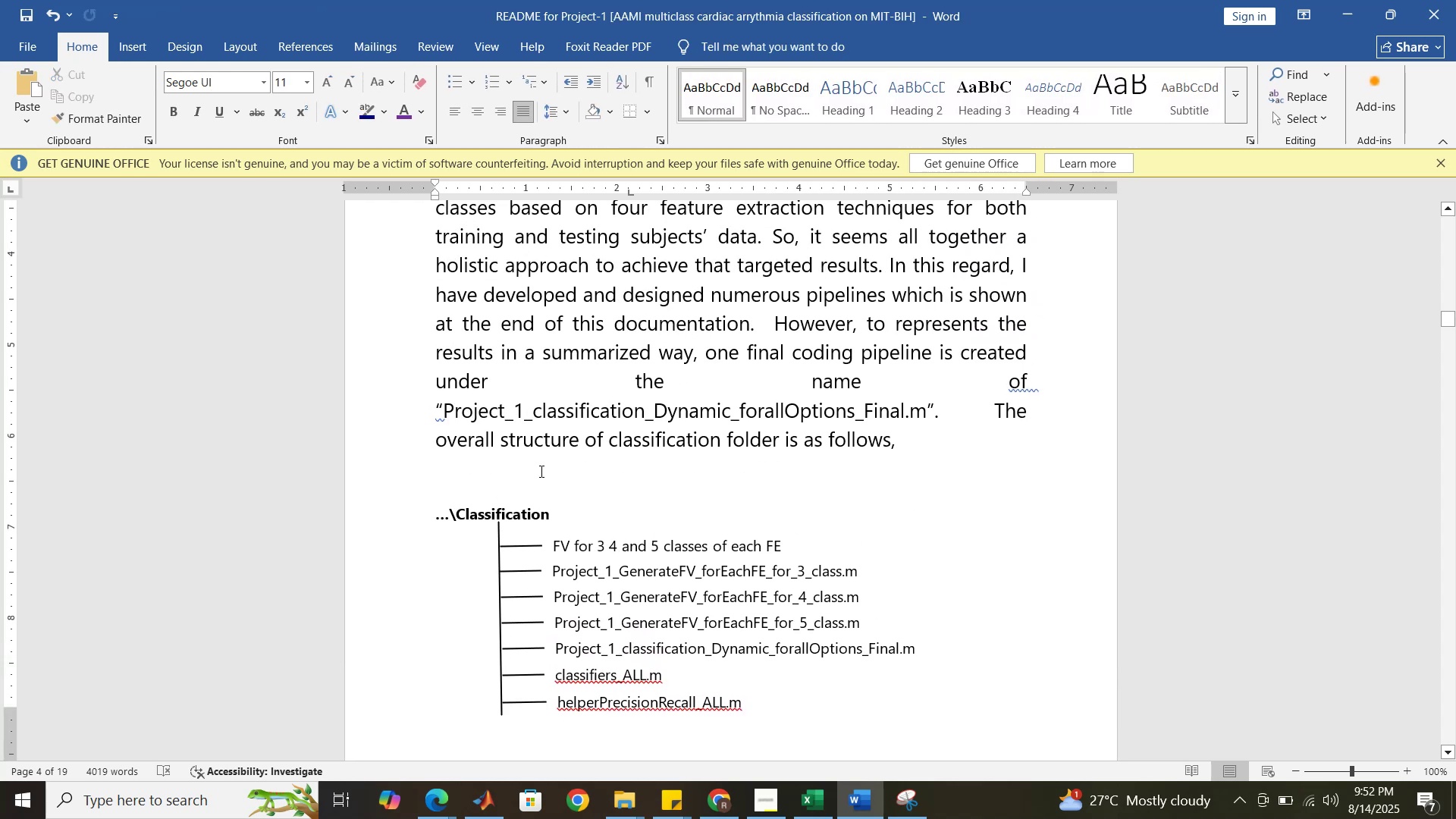 
left_click([540, 471])
 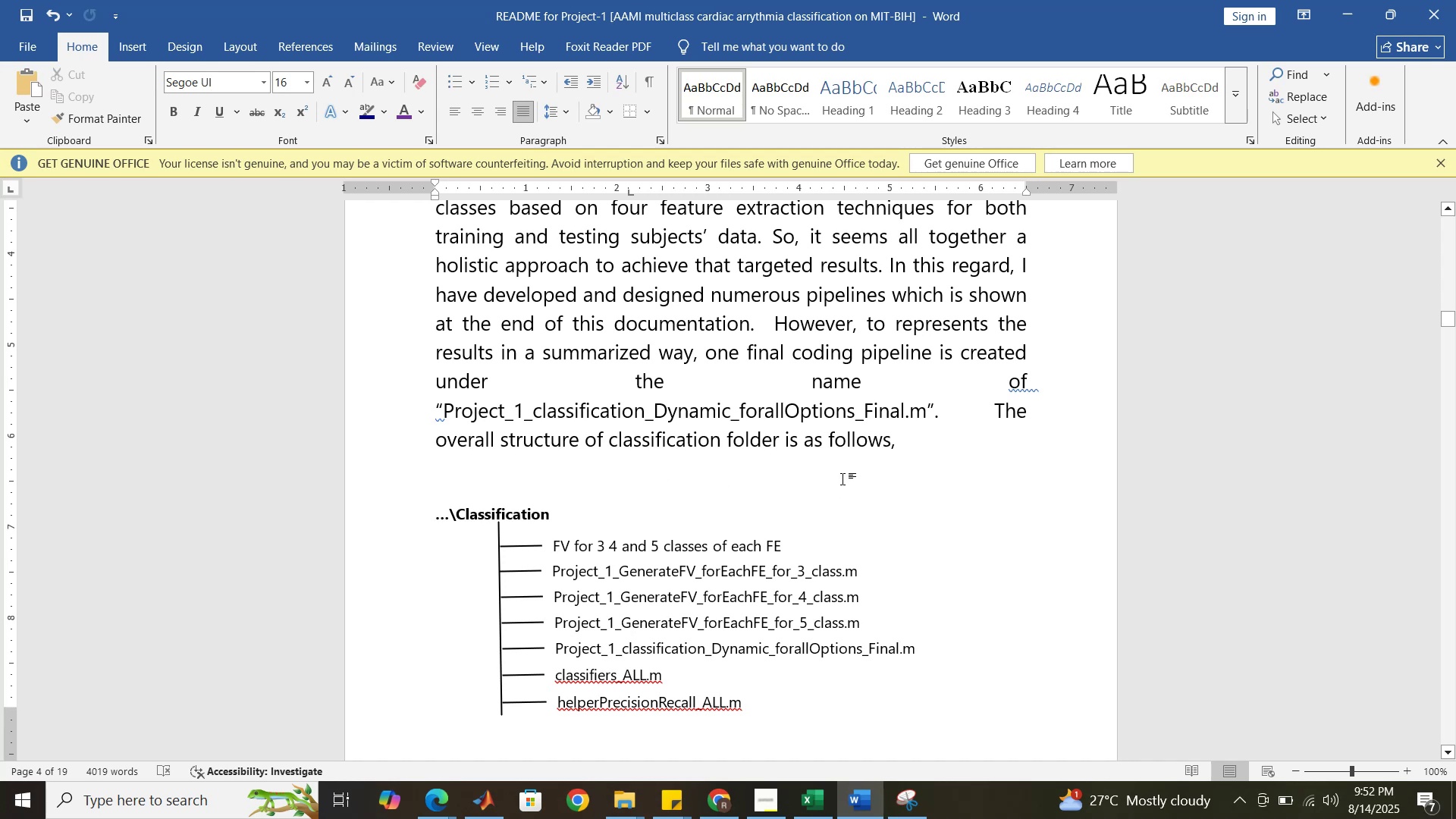 
wait(5.7)
 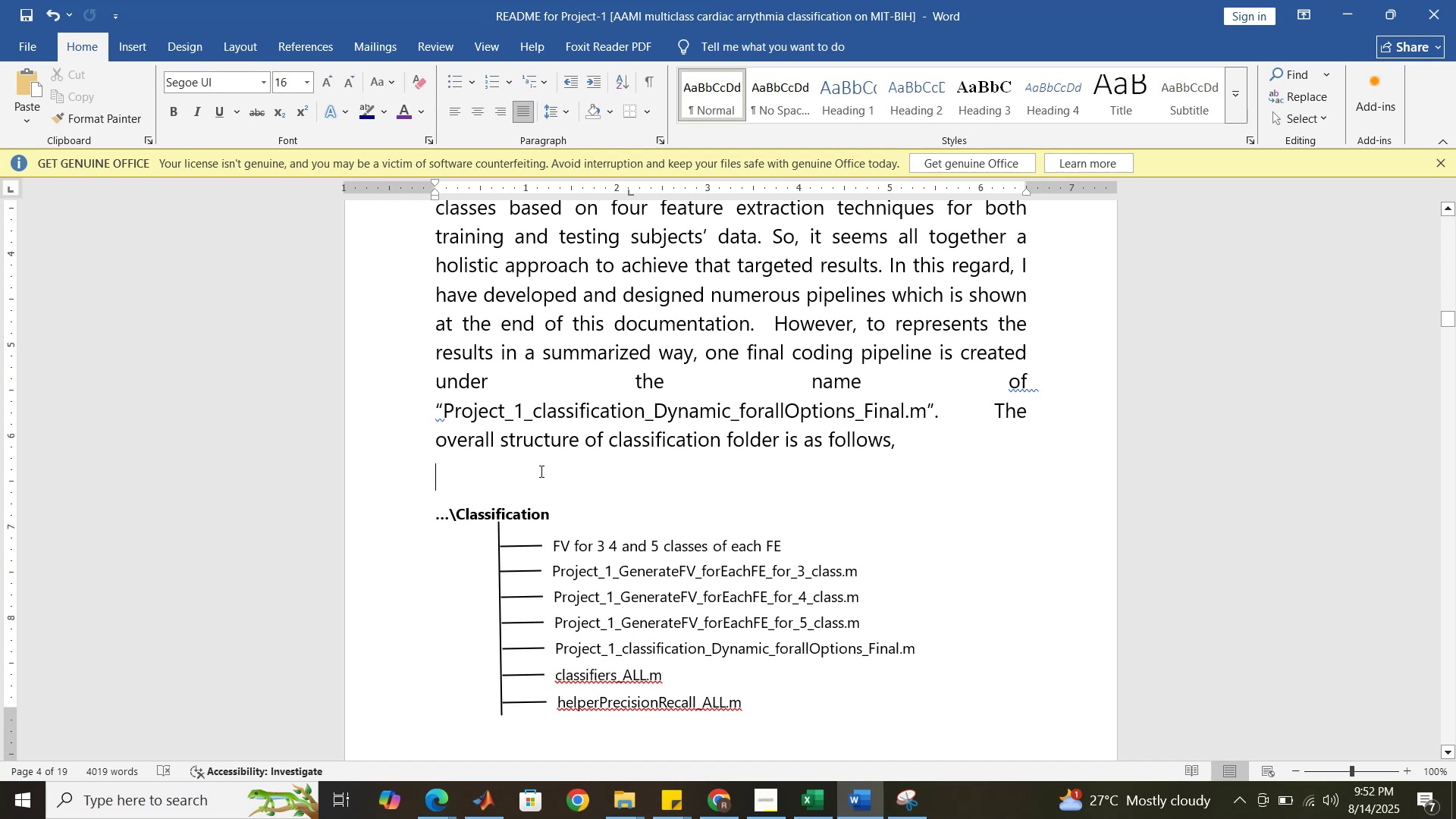 
left_click([764, 541])
 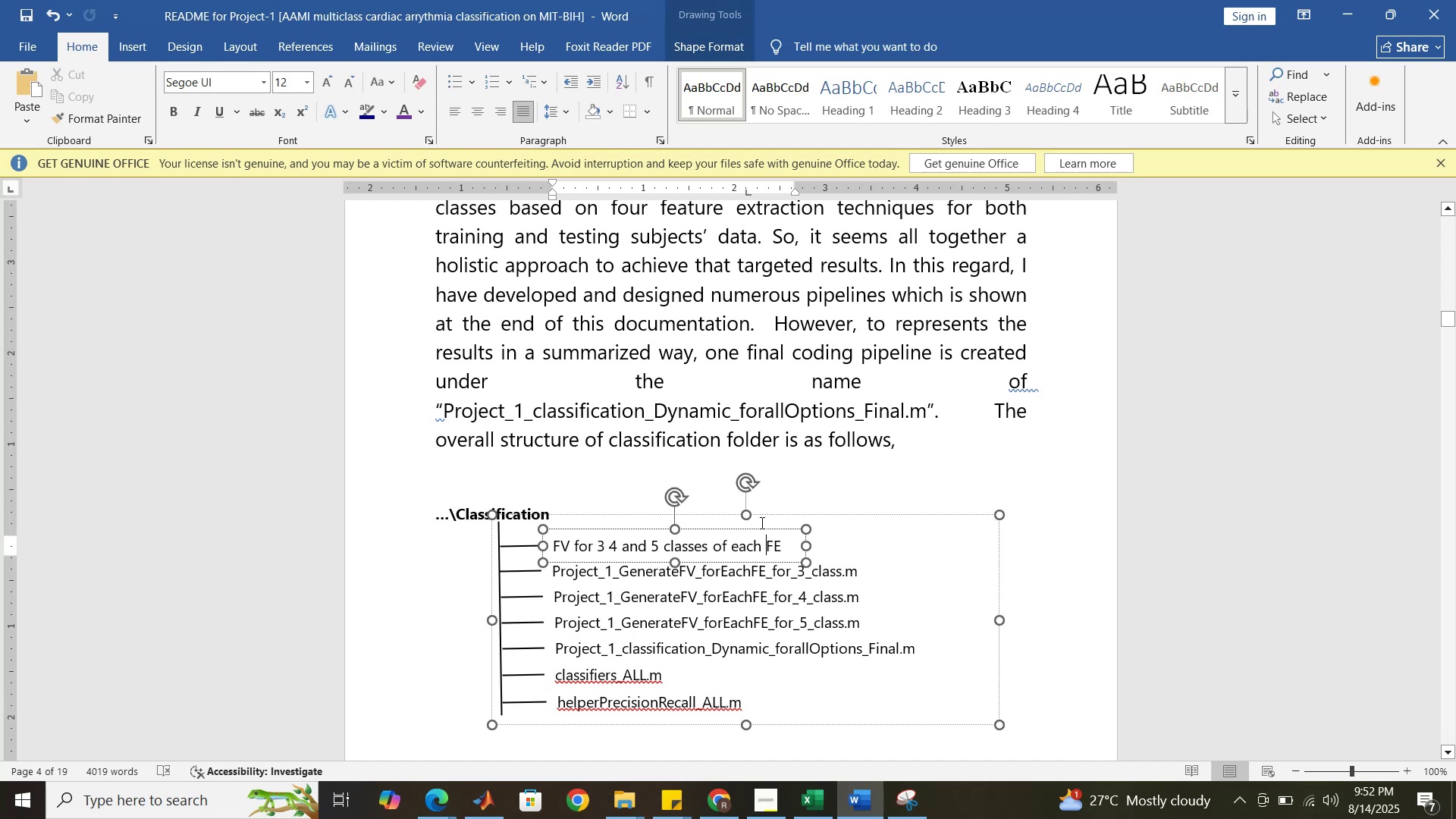 
scroll: coordinate [740, 428], scroll_direction: up, amount: 32.0
 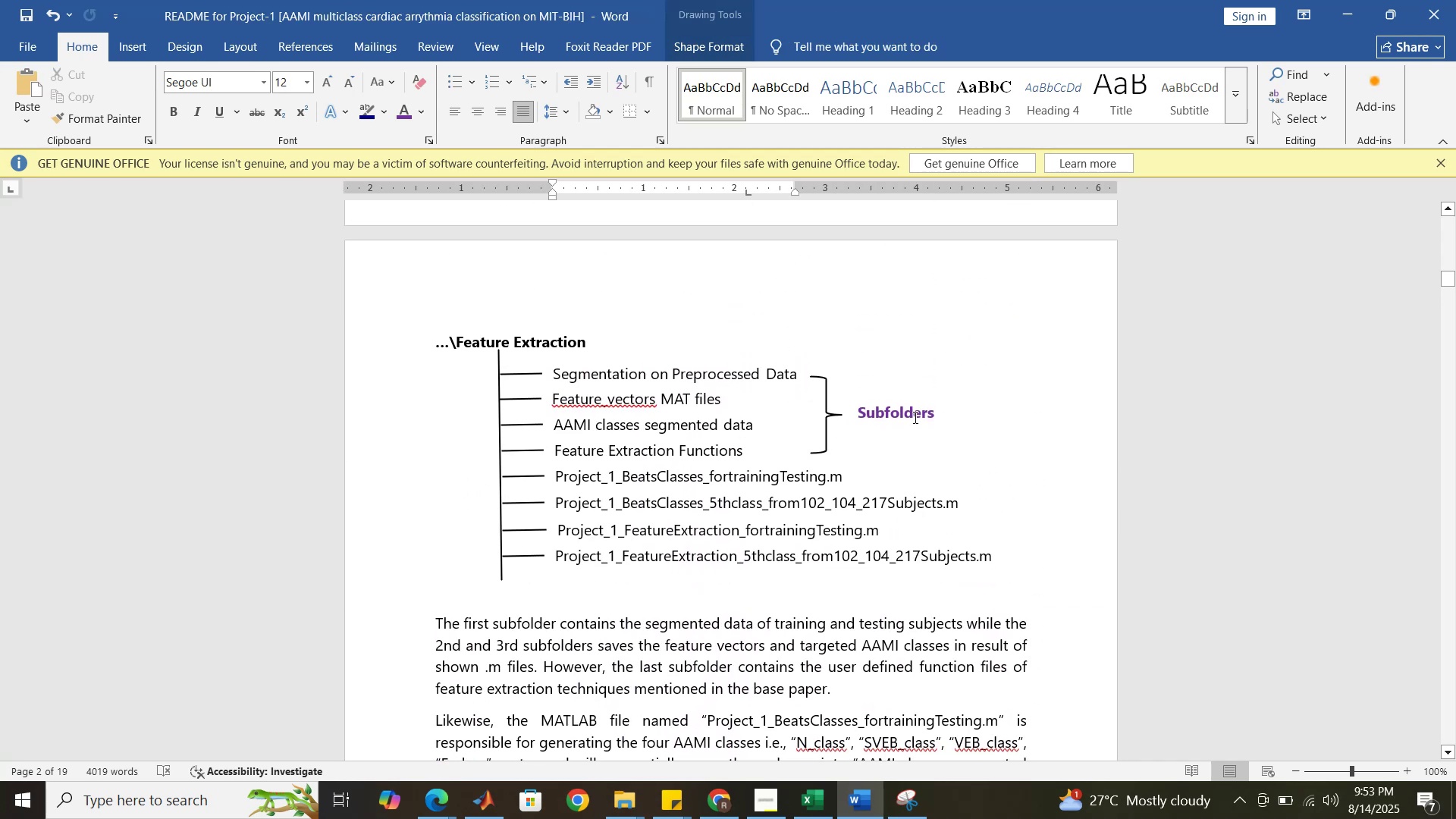 
left_click([907, 410])
 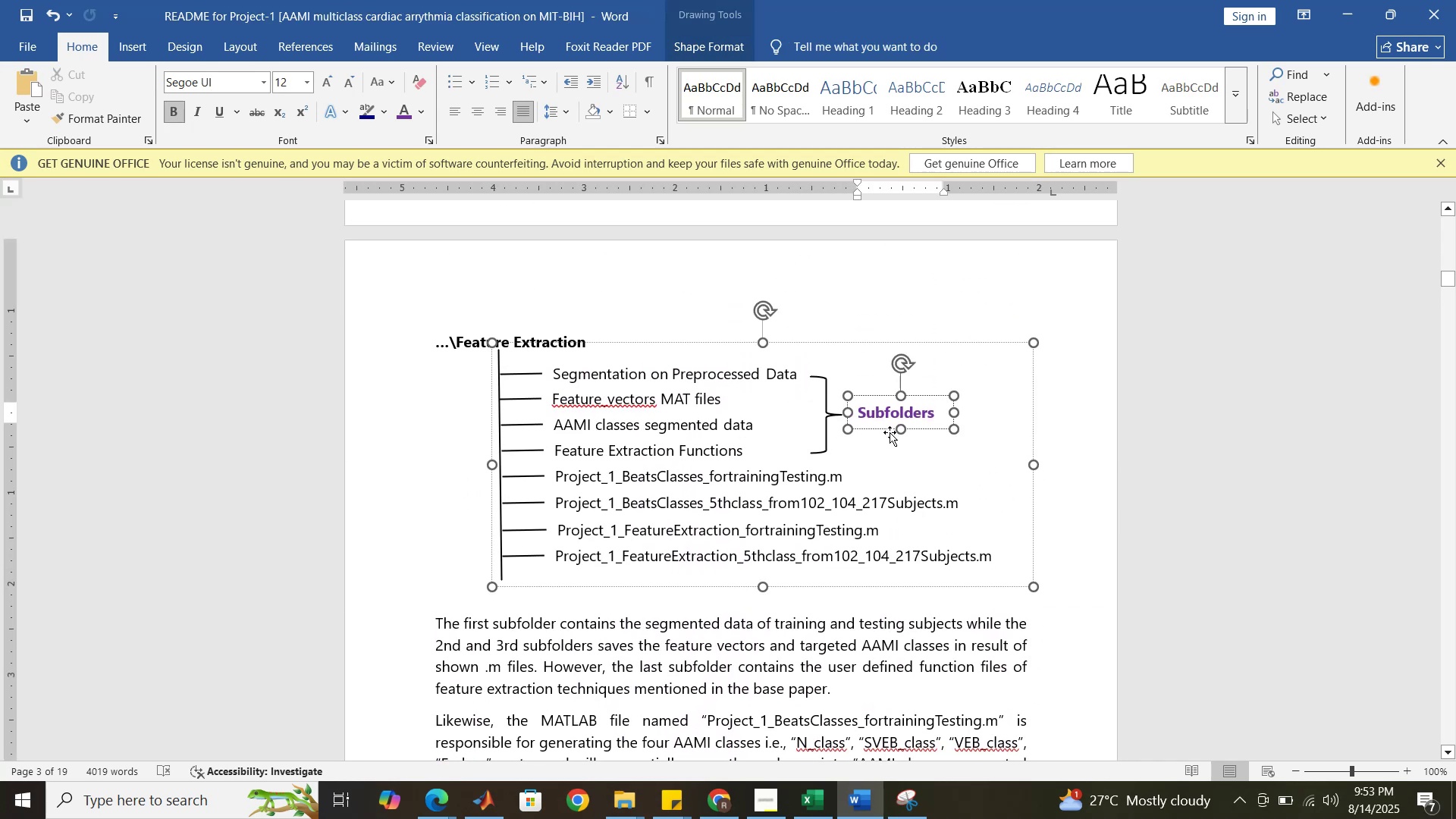 
left_click([888, 432])
 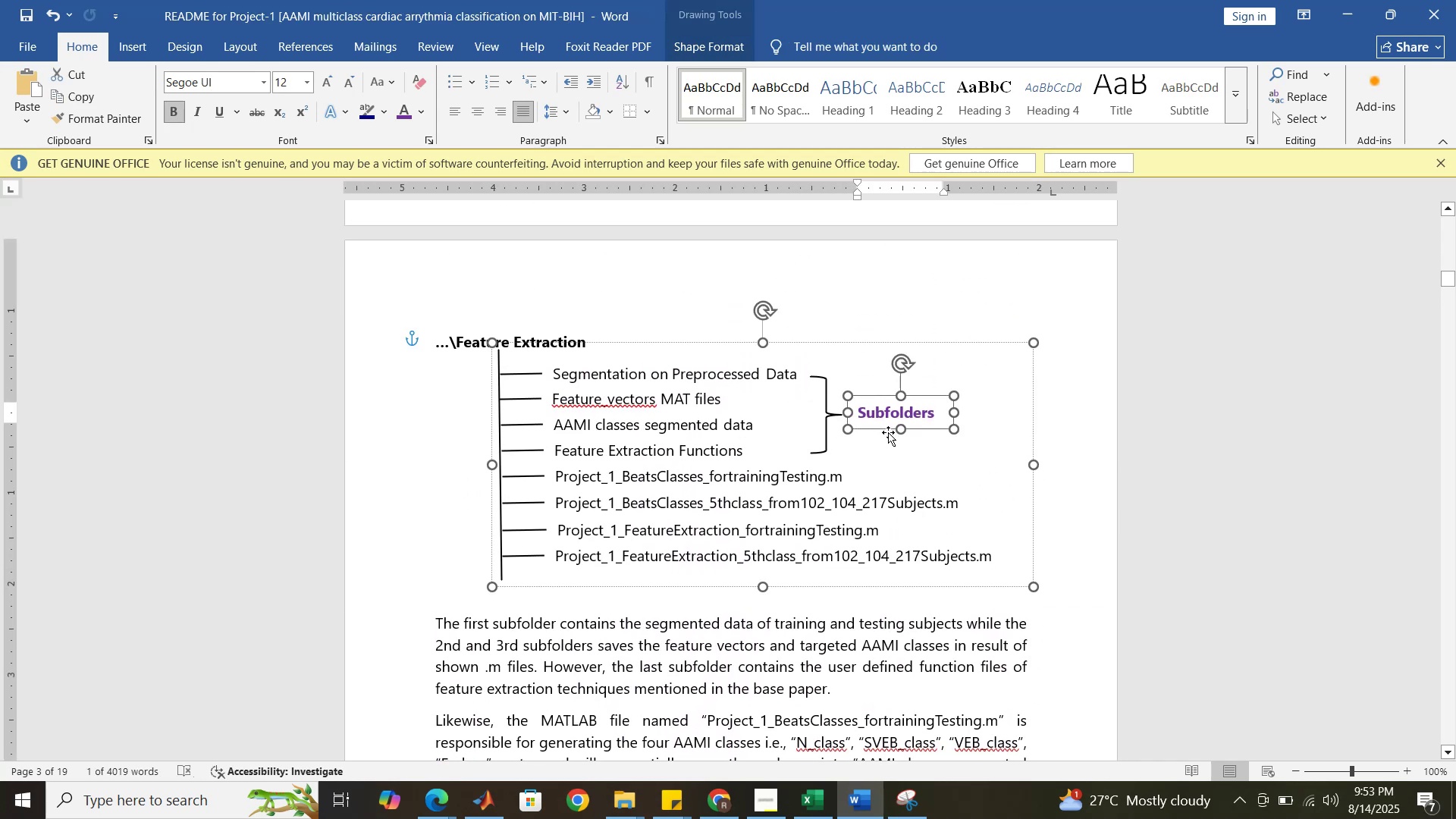 
key(Control+C)
 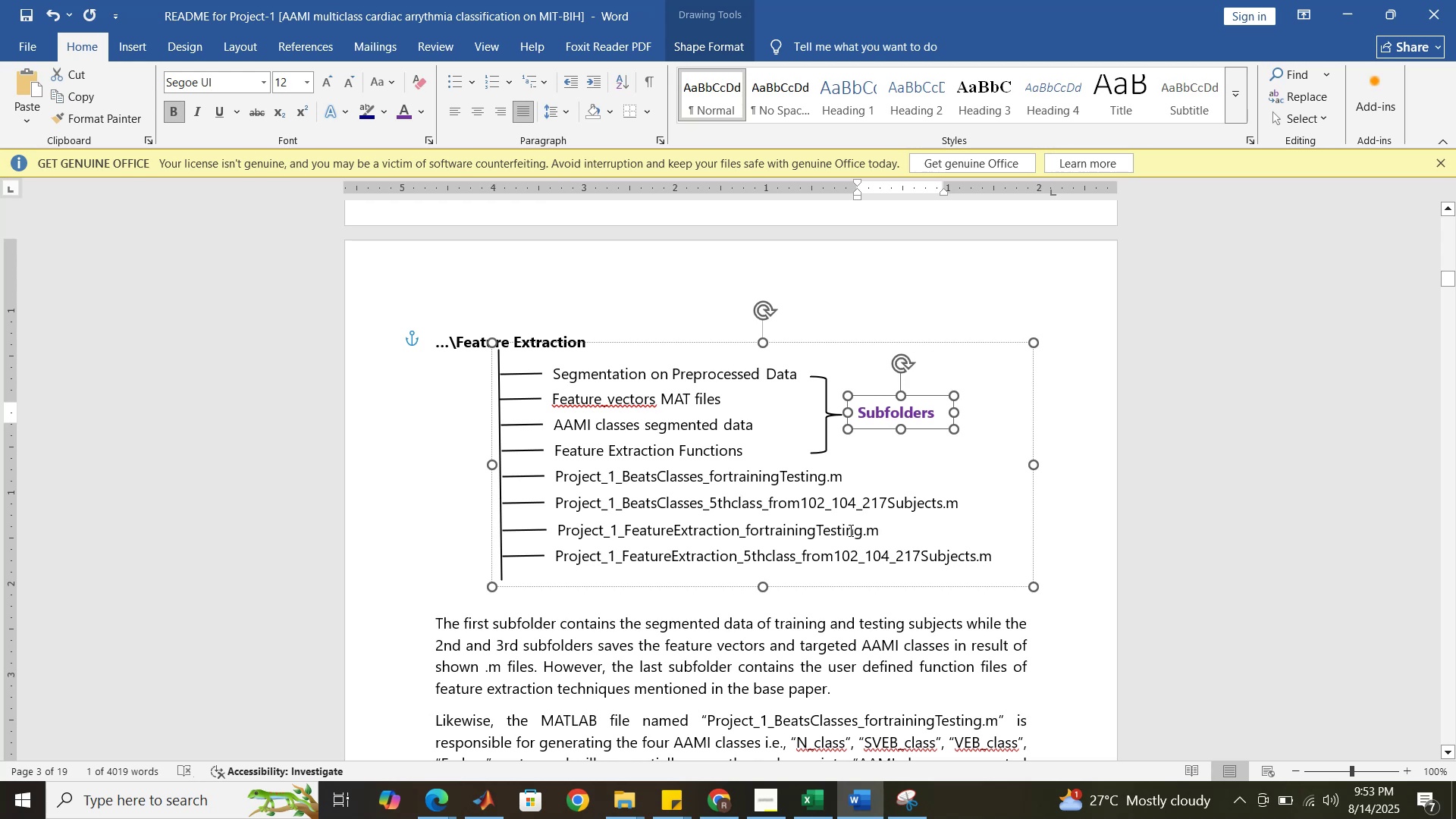 
scroll: coordinate [830, 505], scroll_direction: down, amount: 35.0
 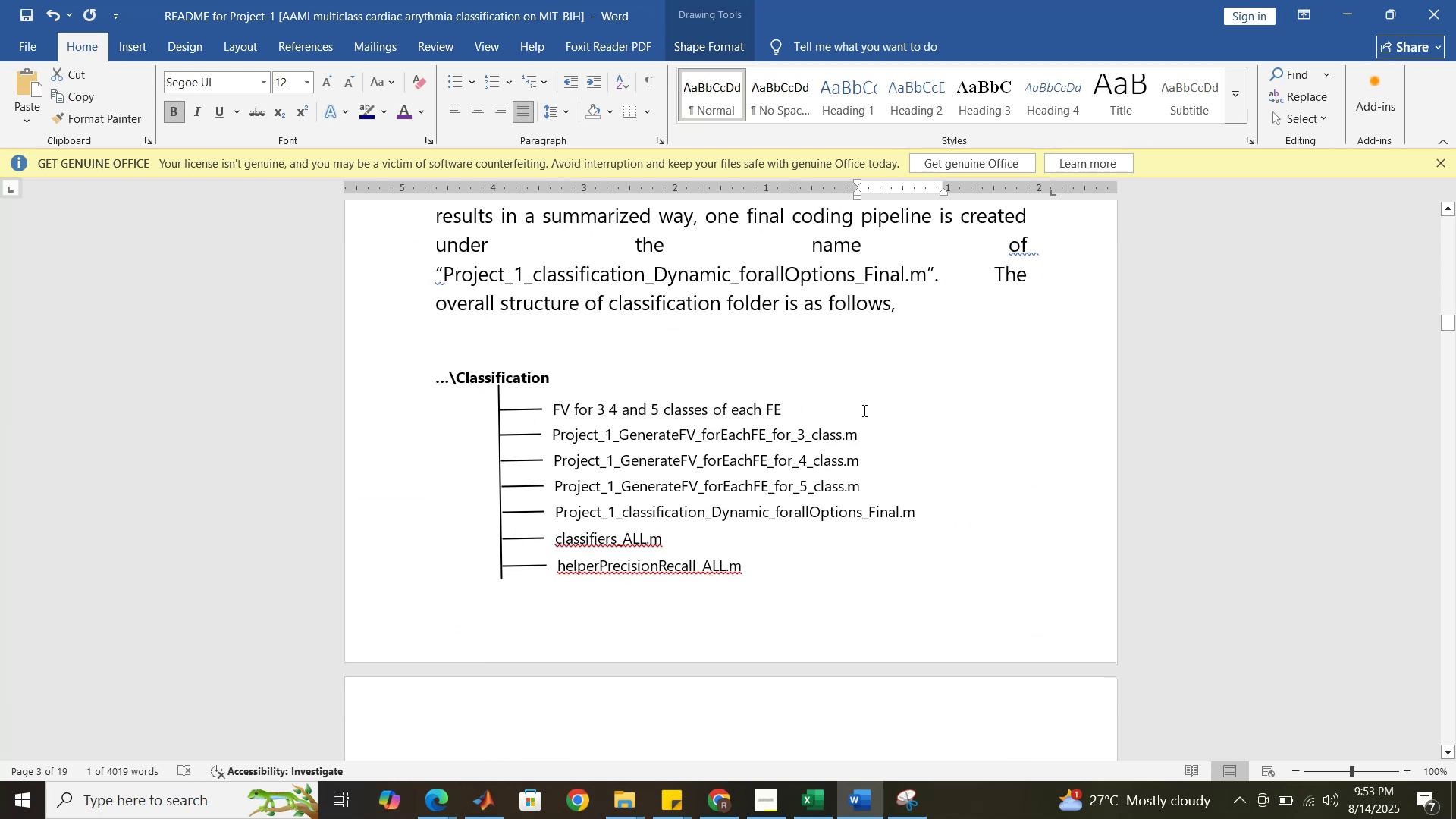 
left_click([862, 406])
 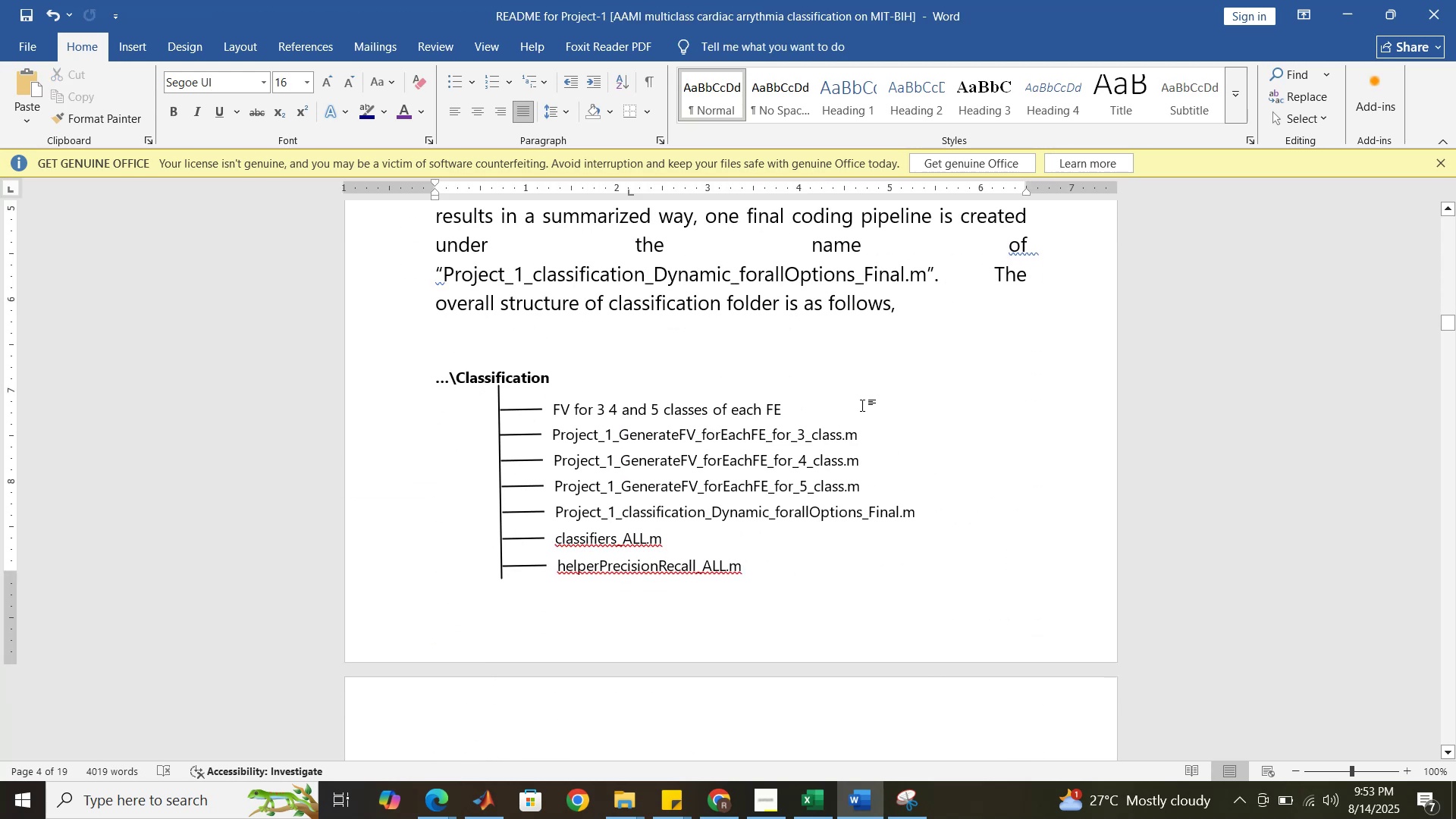 
key(Control+V)
 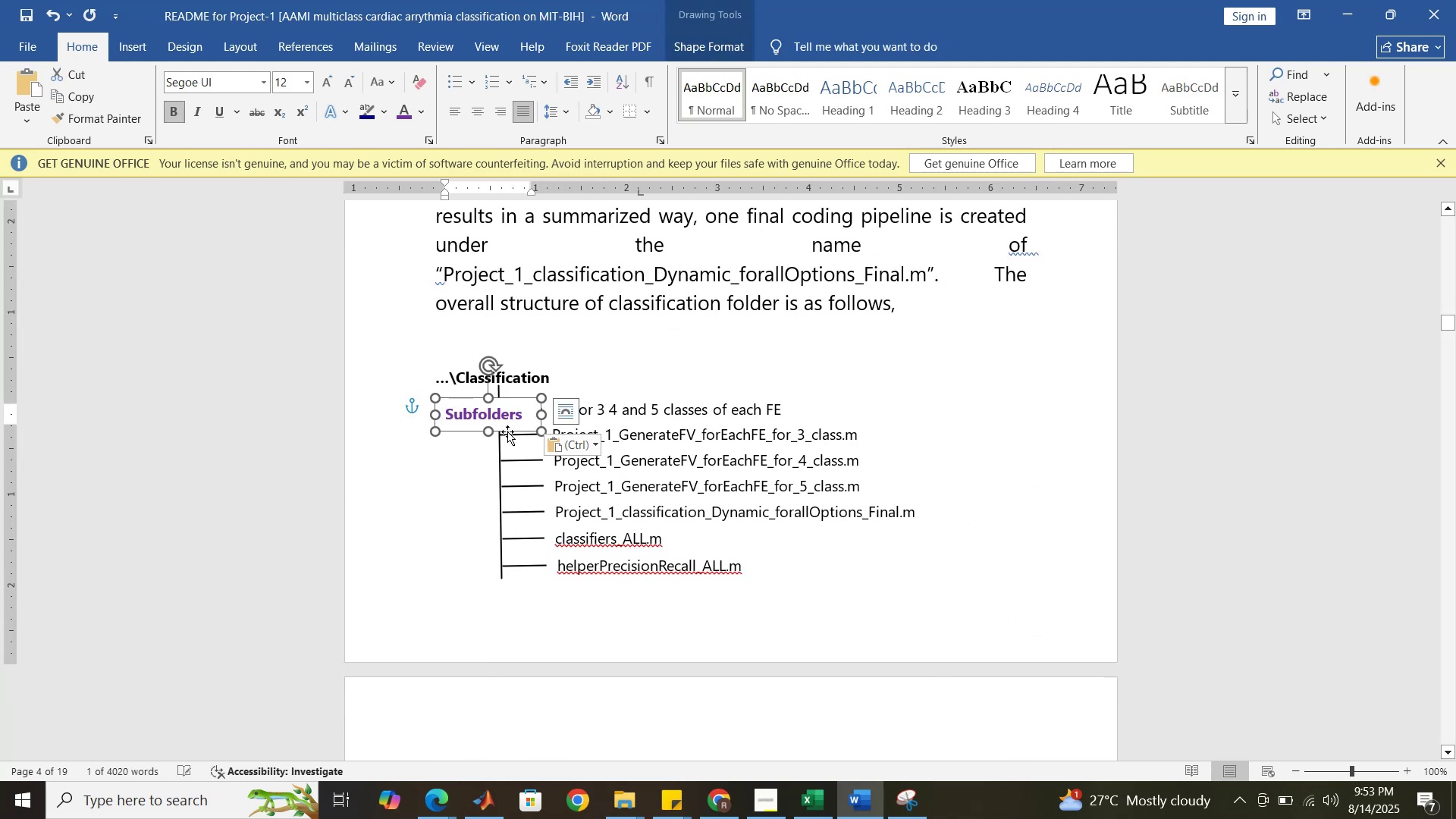 
left_click_drag(start_coordinate=[507, 431], to_coordinate=[864, 425])
 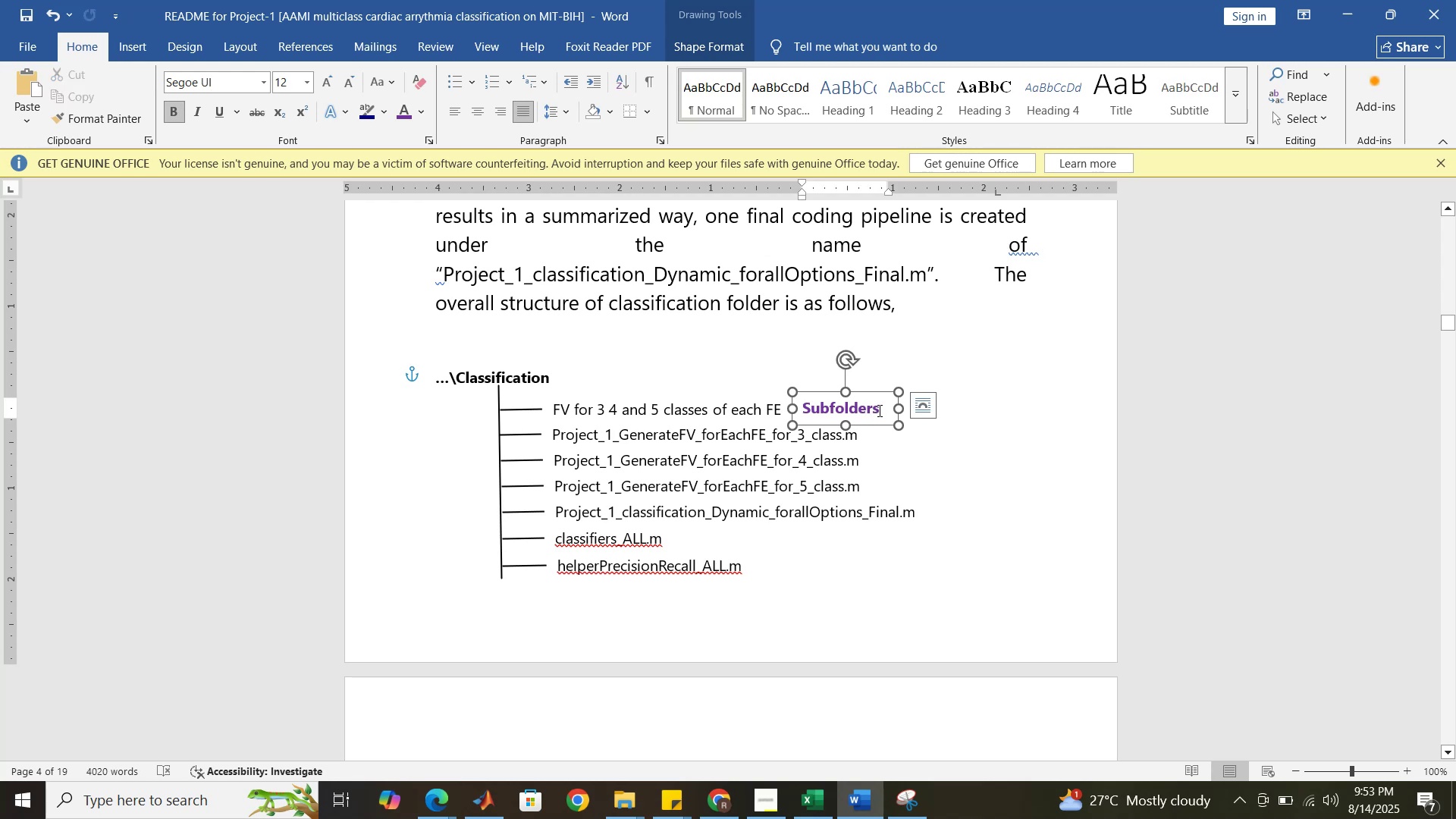 
key(Backspace)
 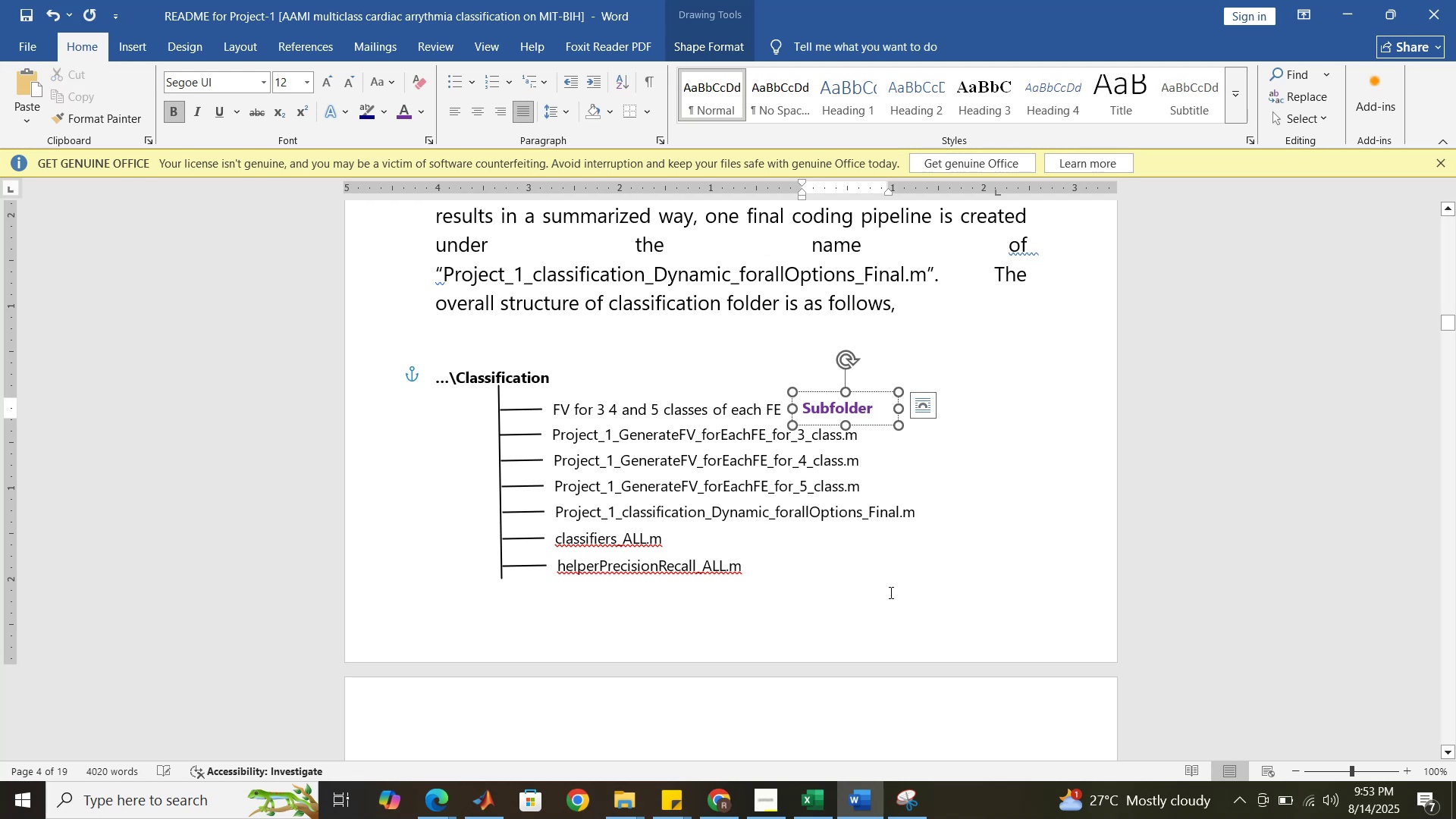 
left_click([890, 582])
 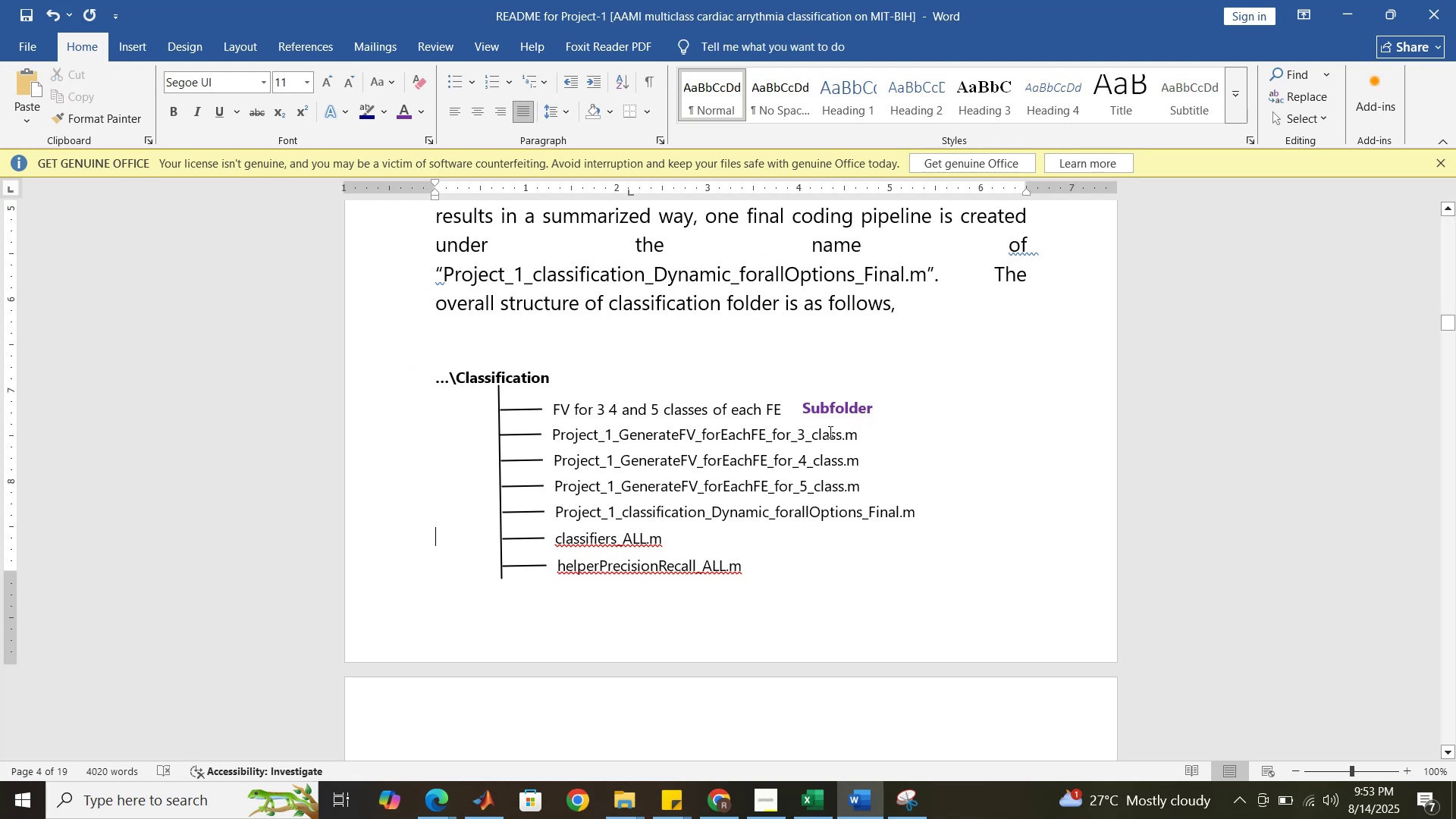 
left_click([830, 406])
 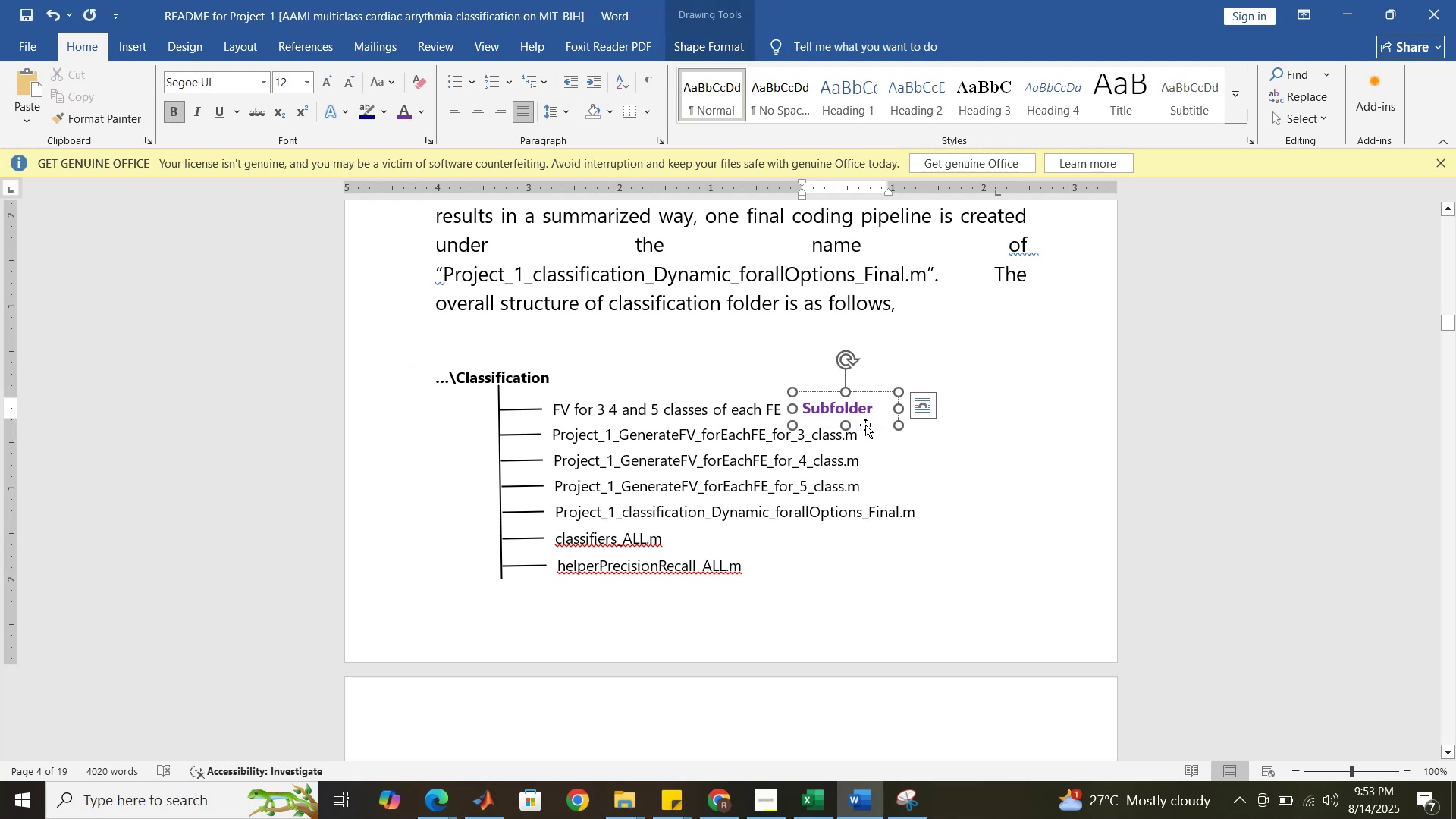 
left_click_drag(start_coordinate=[865, 425], to_coordinate=[902, 423])
 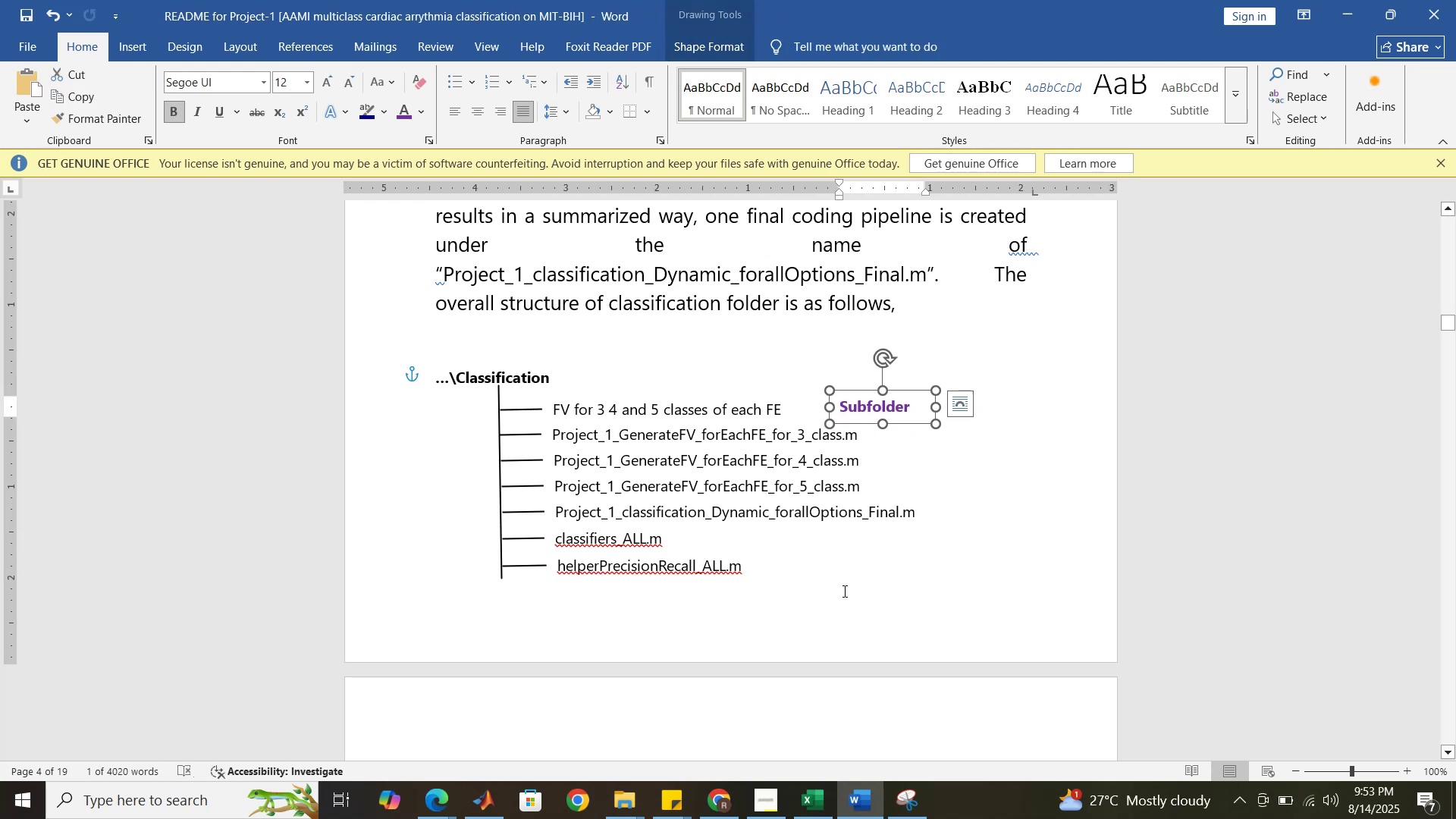 
left_click([843, 591])
 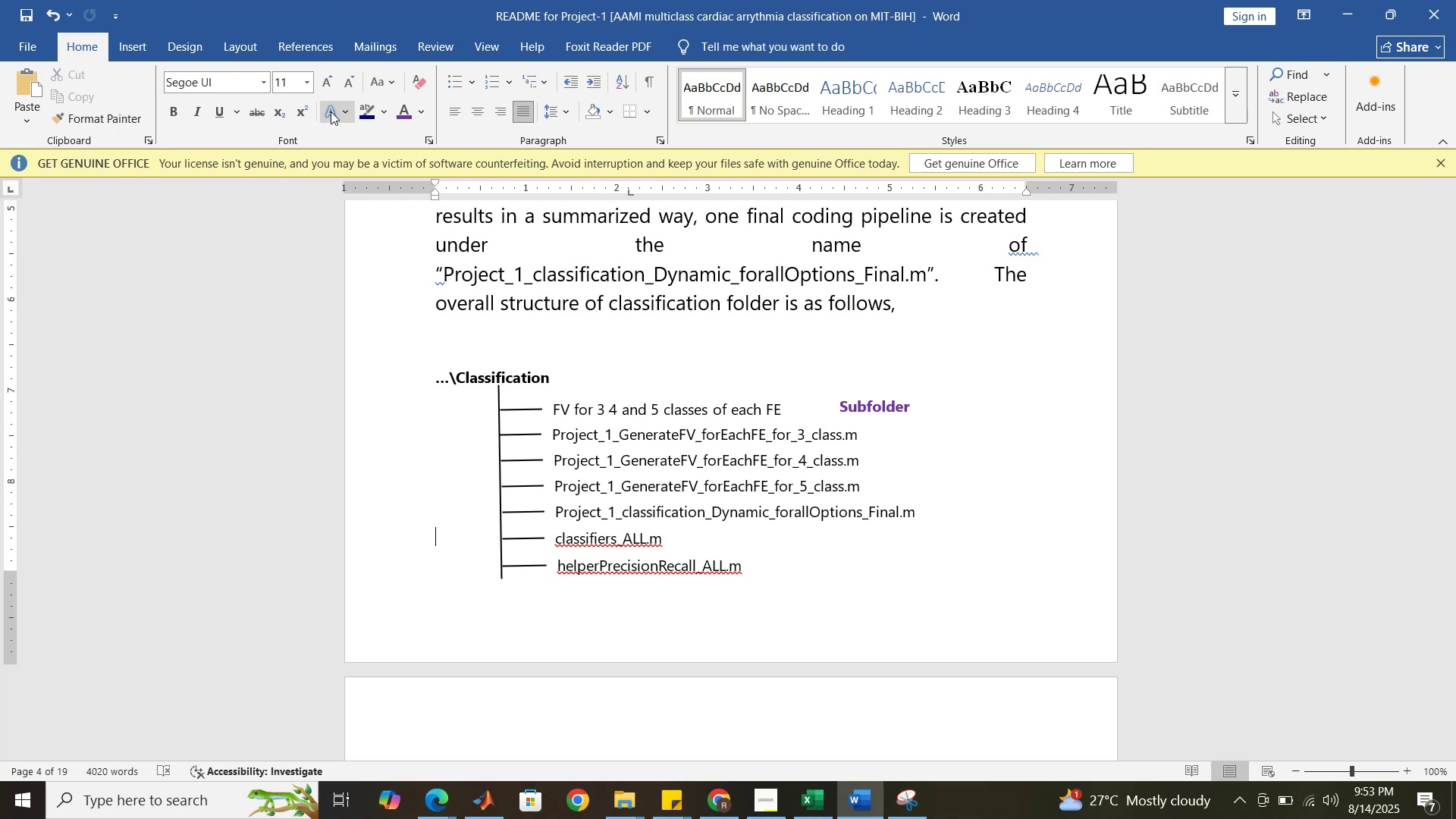 
left_click([136, 39])
 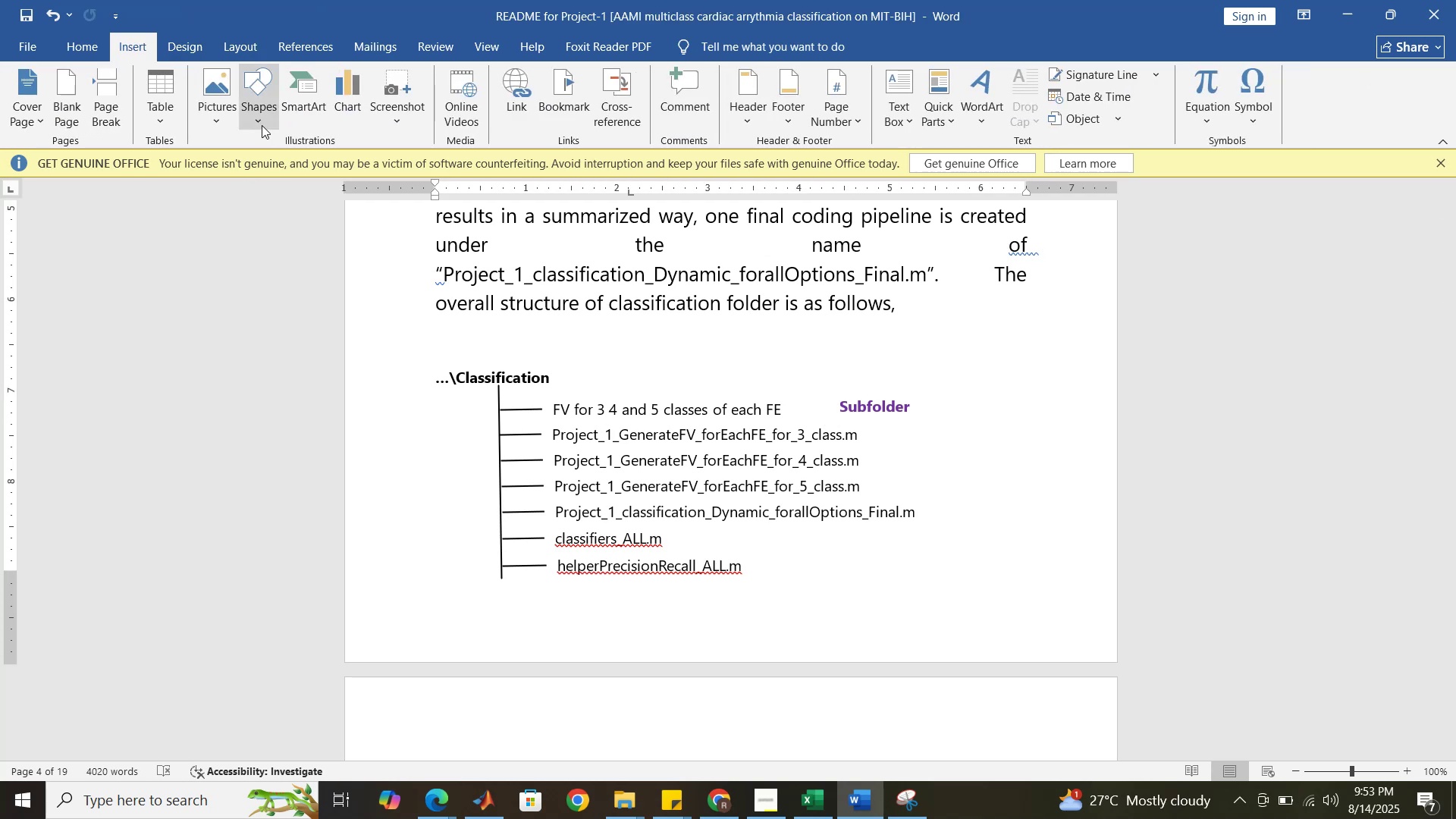 
left_click([256, 122])
 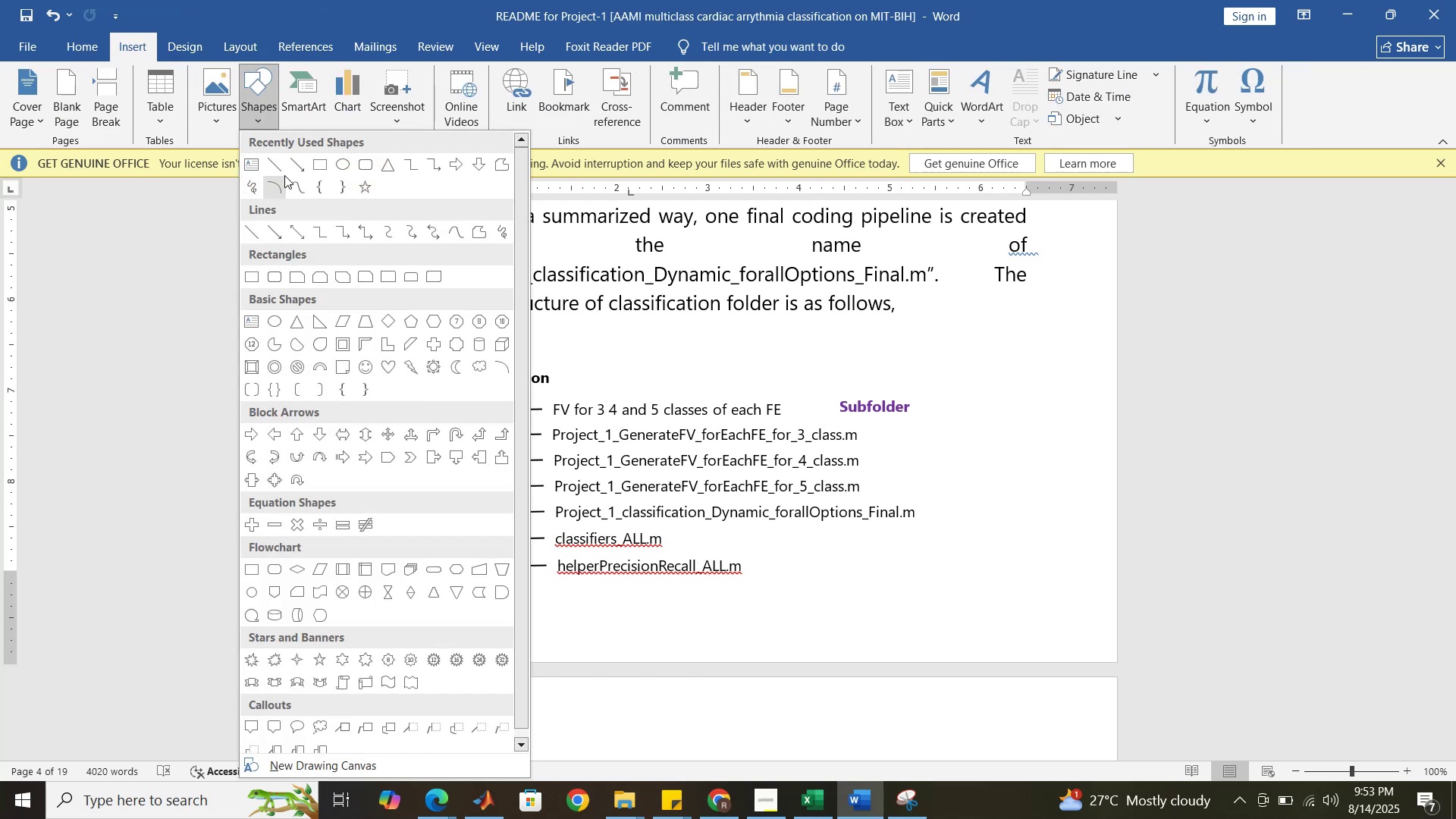 
left_click([293, 166])
 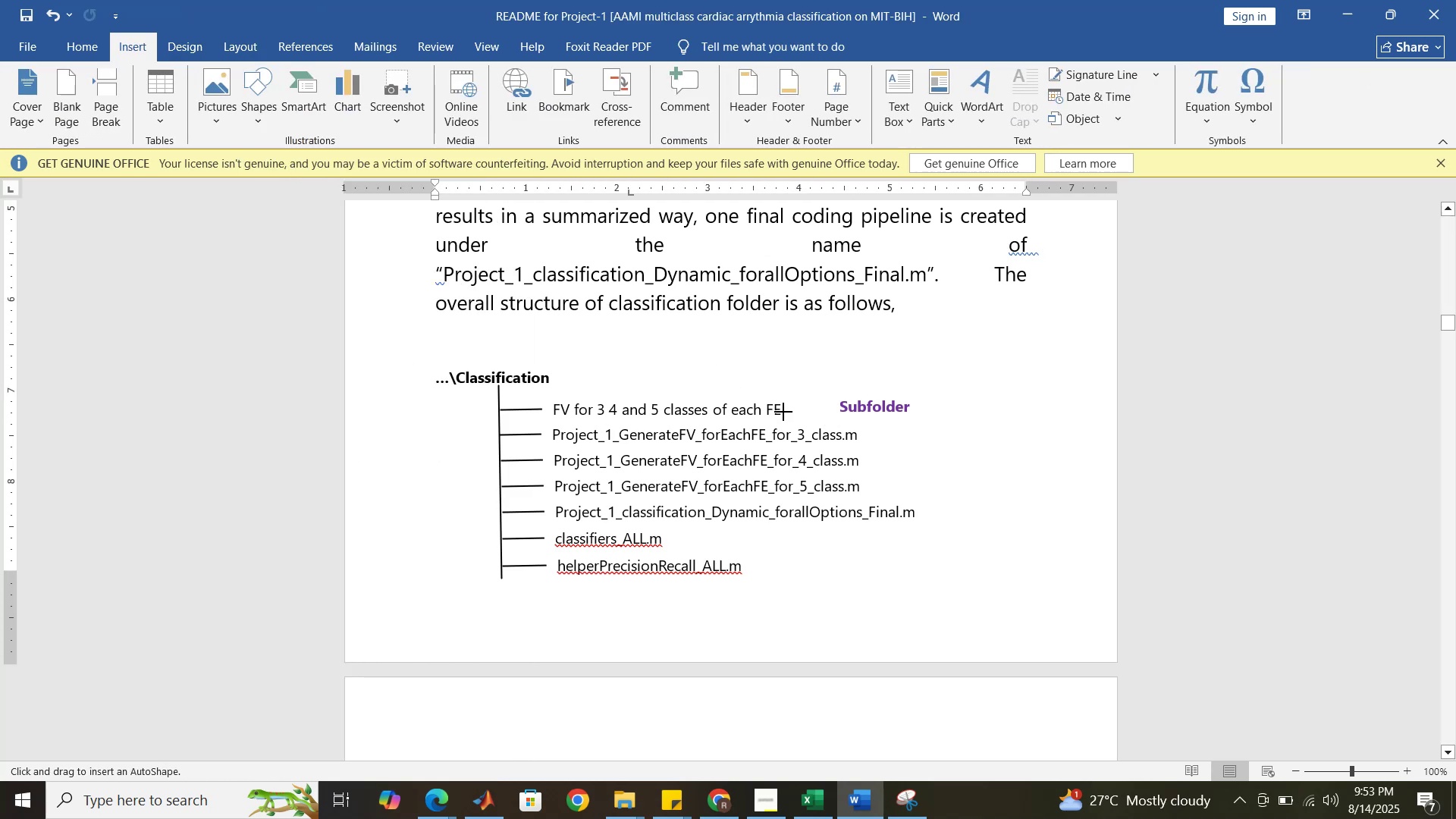 
left_click_drag(start_coordinate=[786, 410], to_coordinate=[841, 410])
 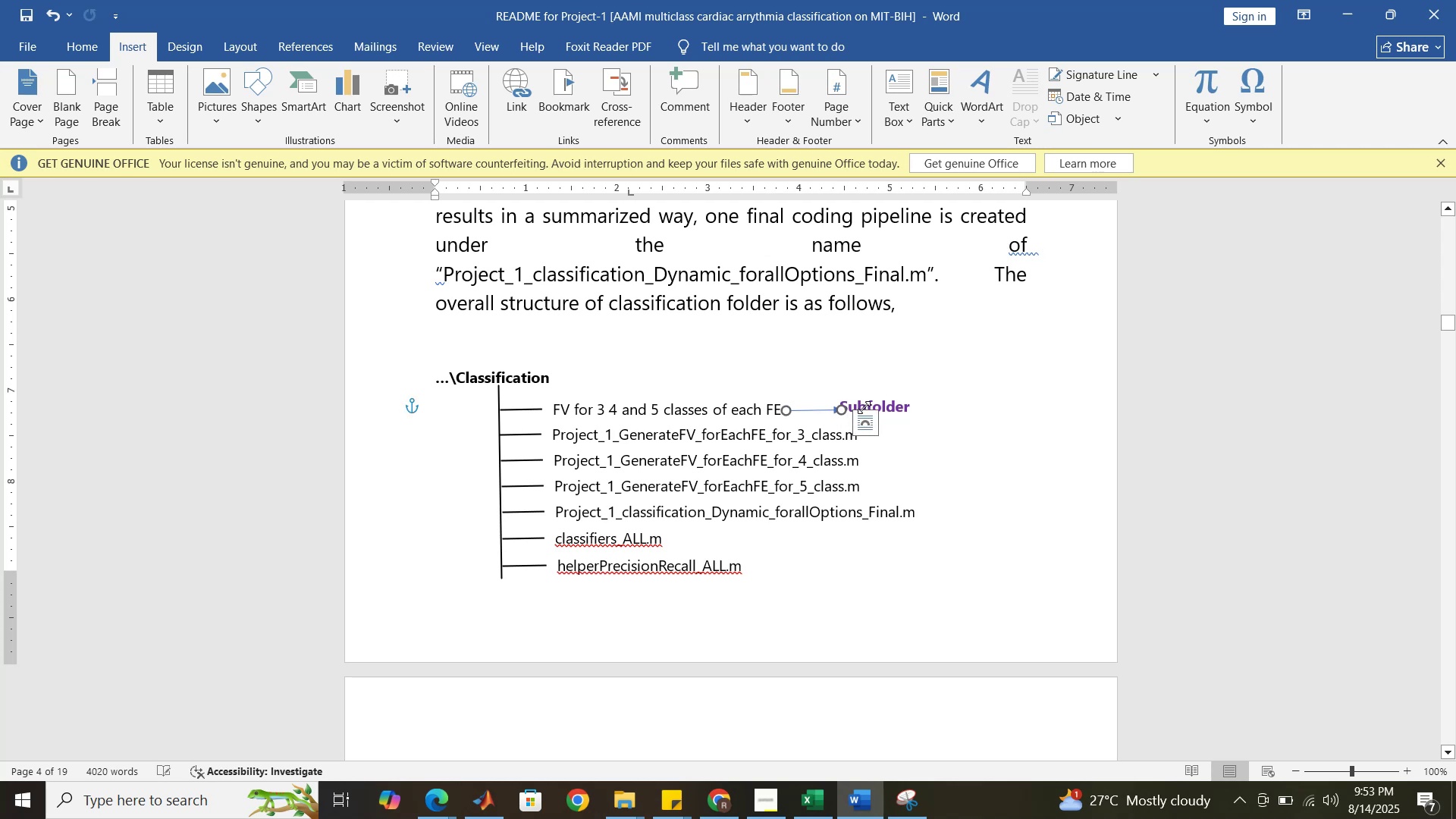 
left_click([864, 405])
 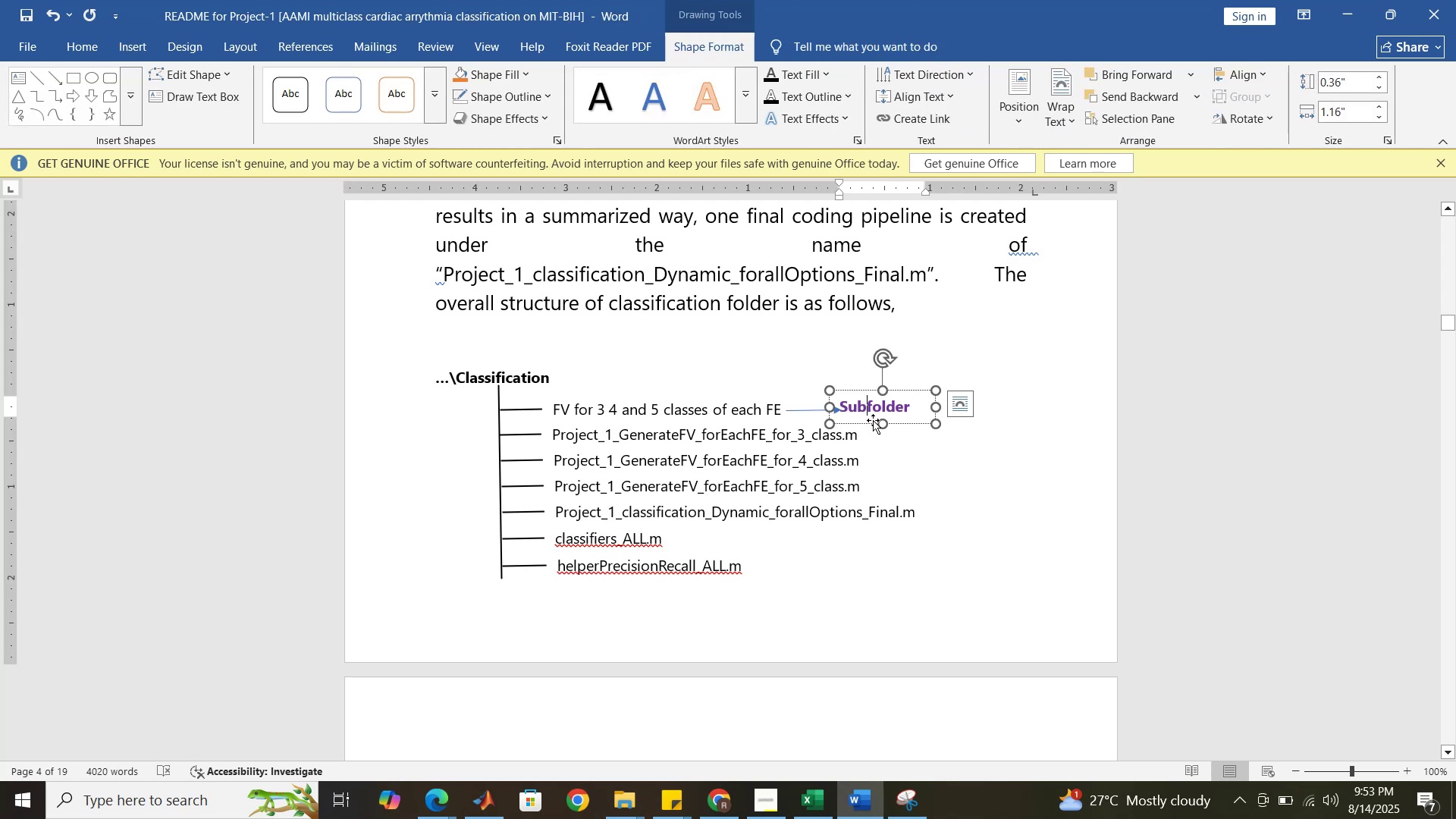 
left_click_drag(start_coordinate=[873, 420], to_coordinate=[877, 423])
 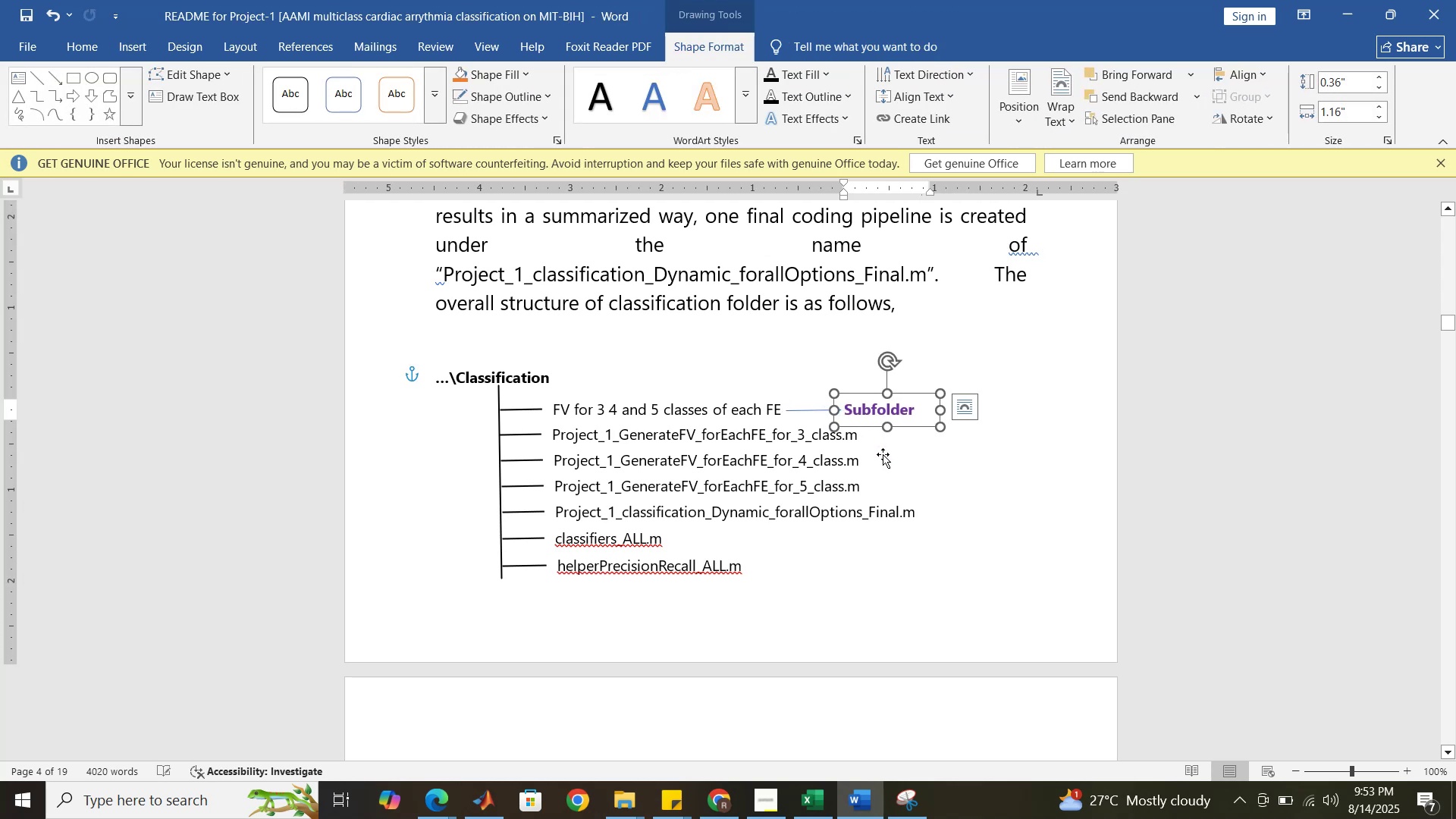 
left_click([883, 456])
 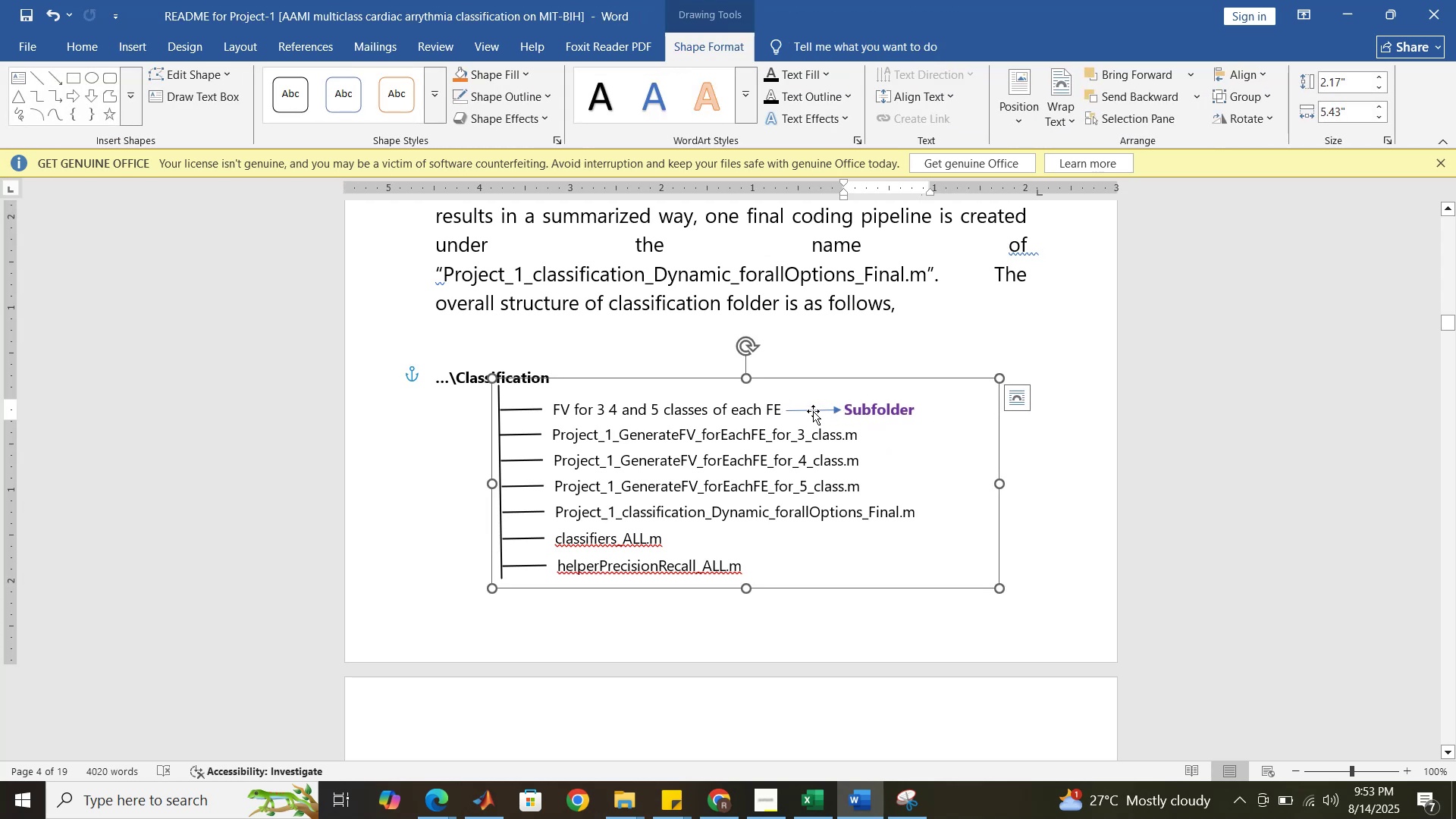 
left_click([813, 410])
 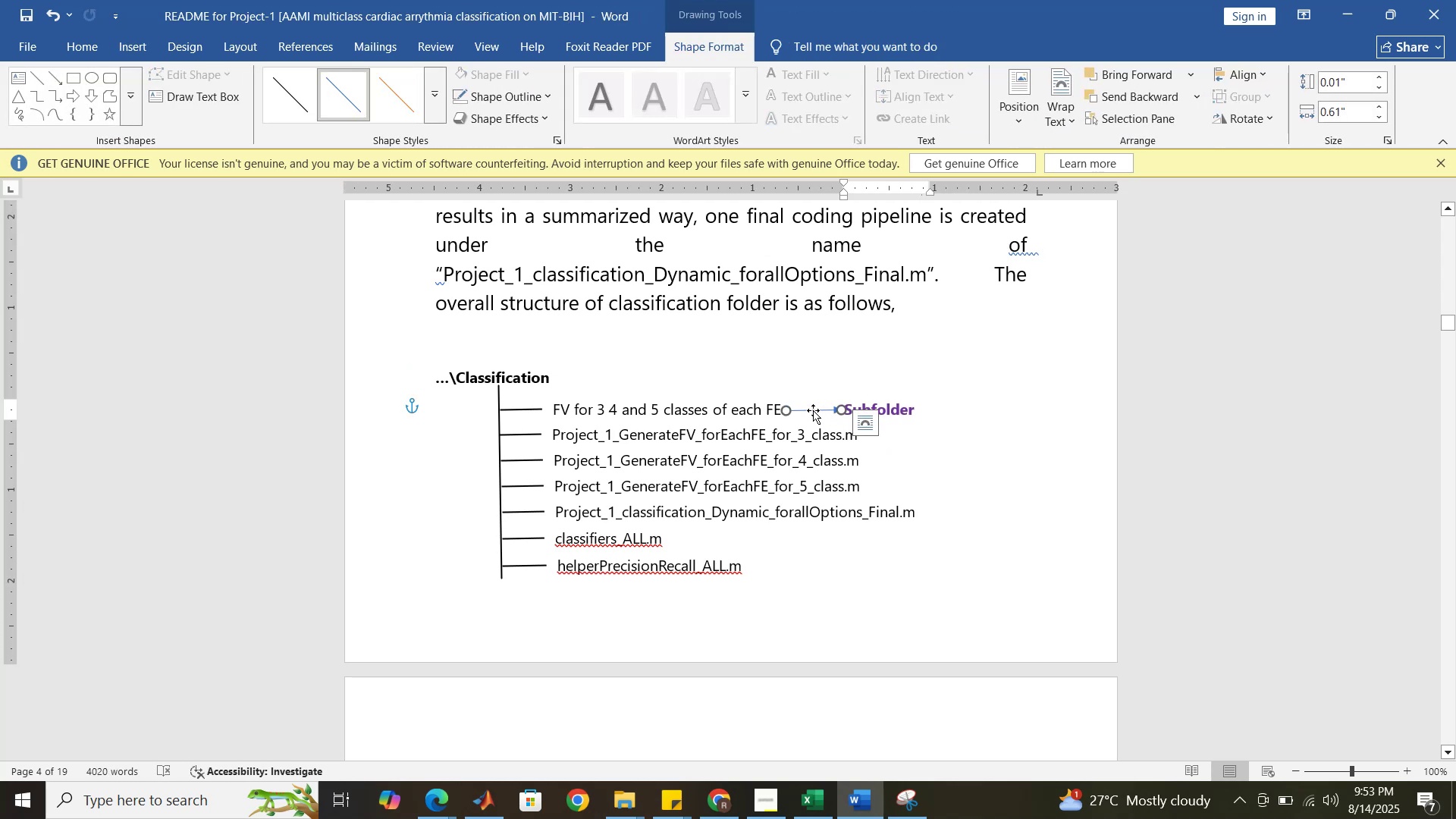 
double_click([813, 410])
 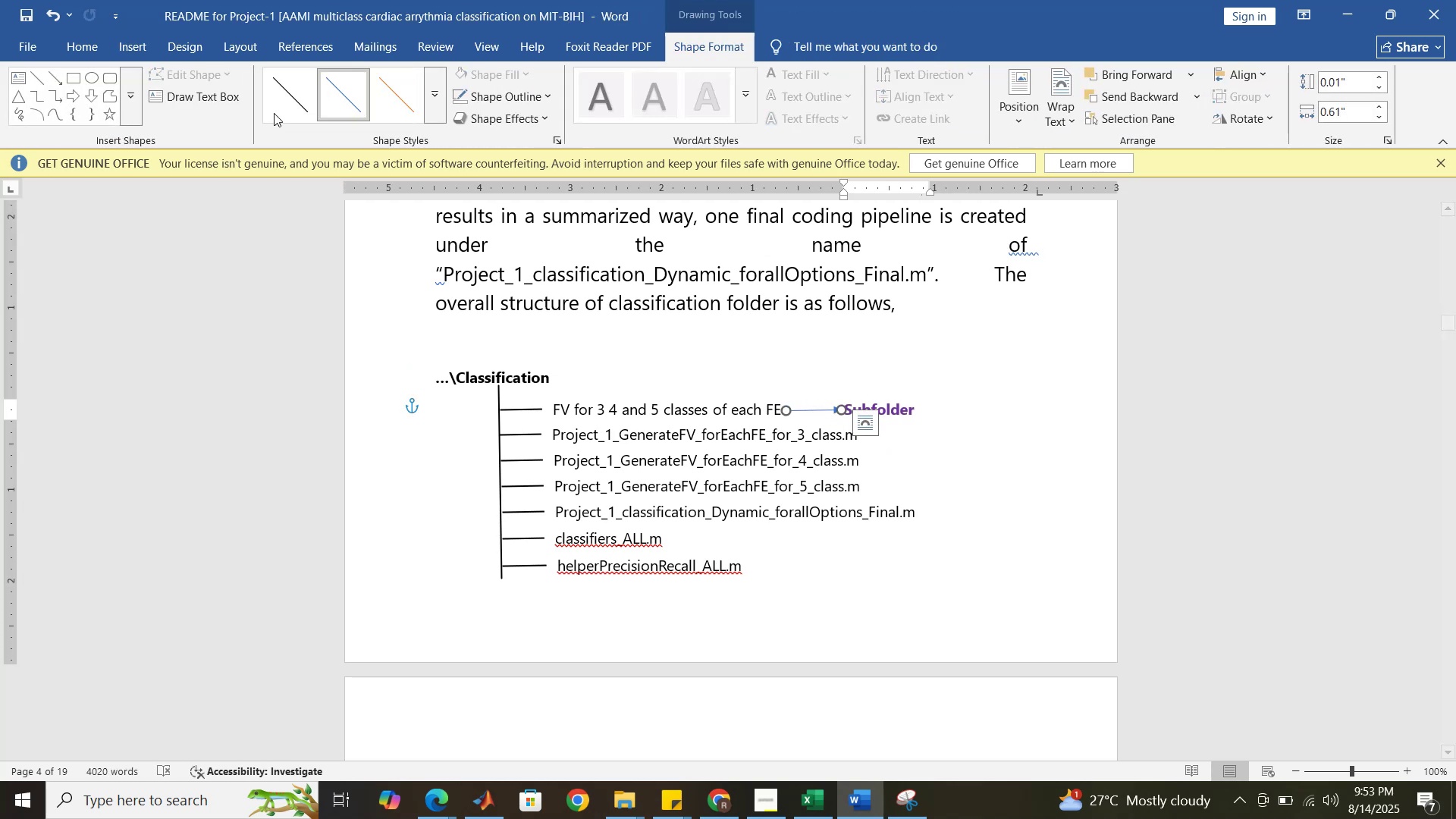 
left_click([285, 105])
 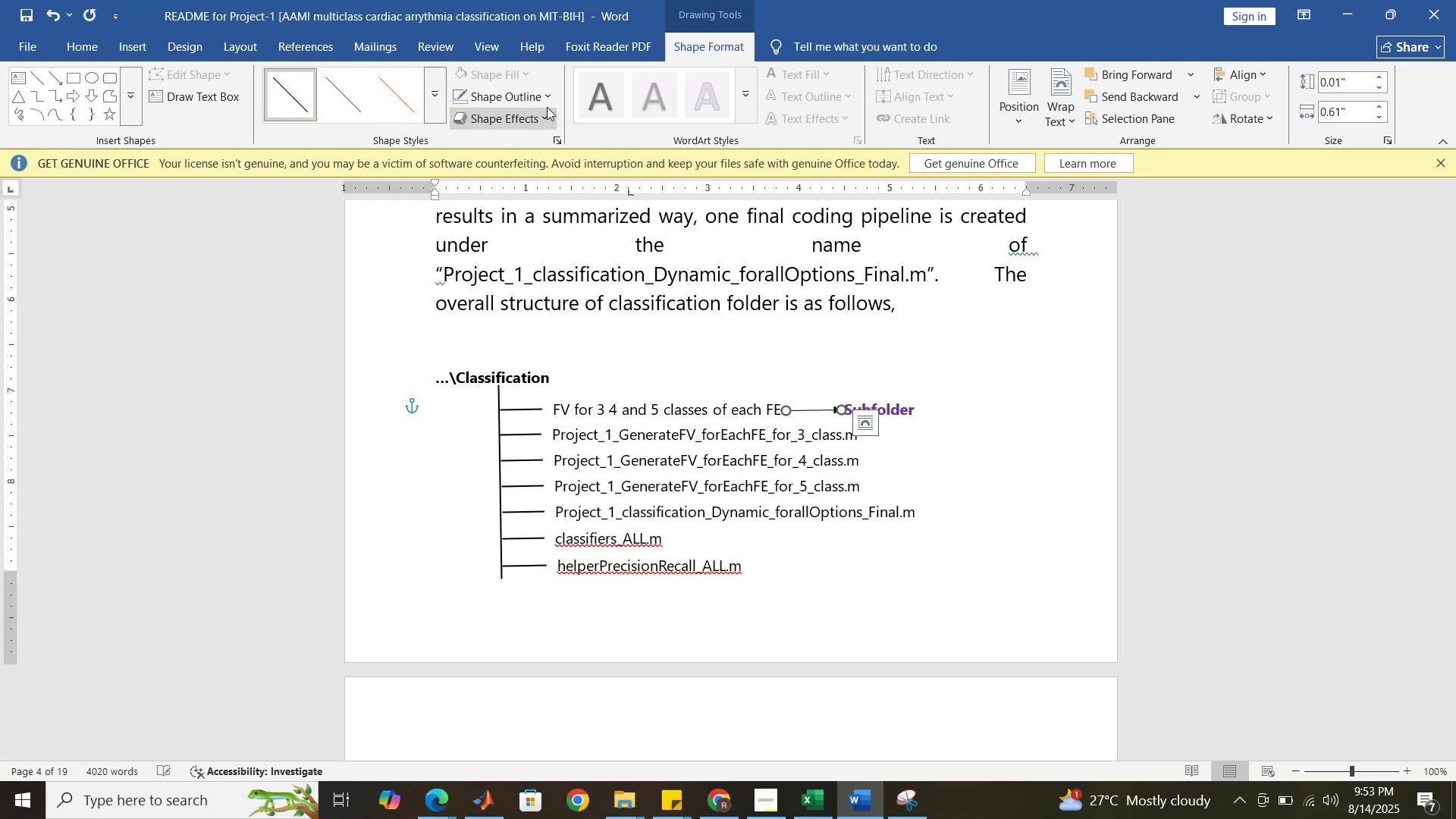 
left_click([547, 105])
 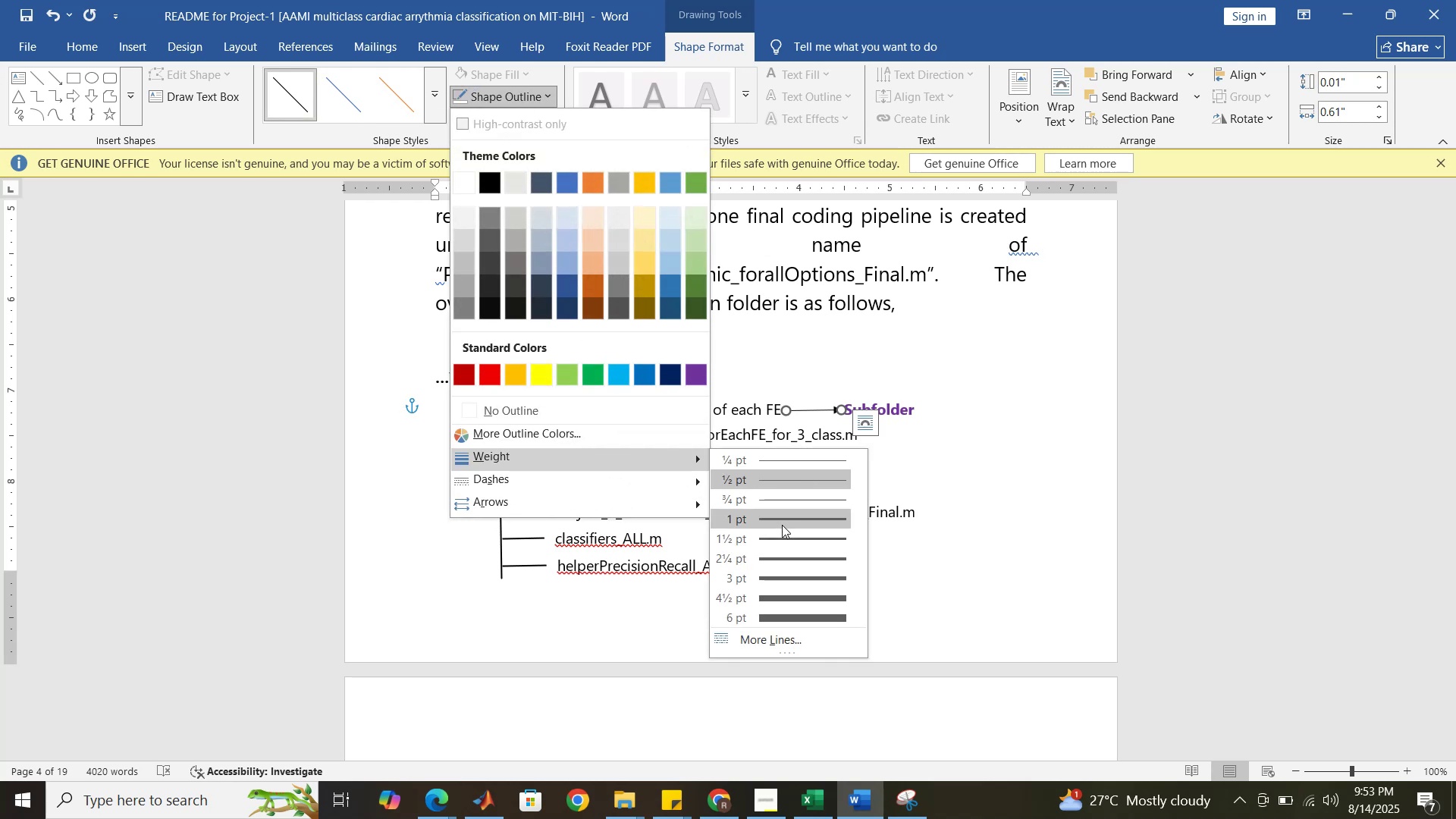 
left_click([780, 538])
 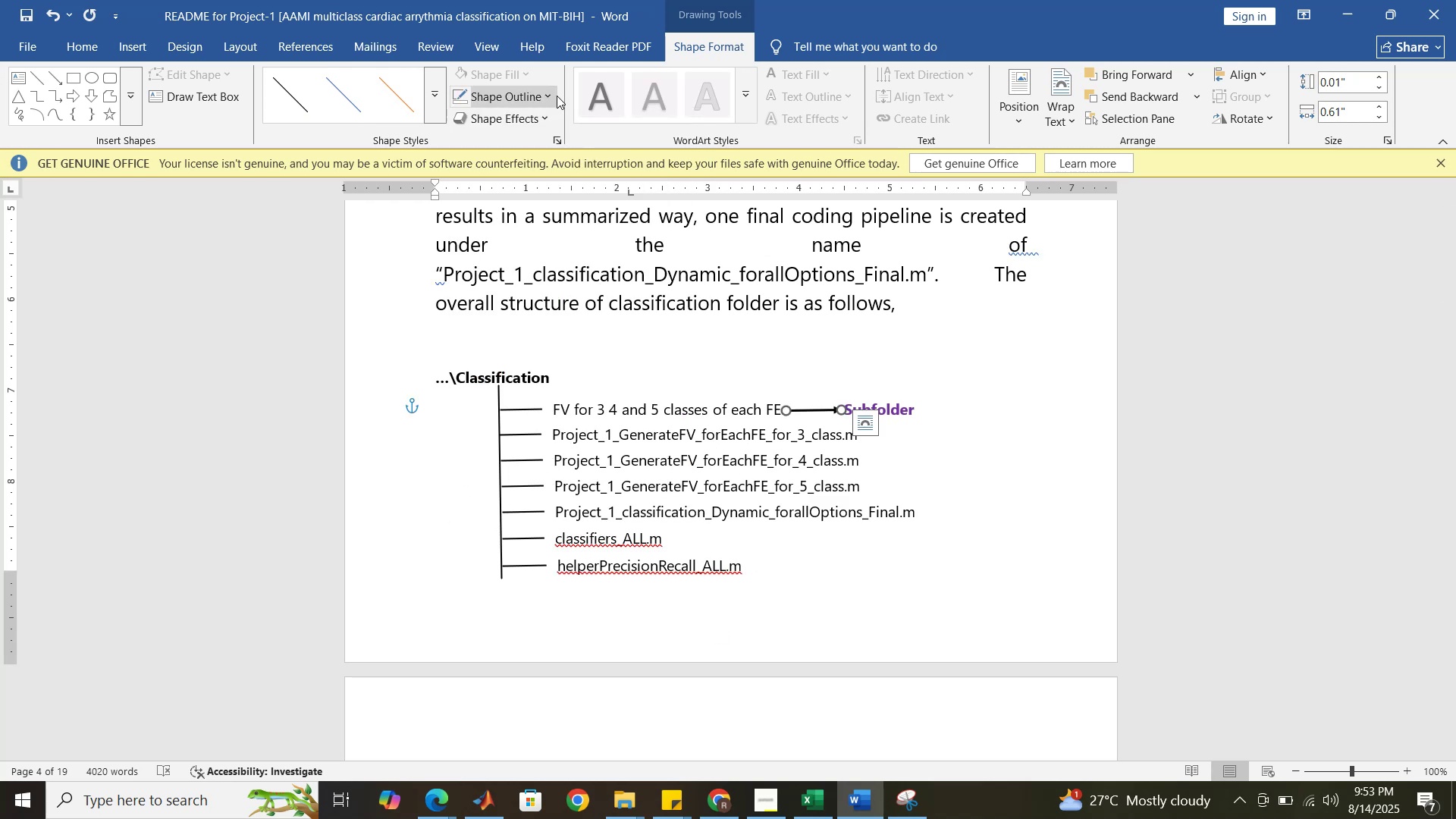 
left_click([554, 95])
 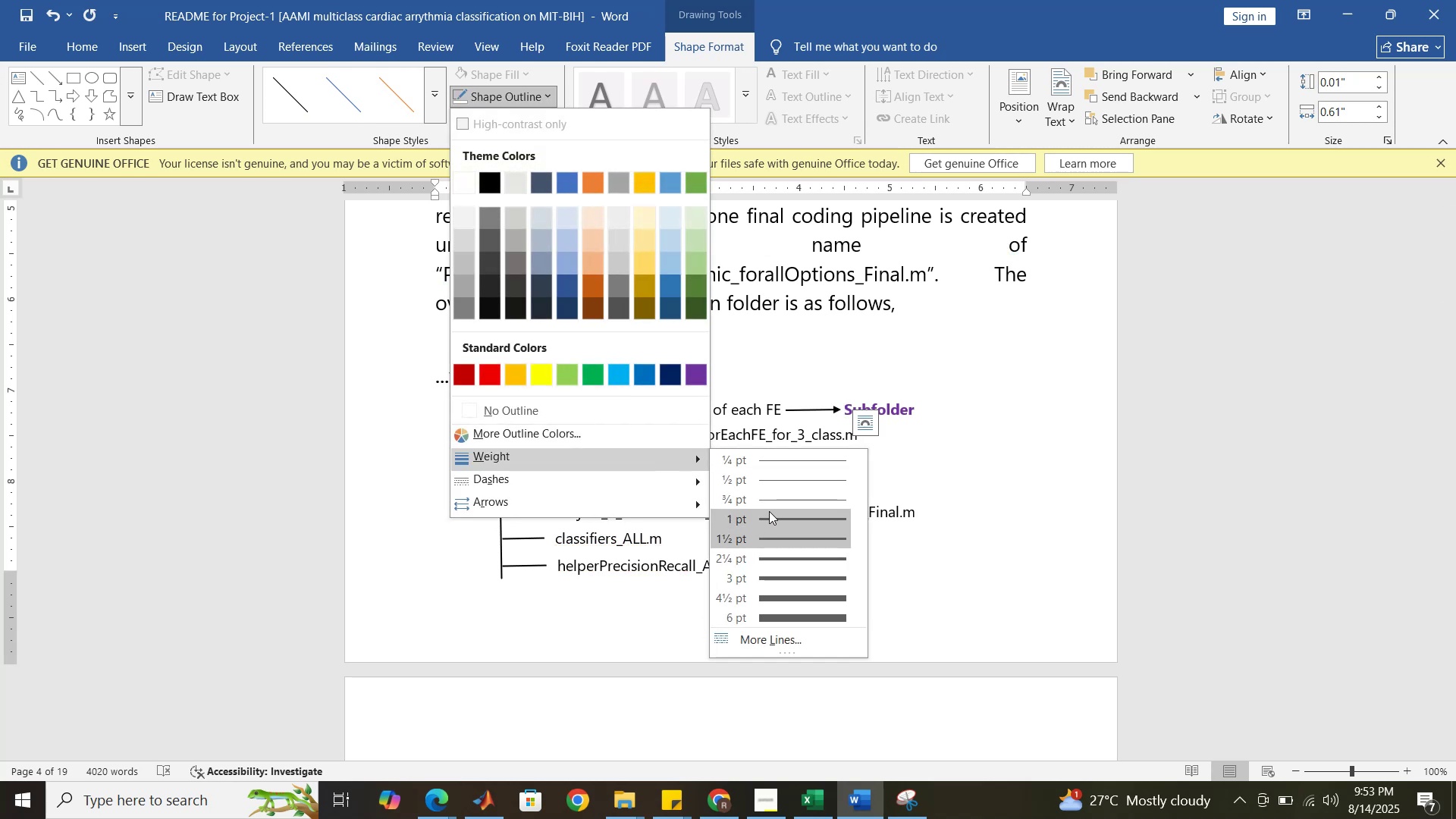 
left_click([769, 511])
 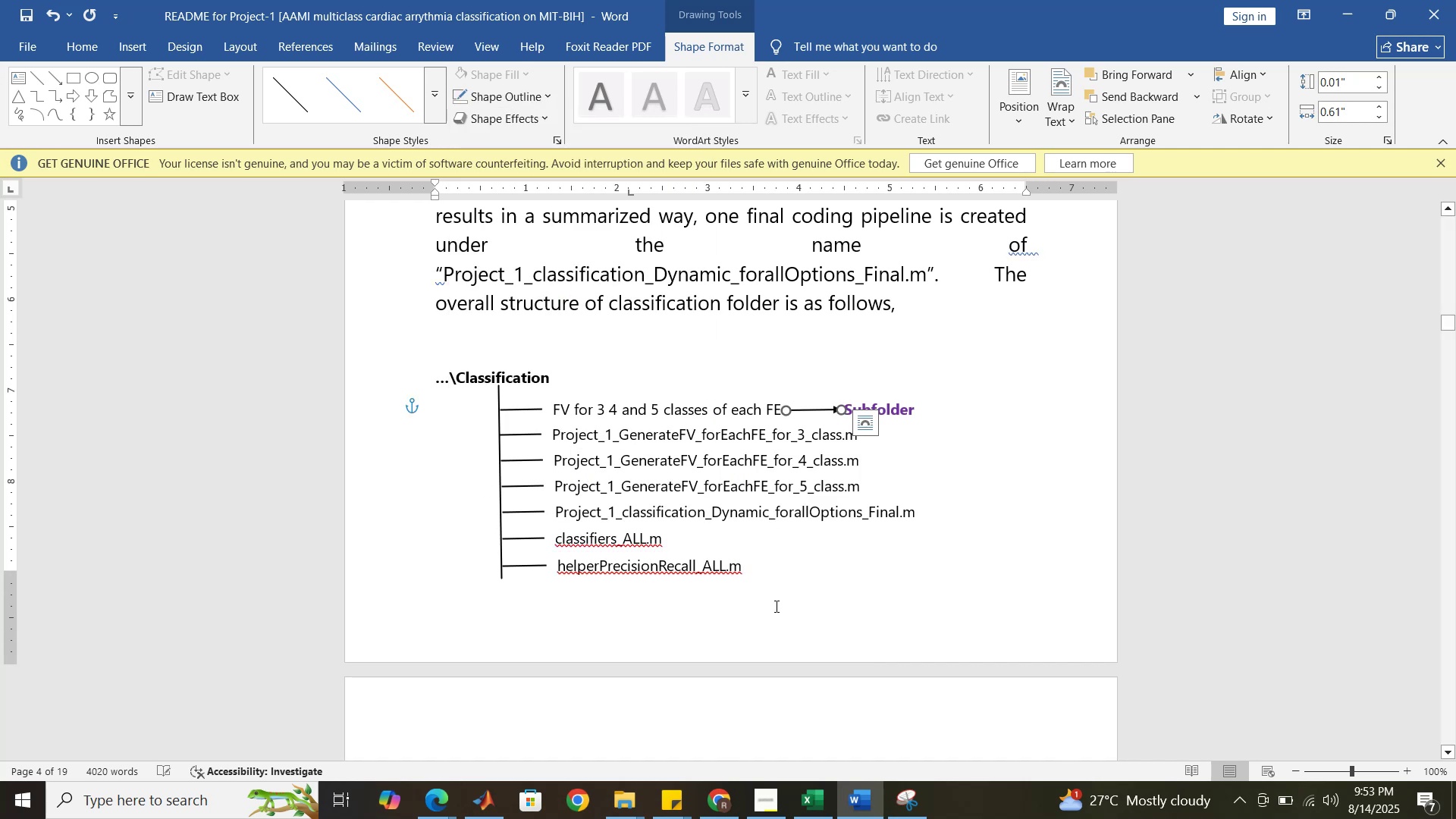 
left_click([777, 613])
 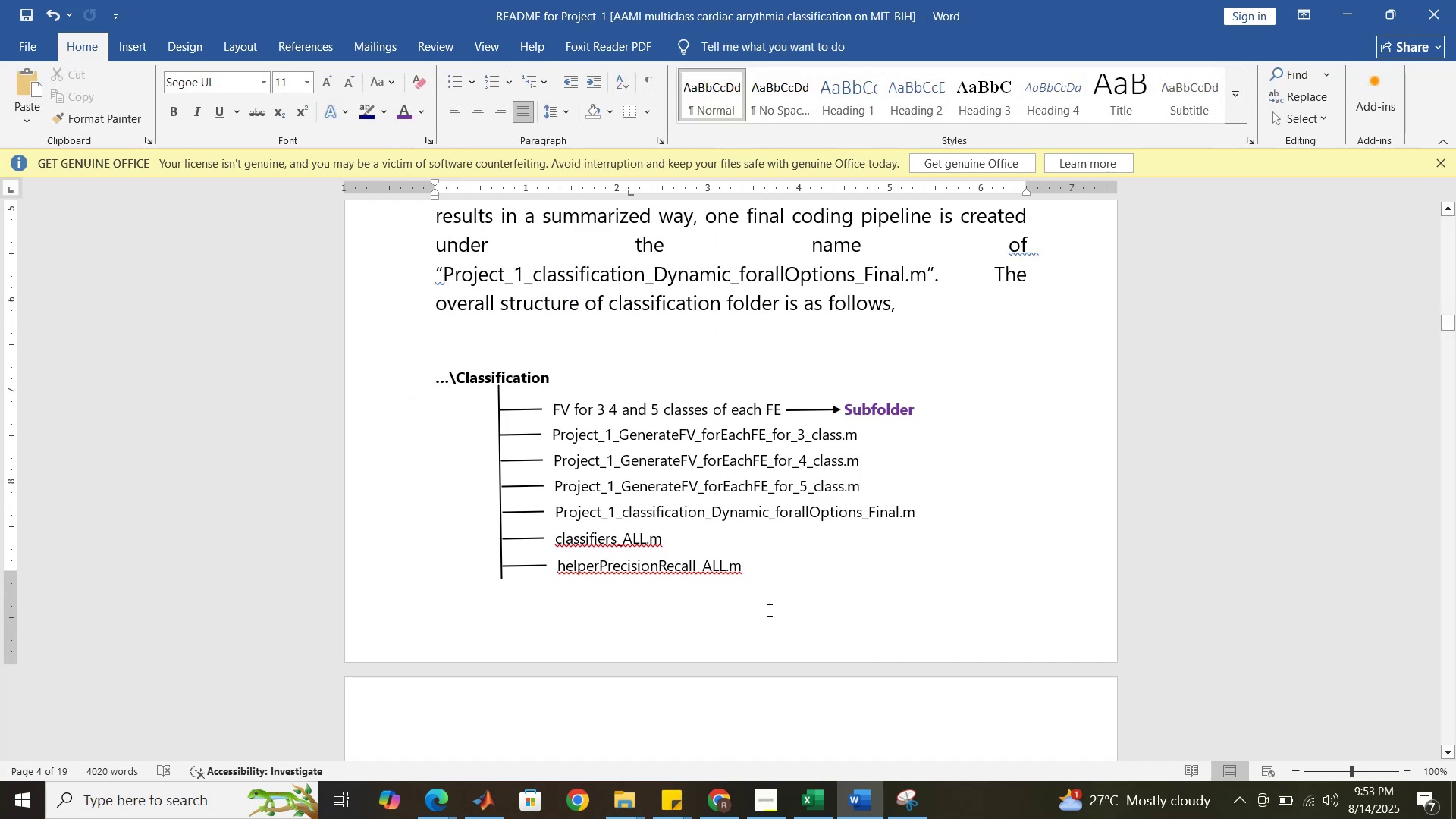 
scroll: coordinate [585, 451], scroll_direction: up, amount: 1.0
 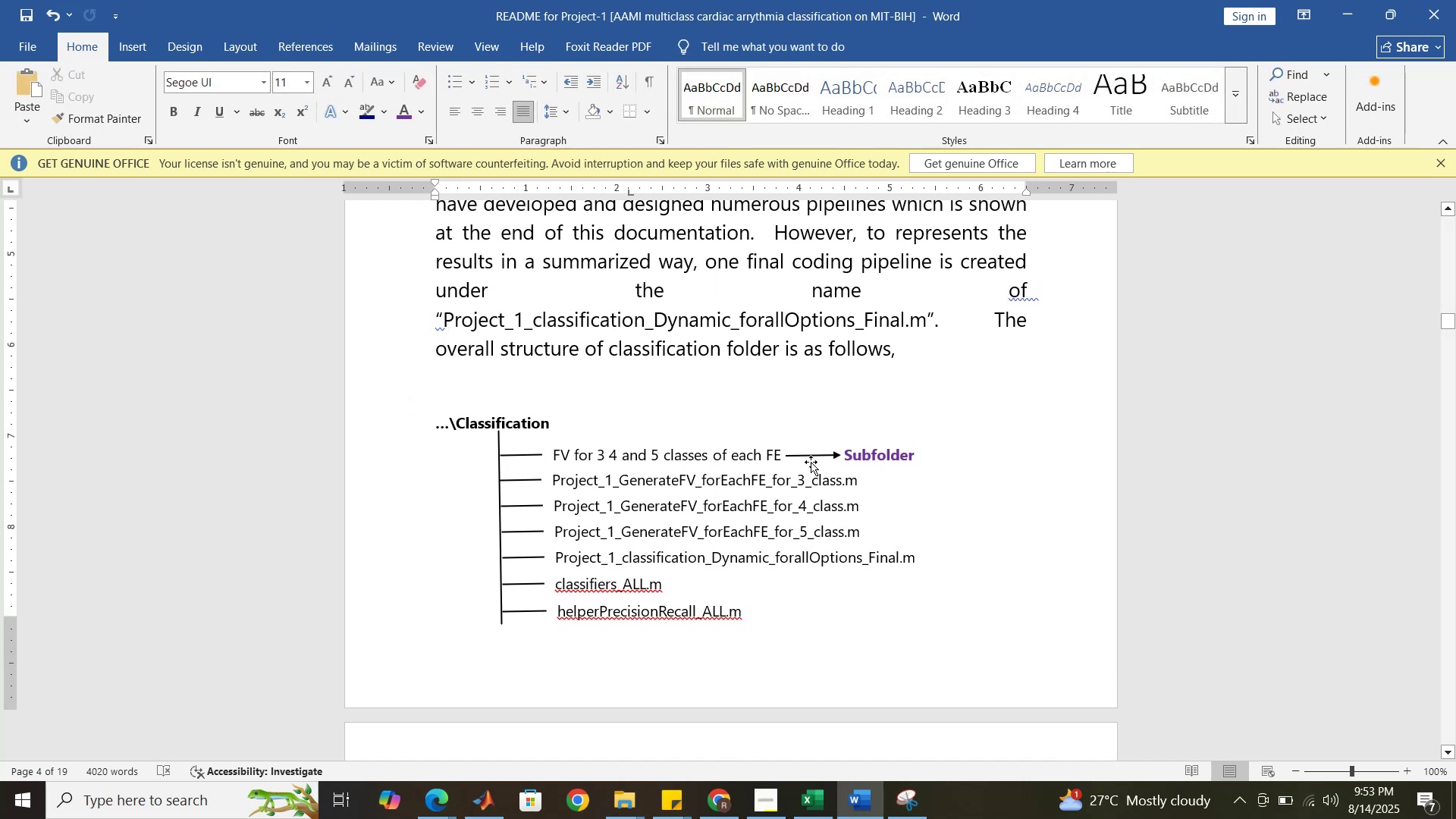 
left_click([811, 455])
 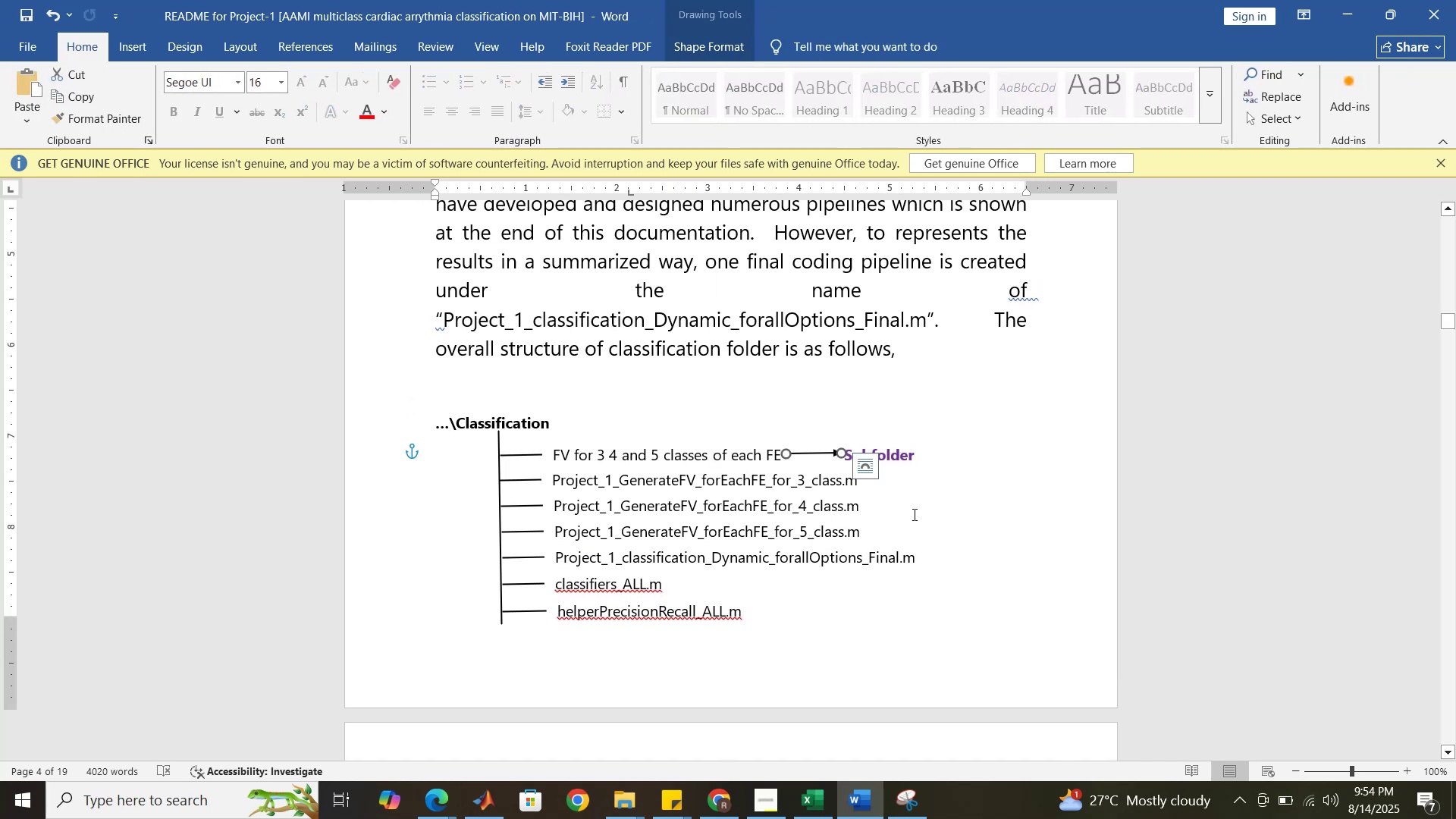 
key(Control+Z)
 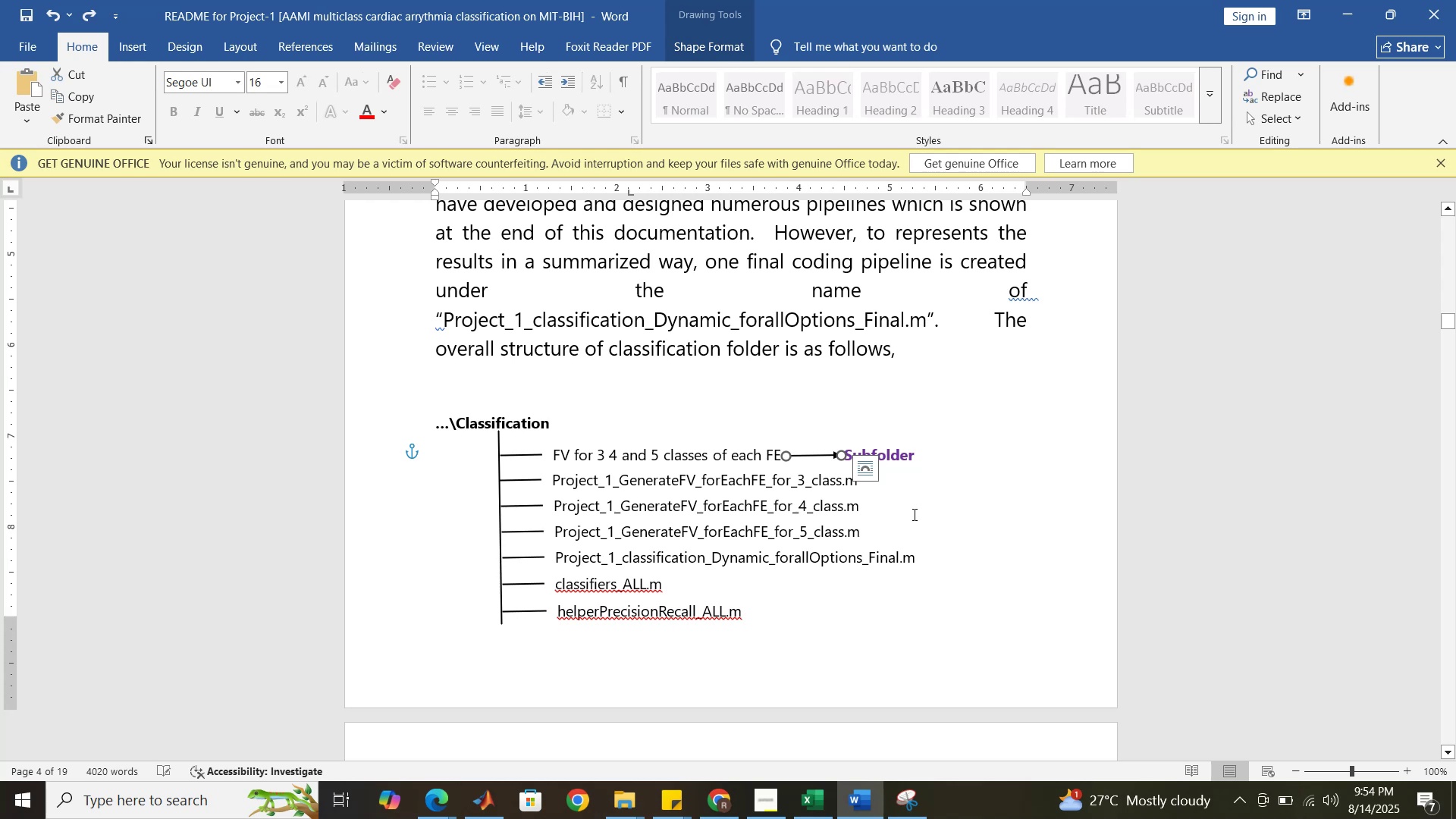 
left_click([913, 514])
 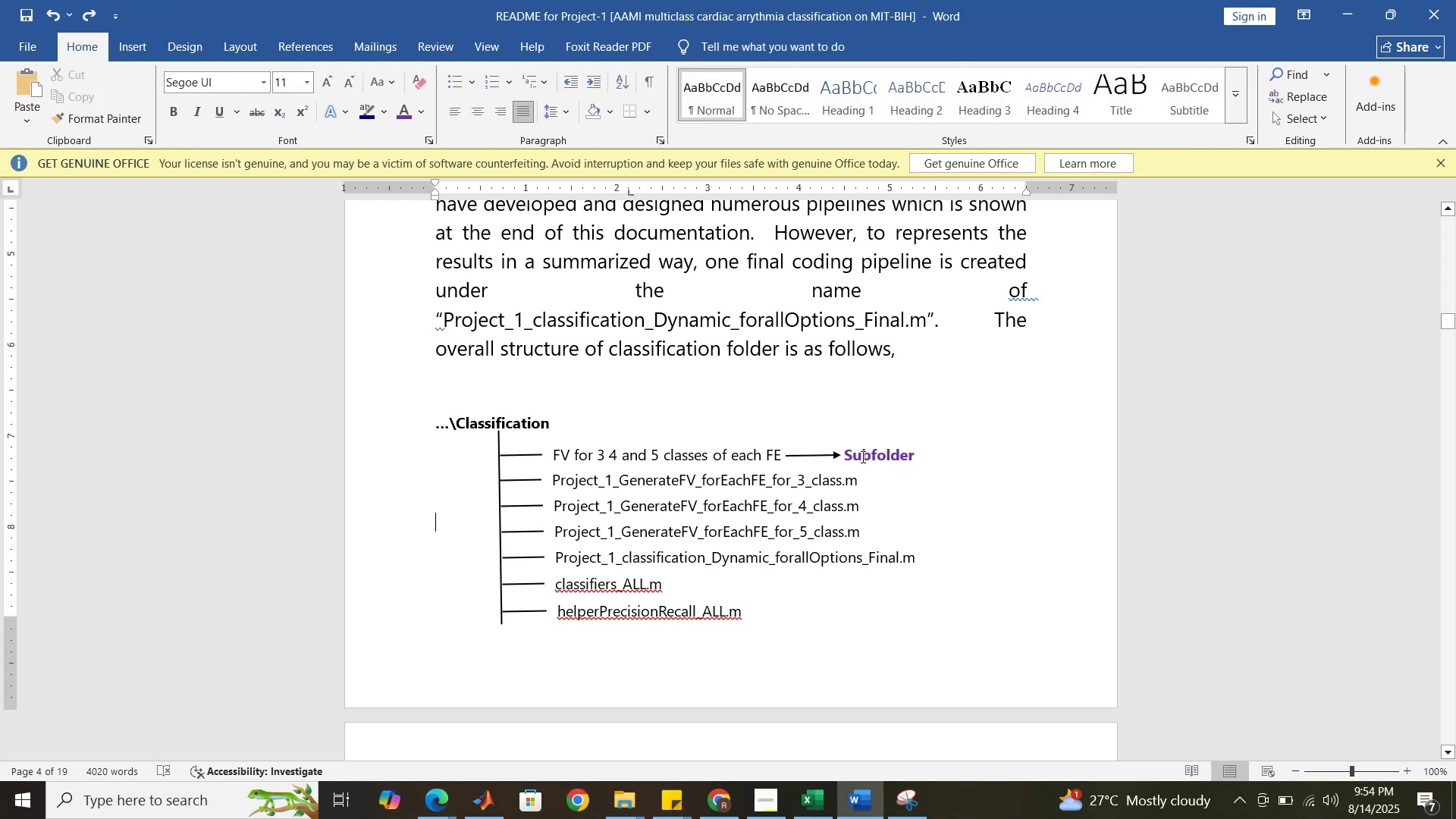 
left_click([863, 453])
 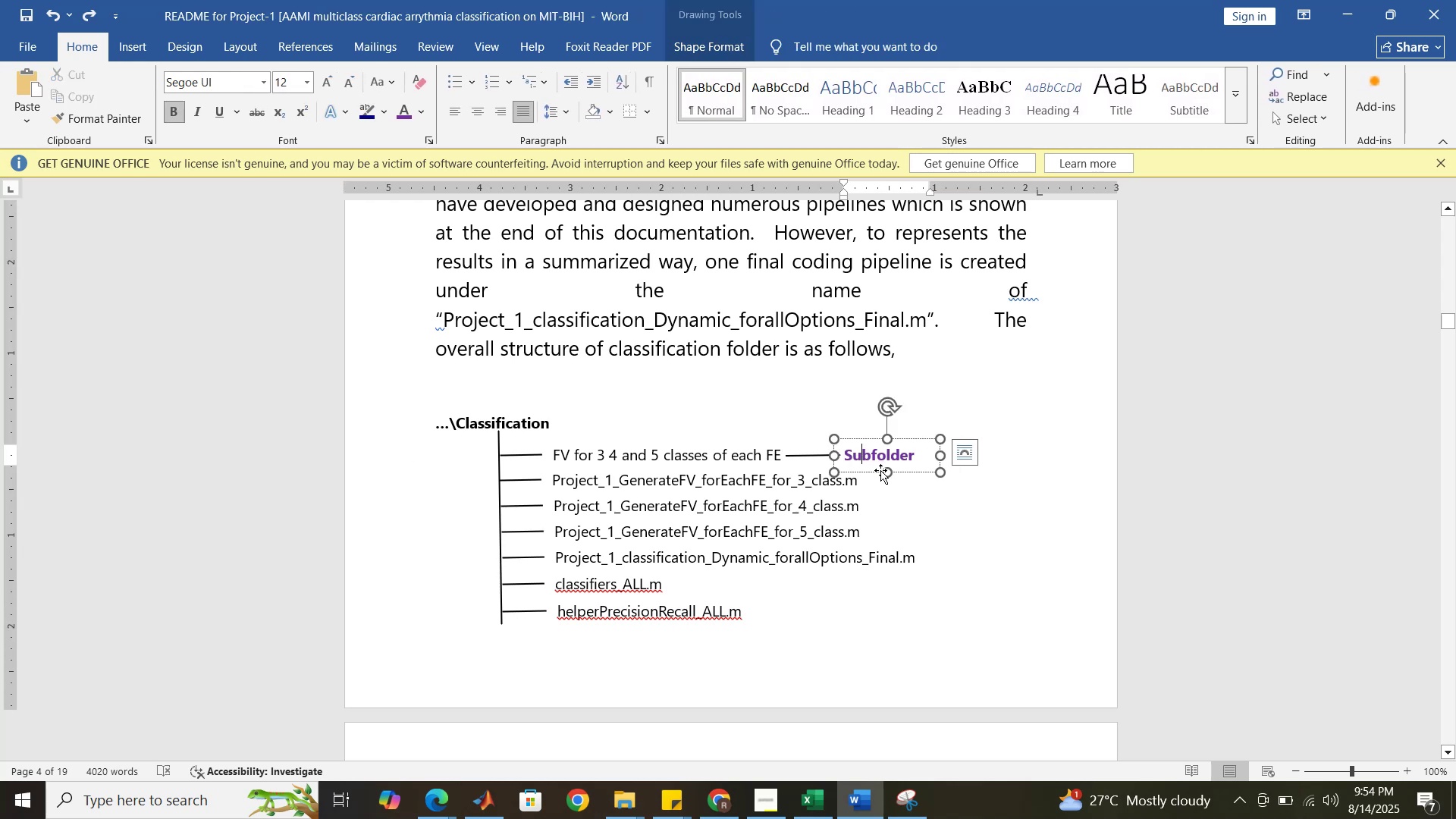 
left_click([880, 470])
 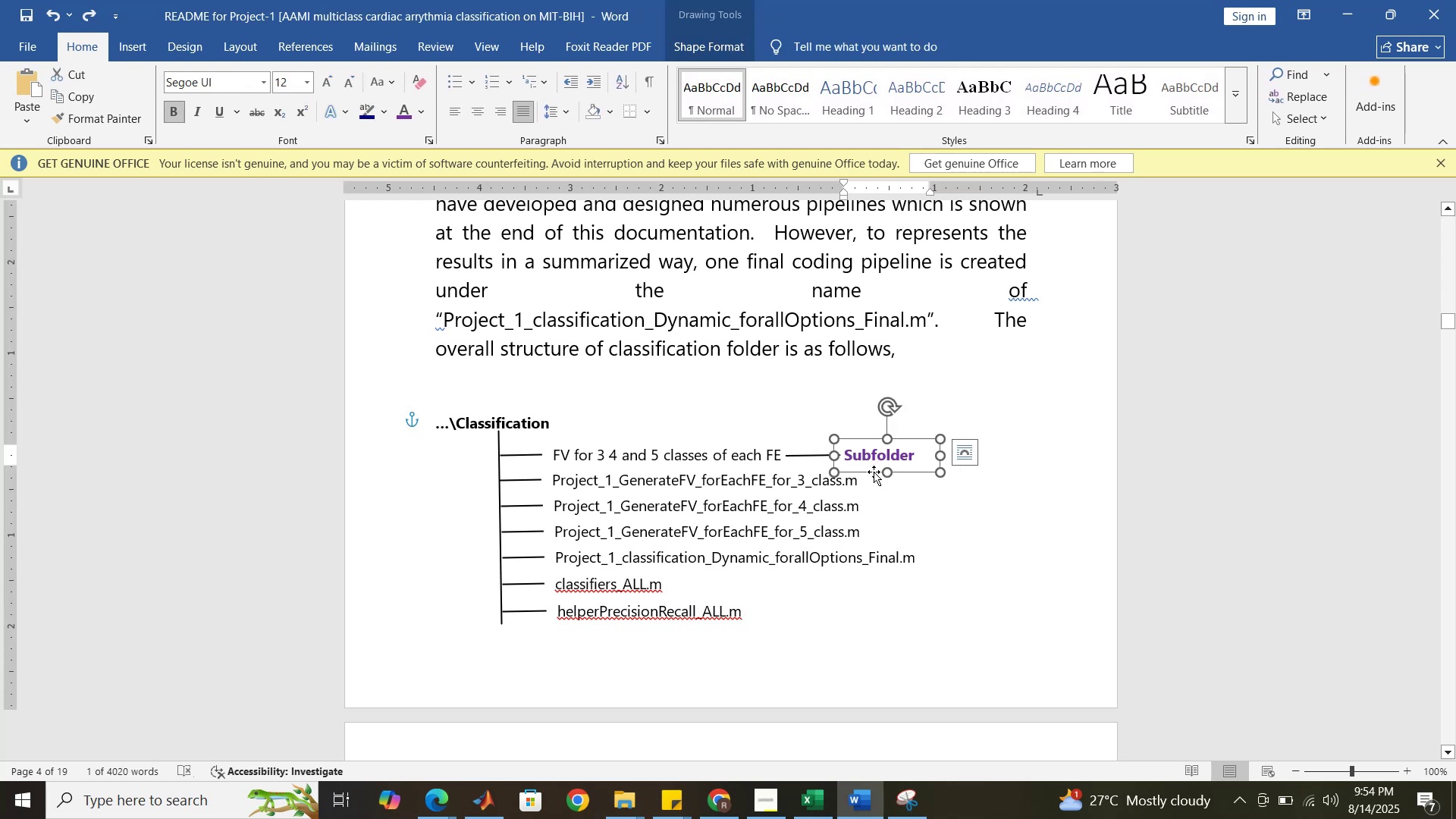 
hold_key(key=ControlLeft, duration=1.5)
left_click([816, 458])
 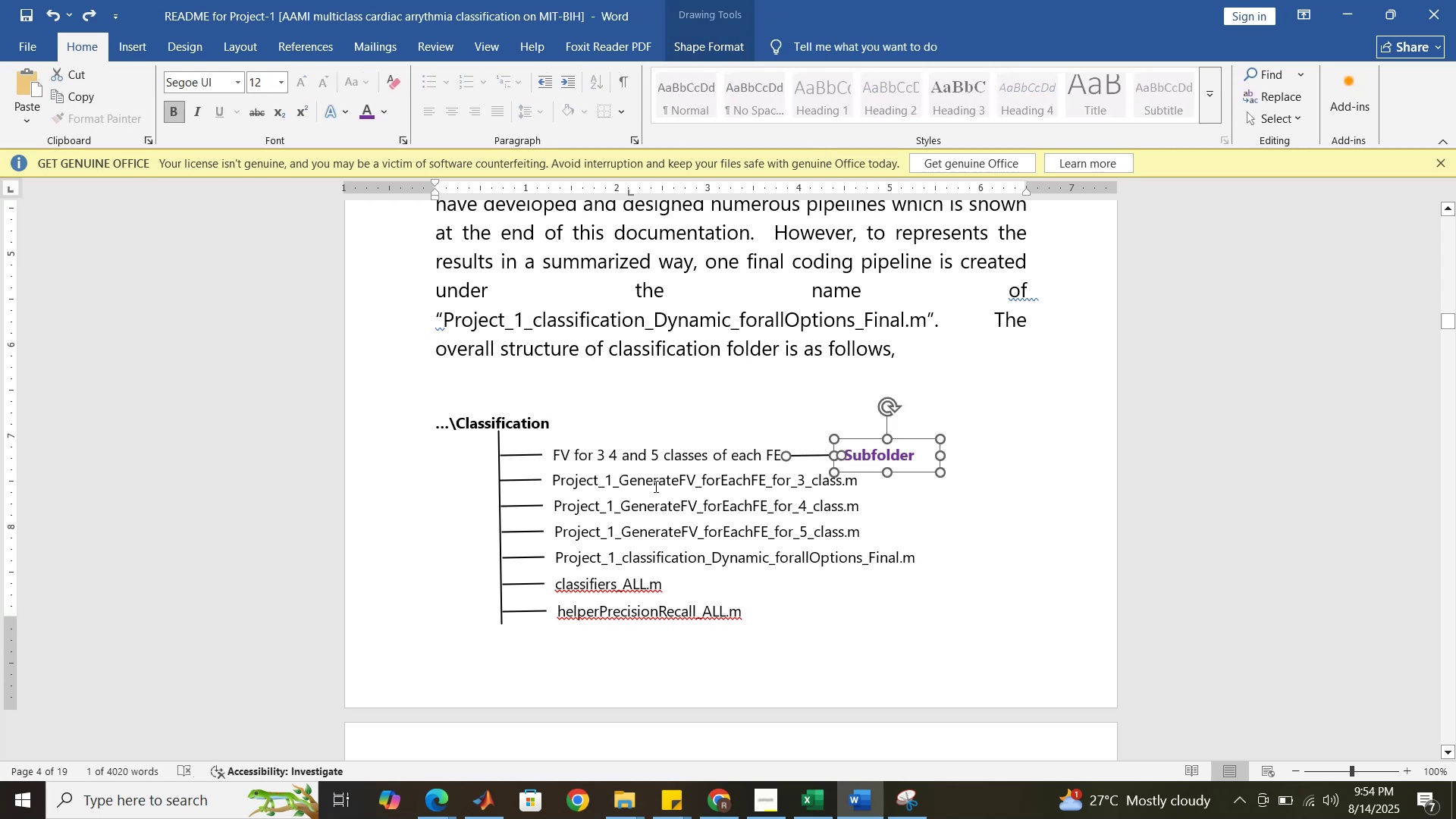 
hold_key(key=ControlLeft, duration=1.52)
 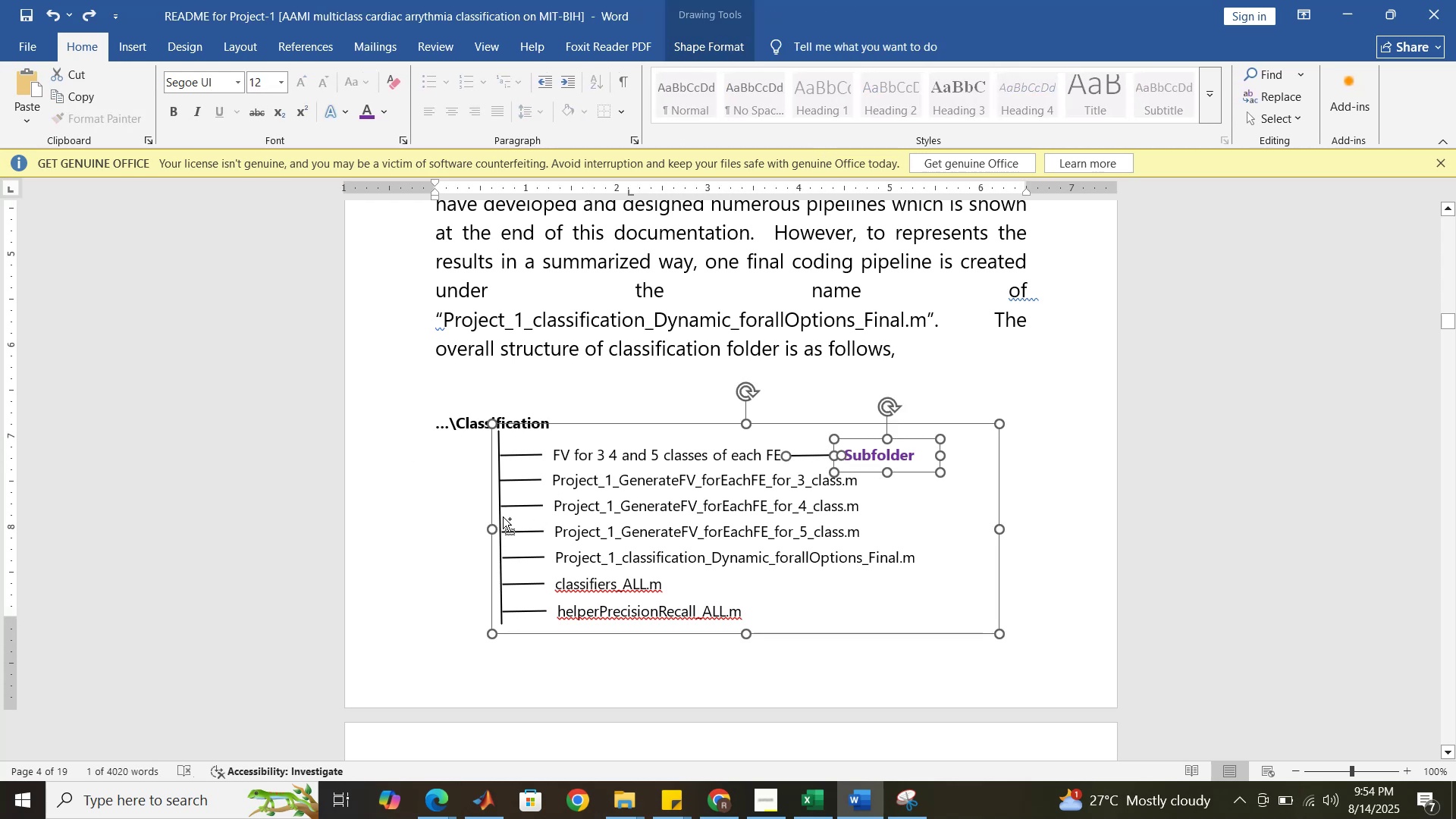 
hold_key(key=ControlLeft, duration=0.63)
left_click([503, 516])
 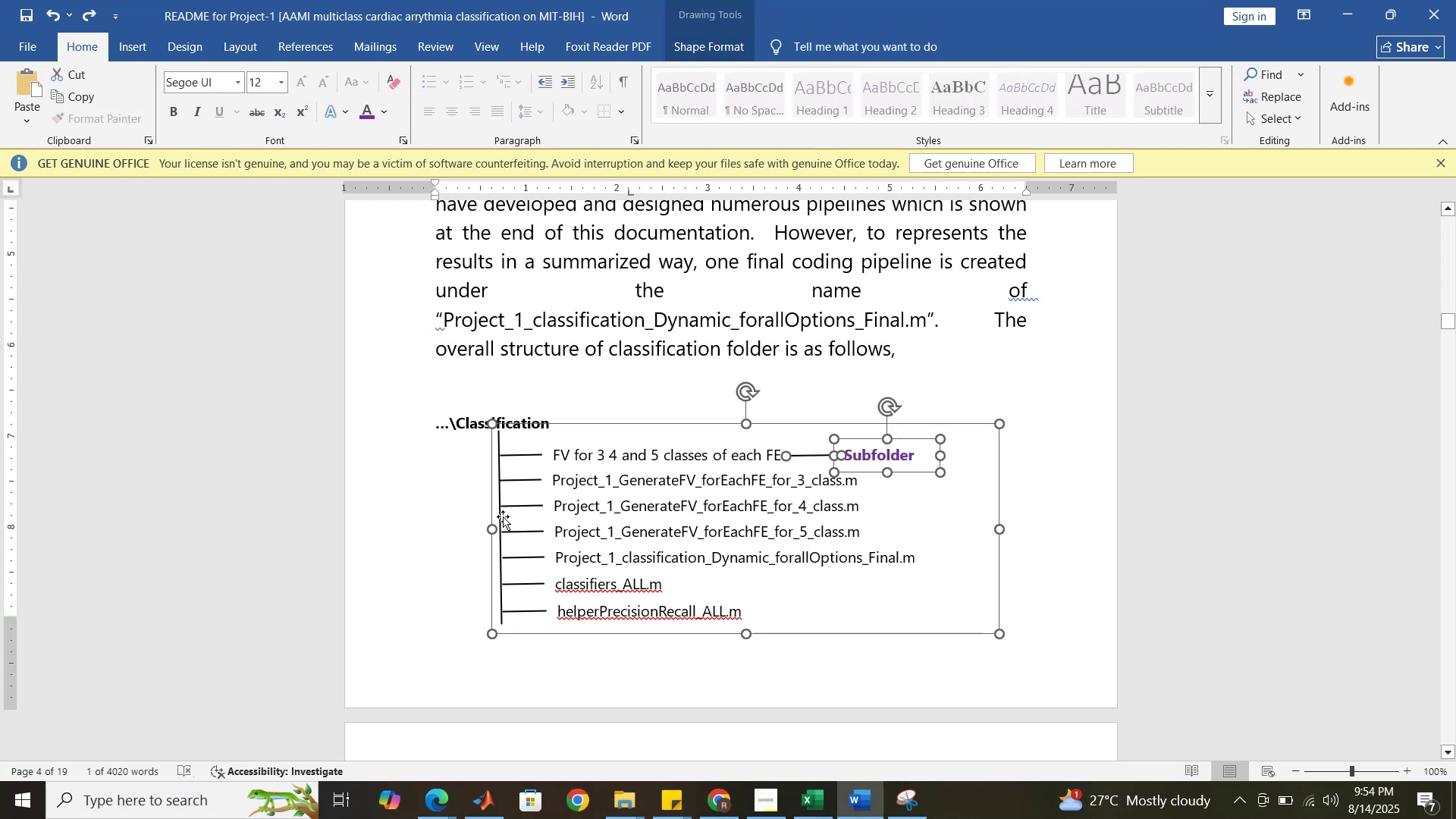 
right_click([503, 516])
 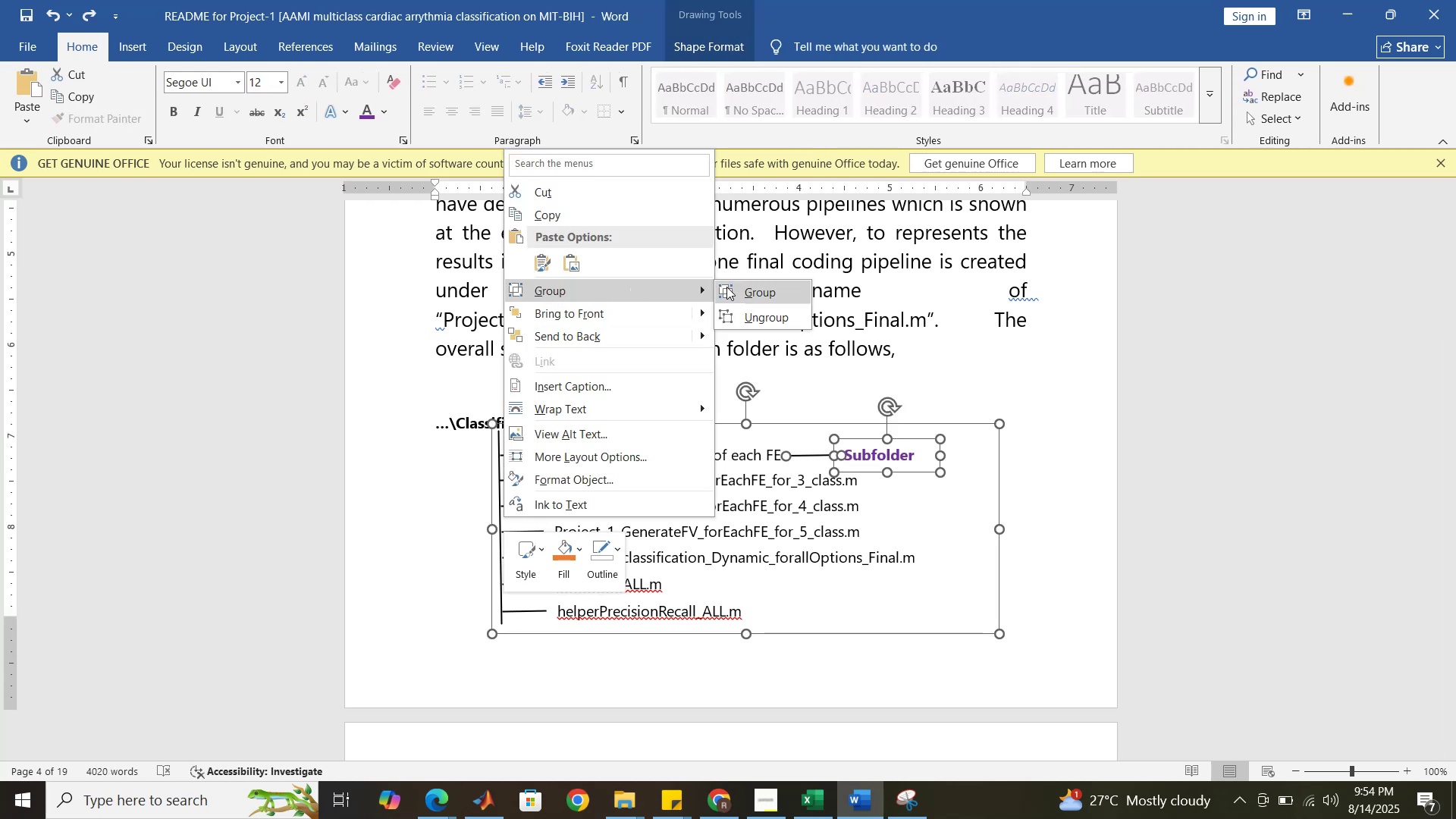 
left_click([732, 286])
 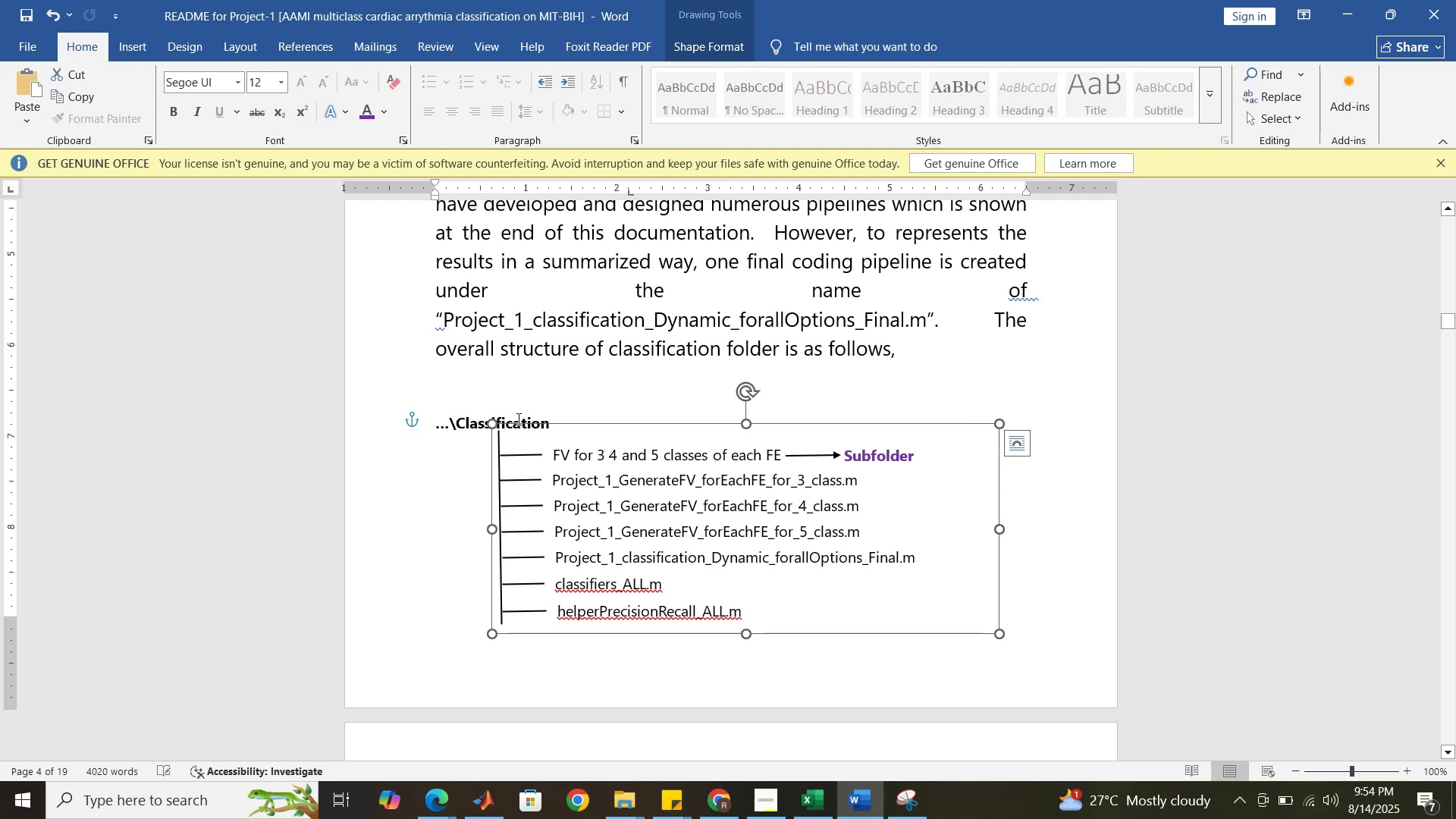 
left_click([406, 502])
 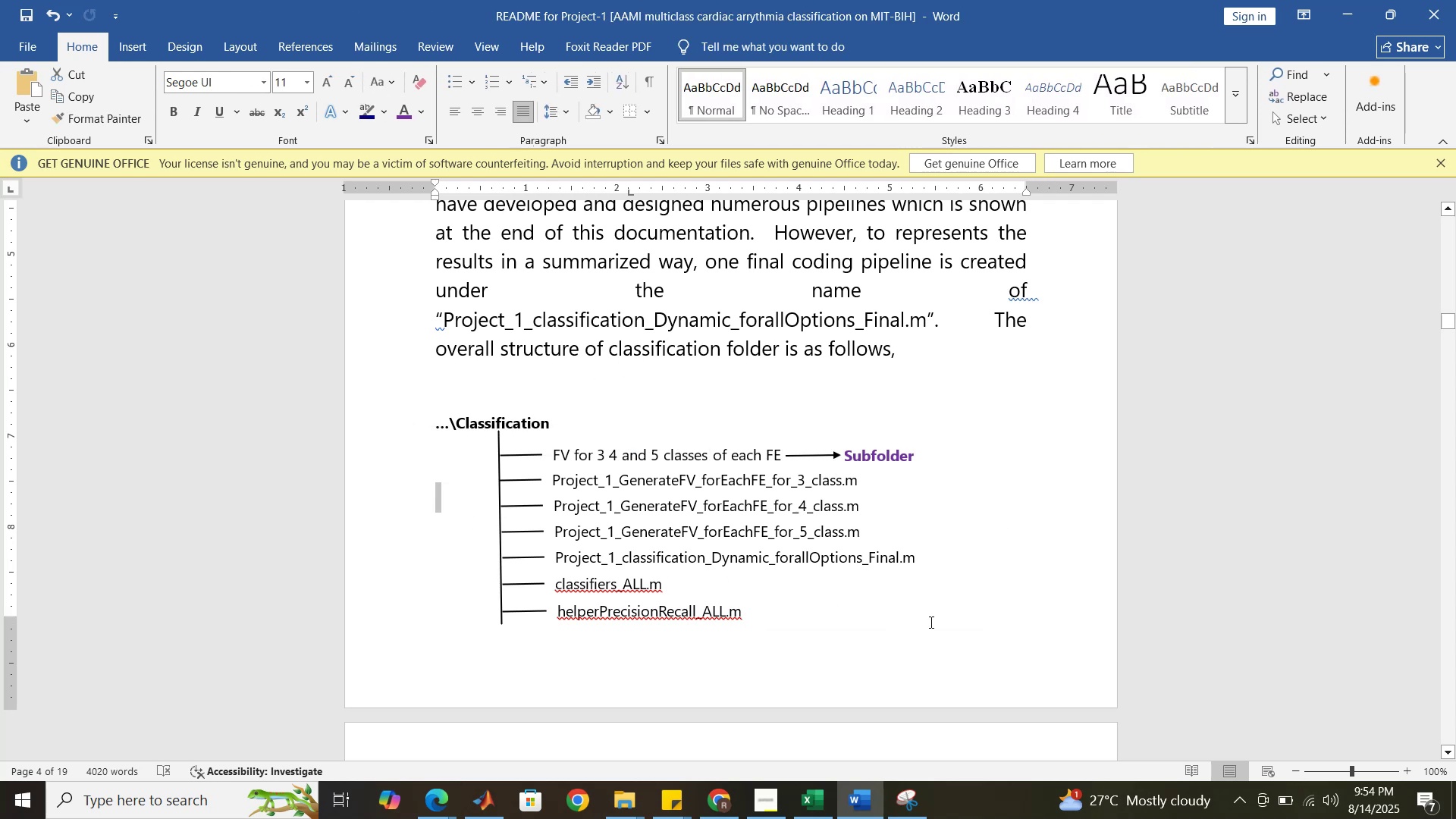 
left_click([949, 629])
 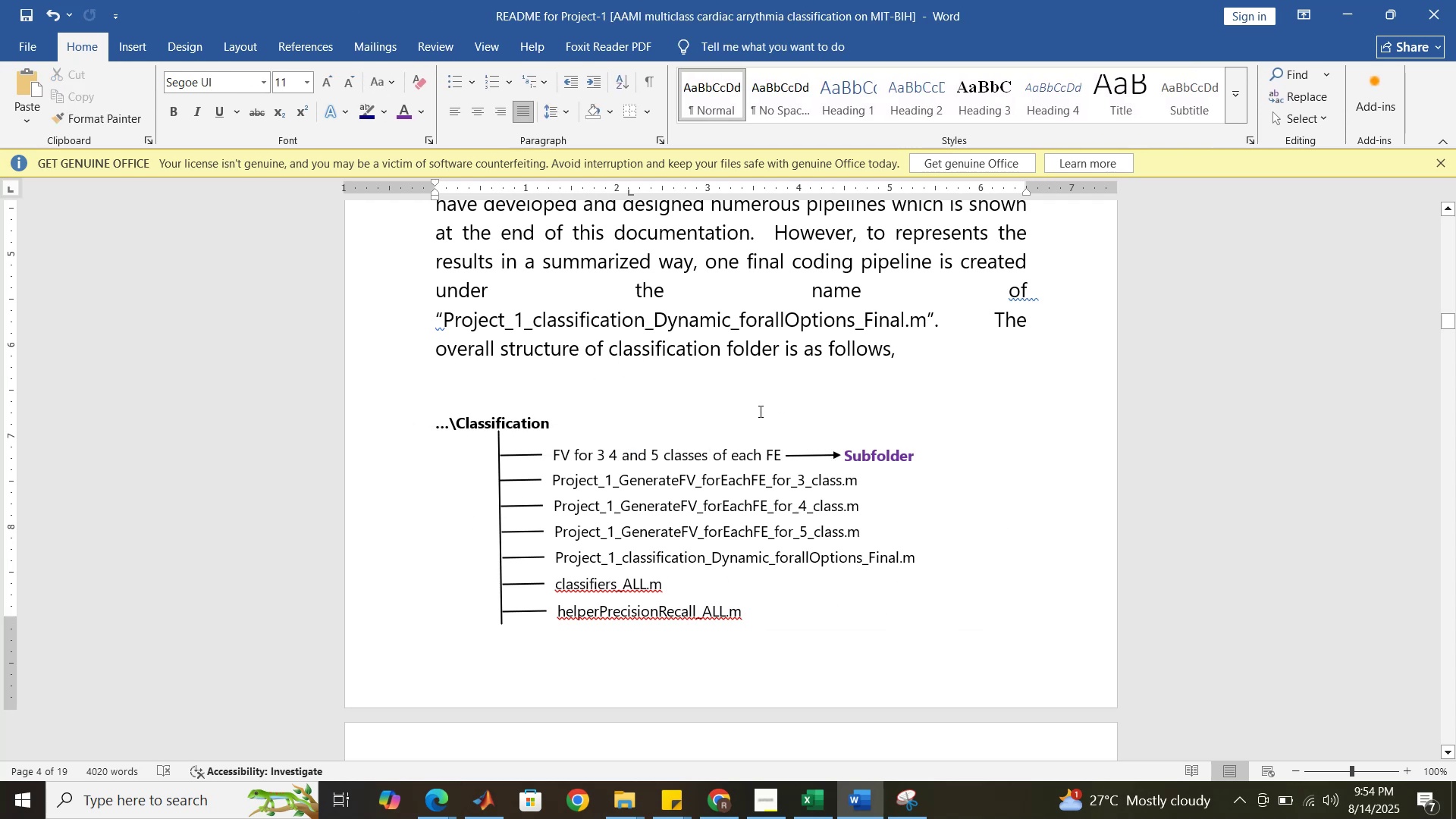 
wait(5.22)
 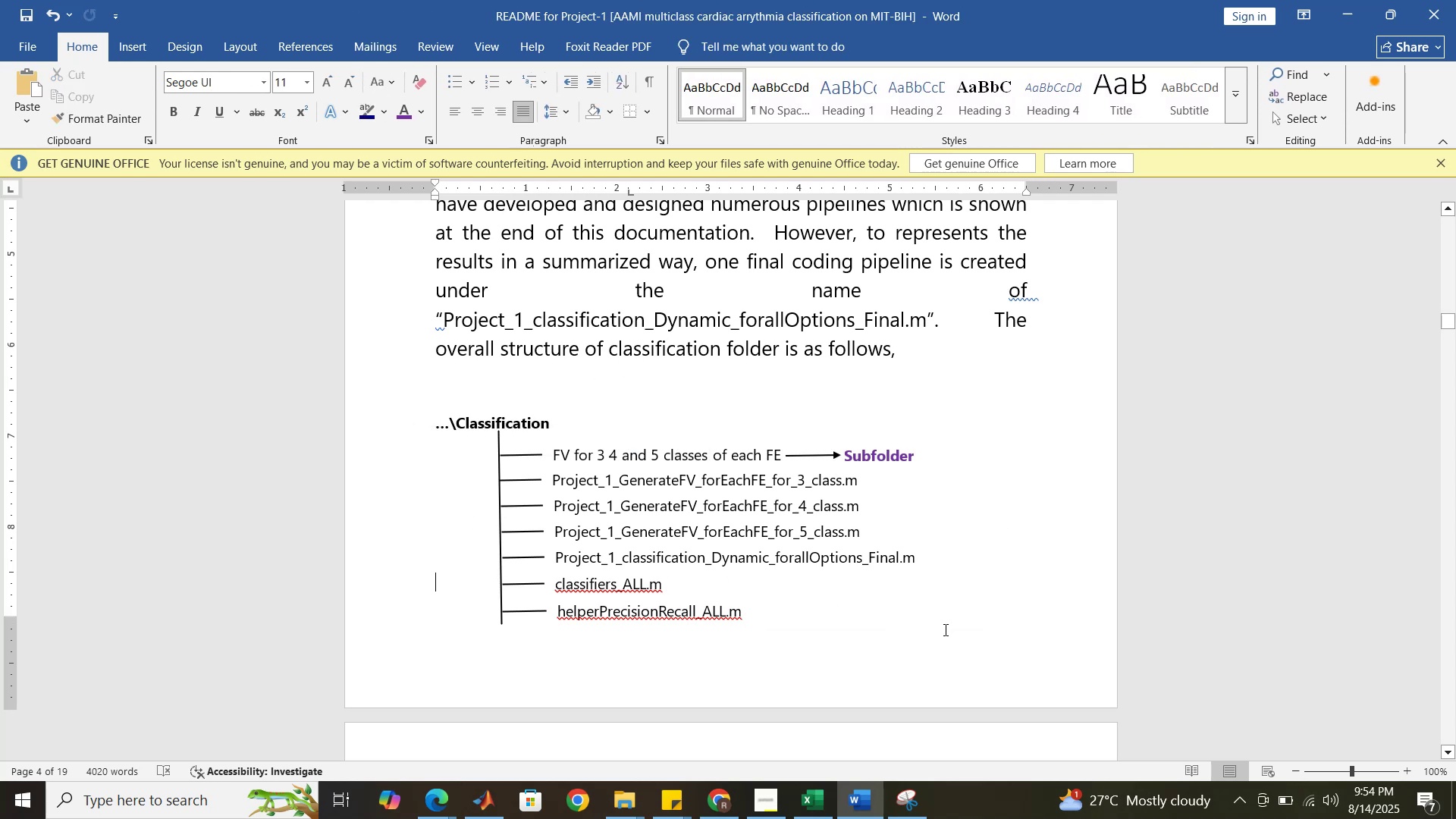 
left_click([1033, 292])
 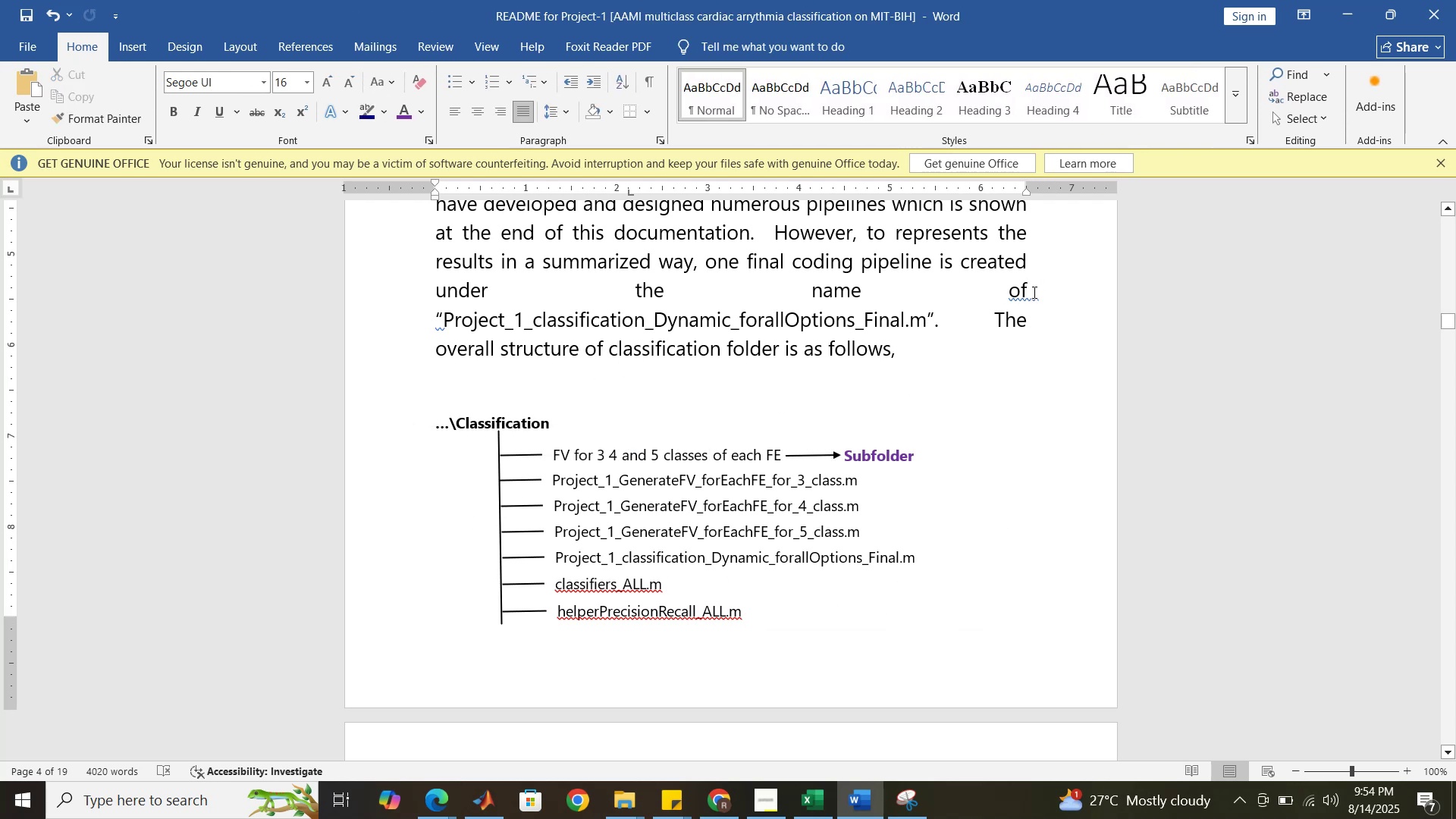 
key(Backspace)
 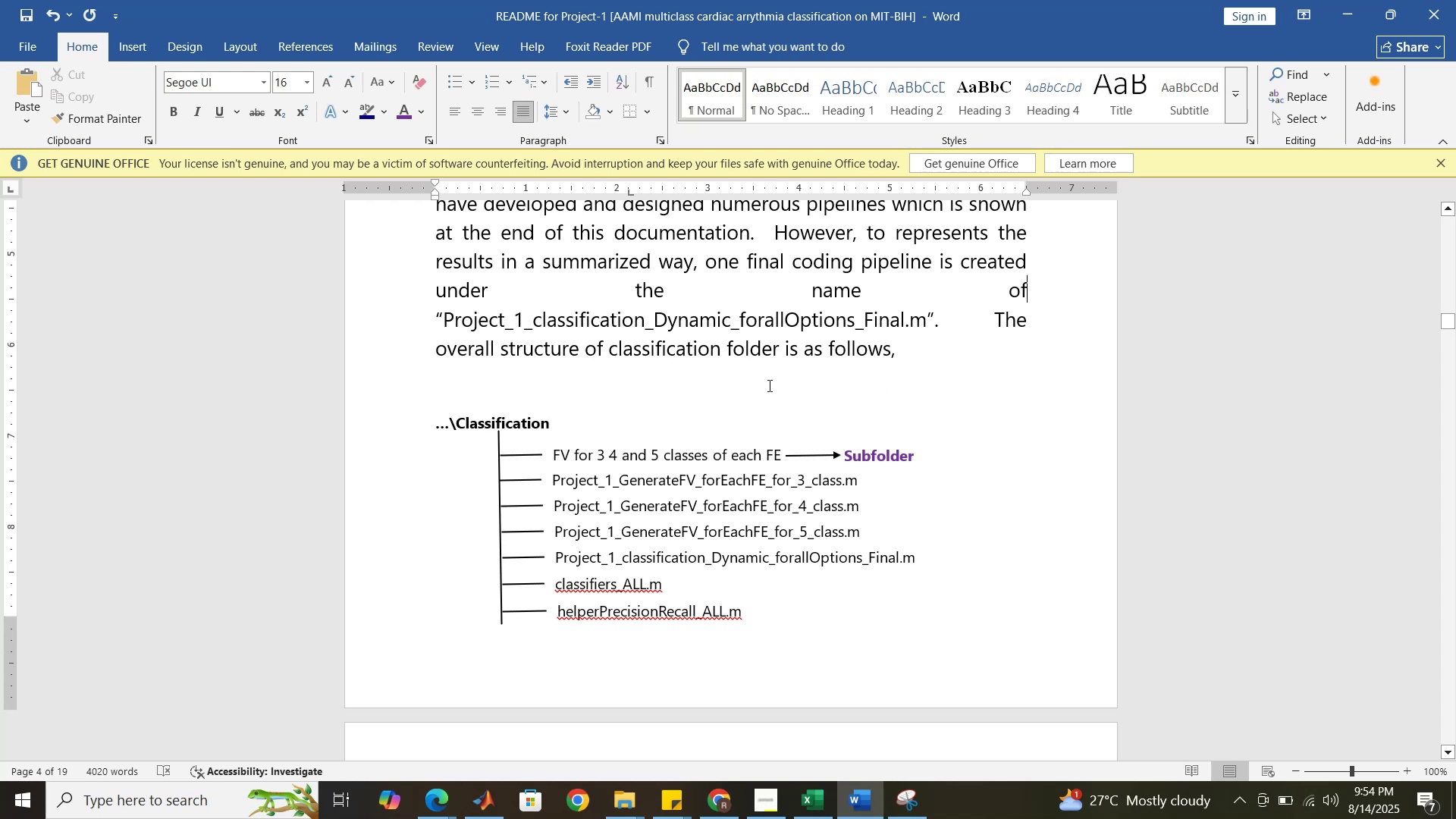 
scroll: coordinate [831, 372], scroll_direction: down, amount: 3.0
 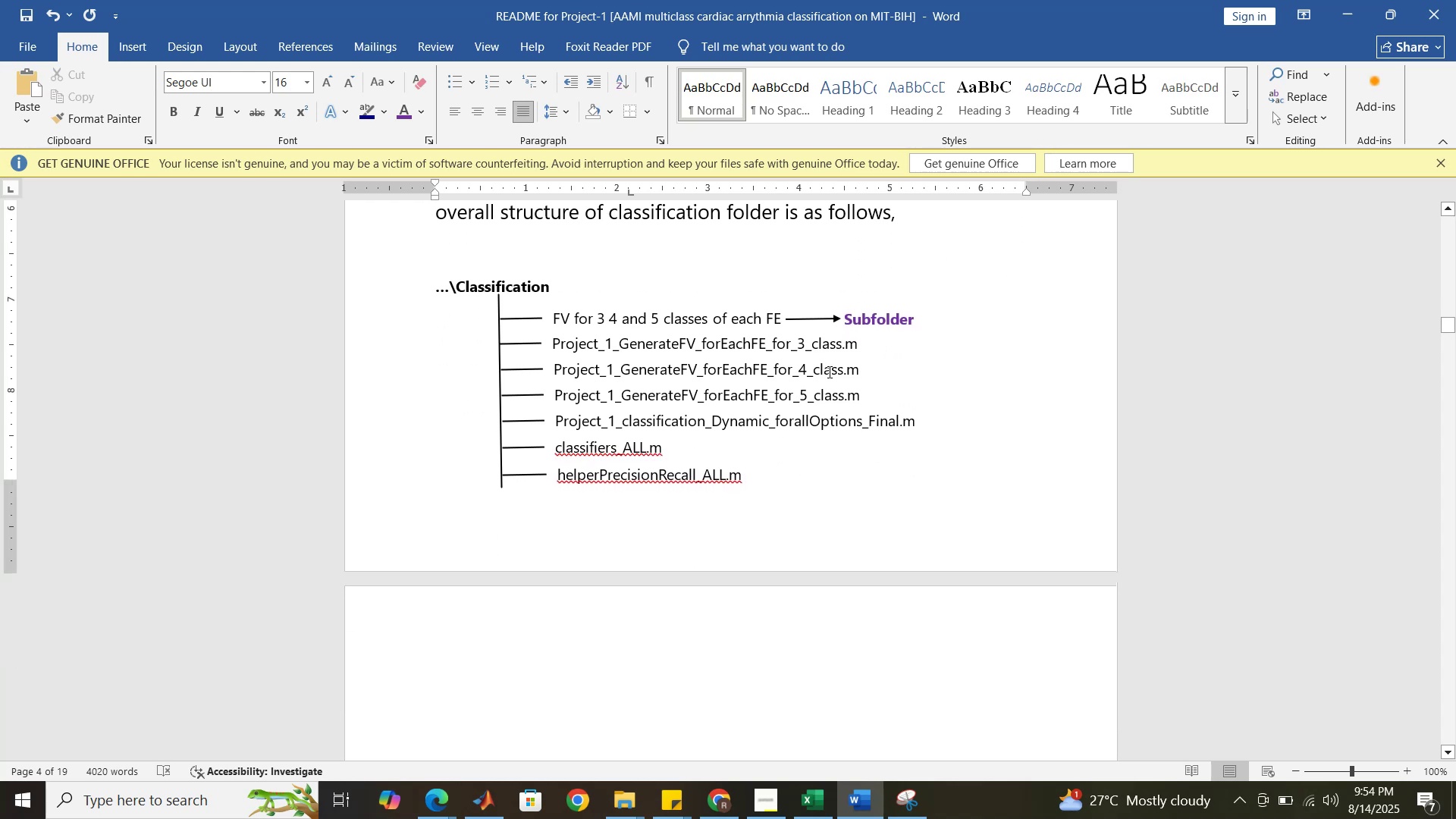 
scroll: coordinate [808, 372], scroll_direction: up, amount: 29.0
 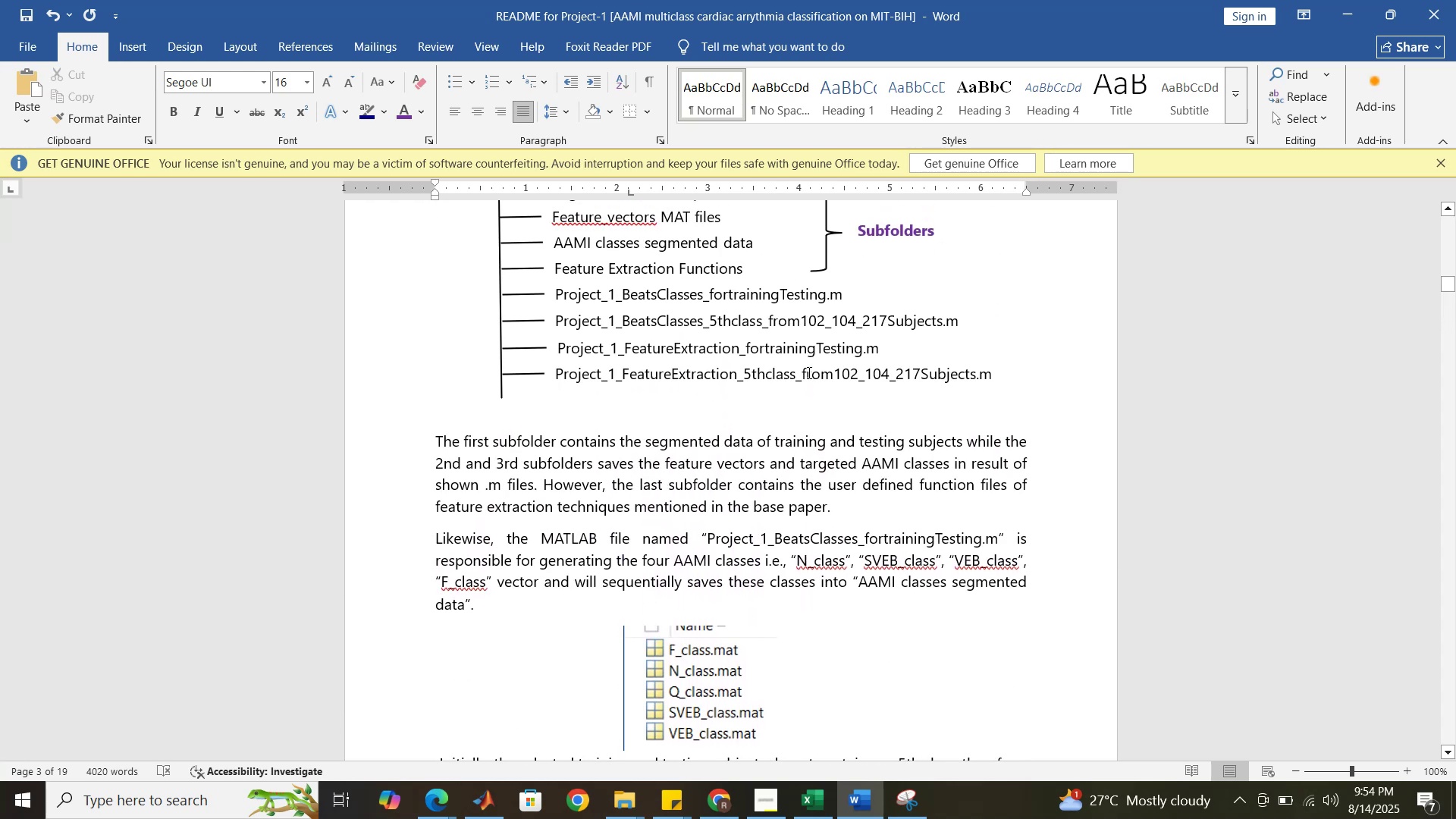 
scroll: coordinate [802, 375], scroll_direction: down, amount: 36.0
 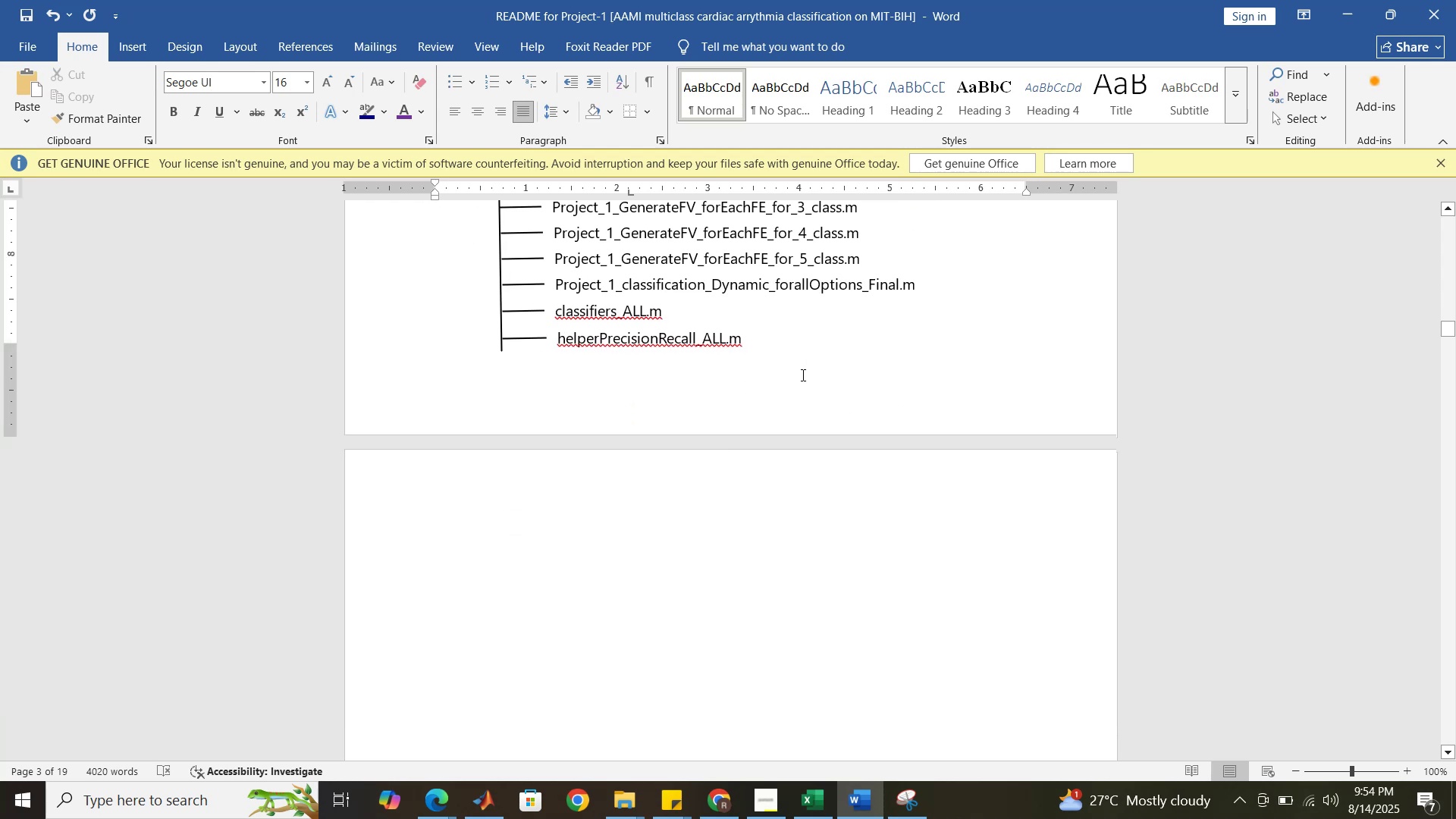 
scroll: coordinate [802, 375], scroll_direction: up, amount: 1.0
 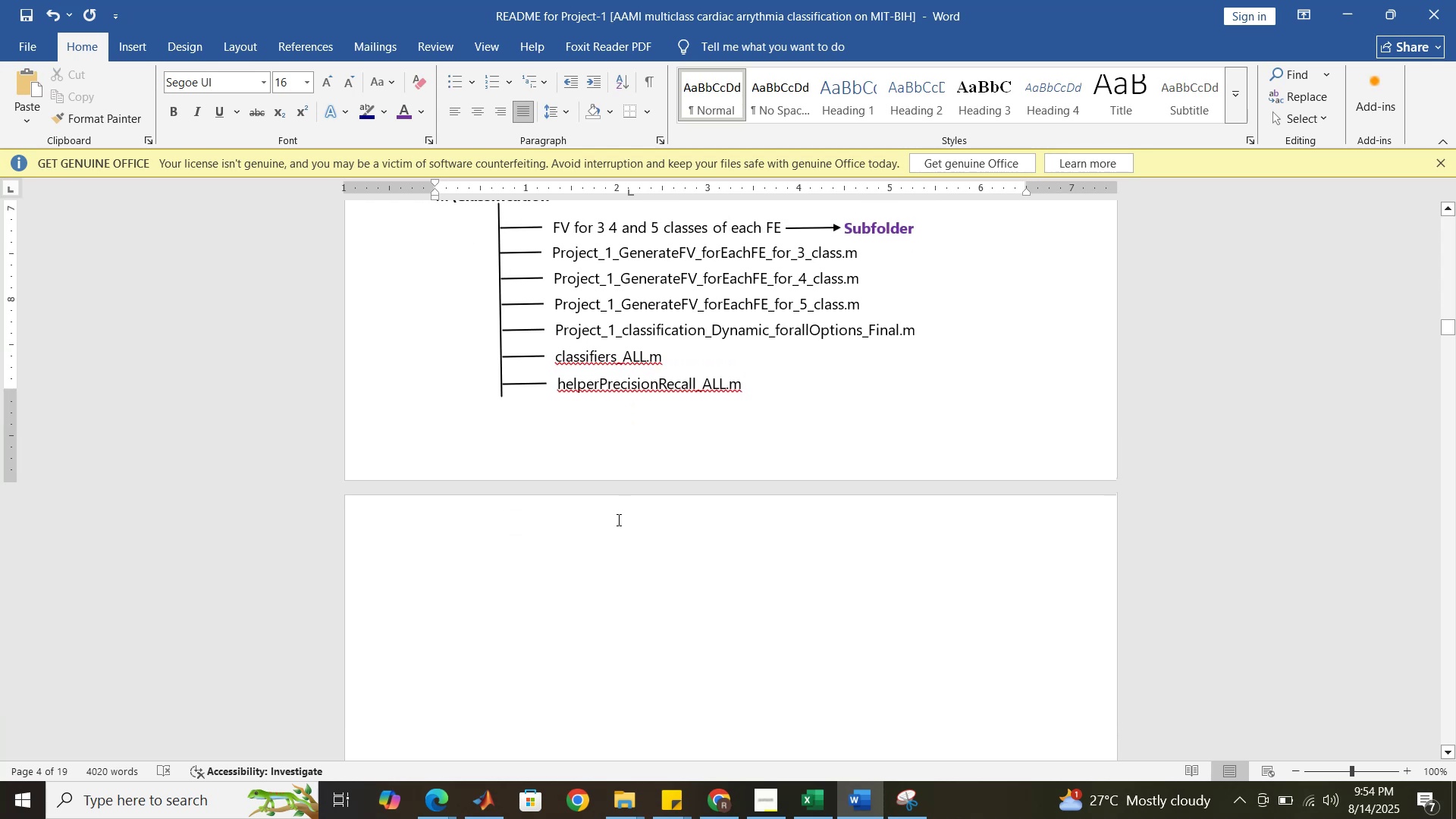 
left_click([606, 539])
 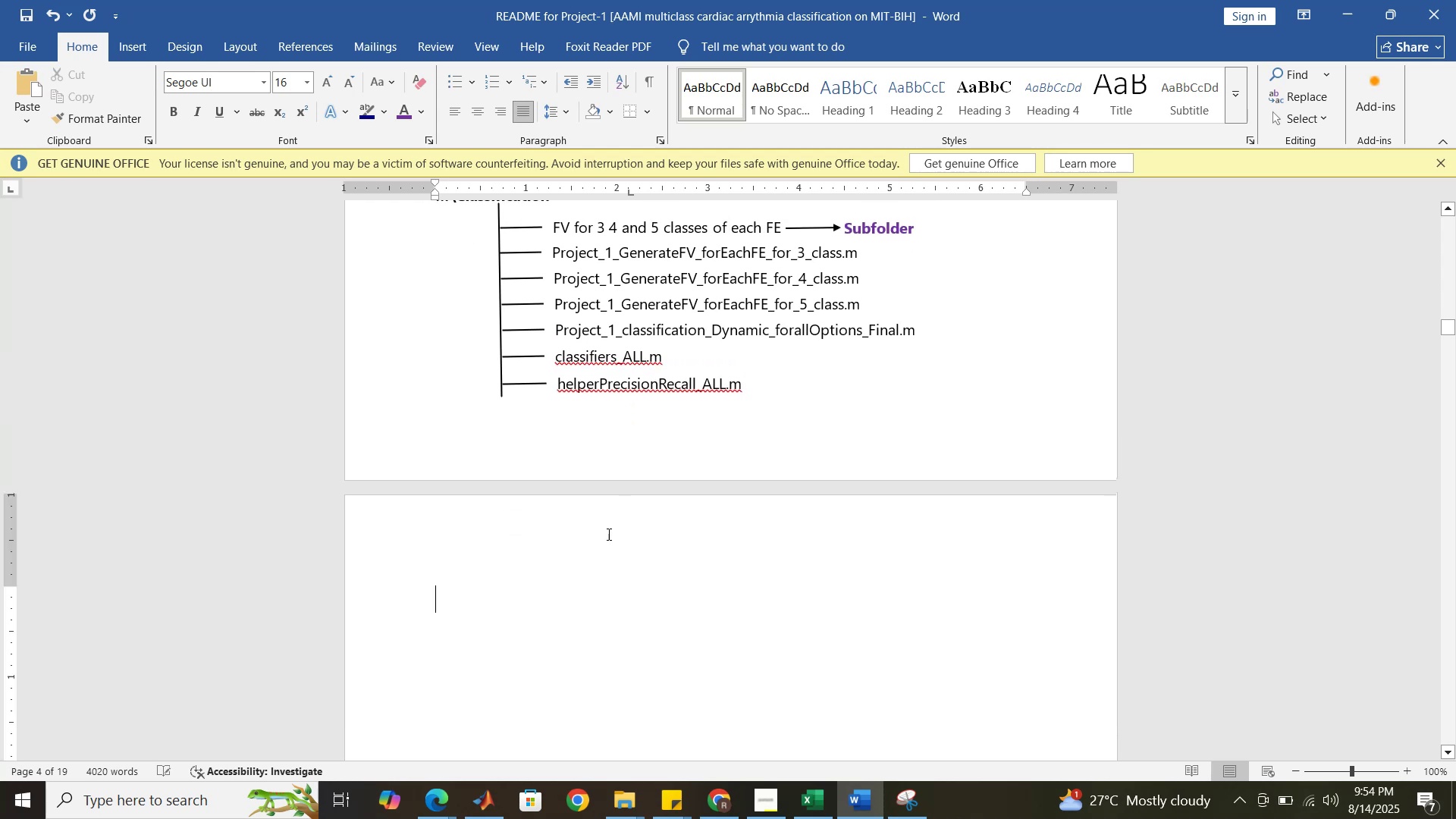 
scroll: coordinate [617, 509], scroll_direction: up, amount: 1.0
 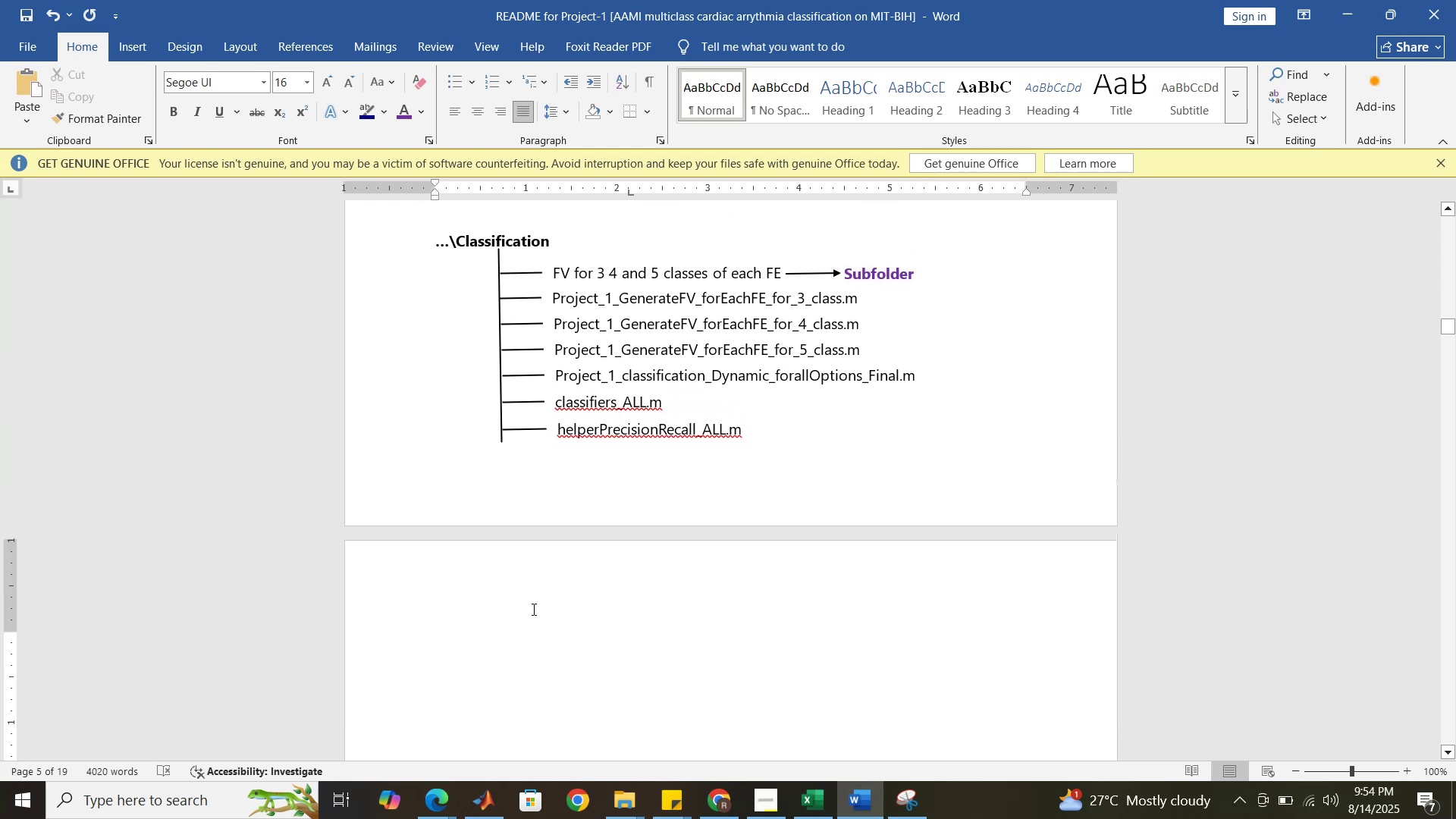 
left_click([531, 610])
 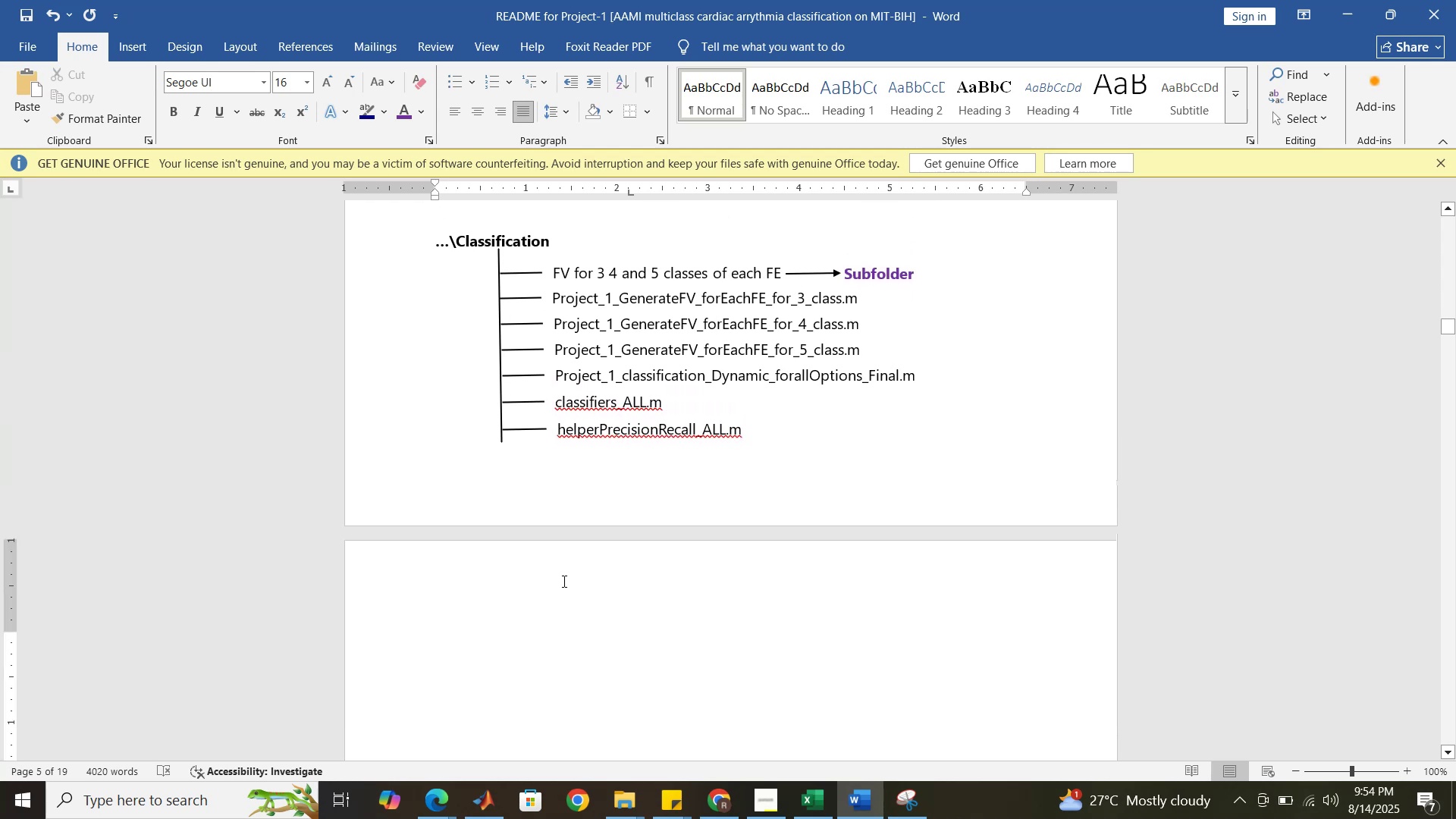 
scroll: coordinate [603, 528], scroll_direction: up, amount: 3.0
 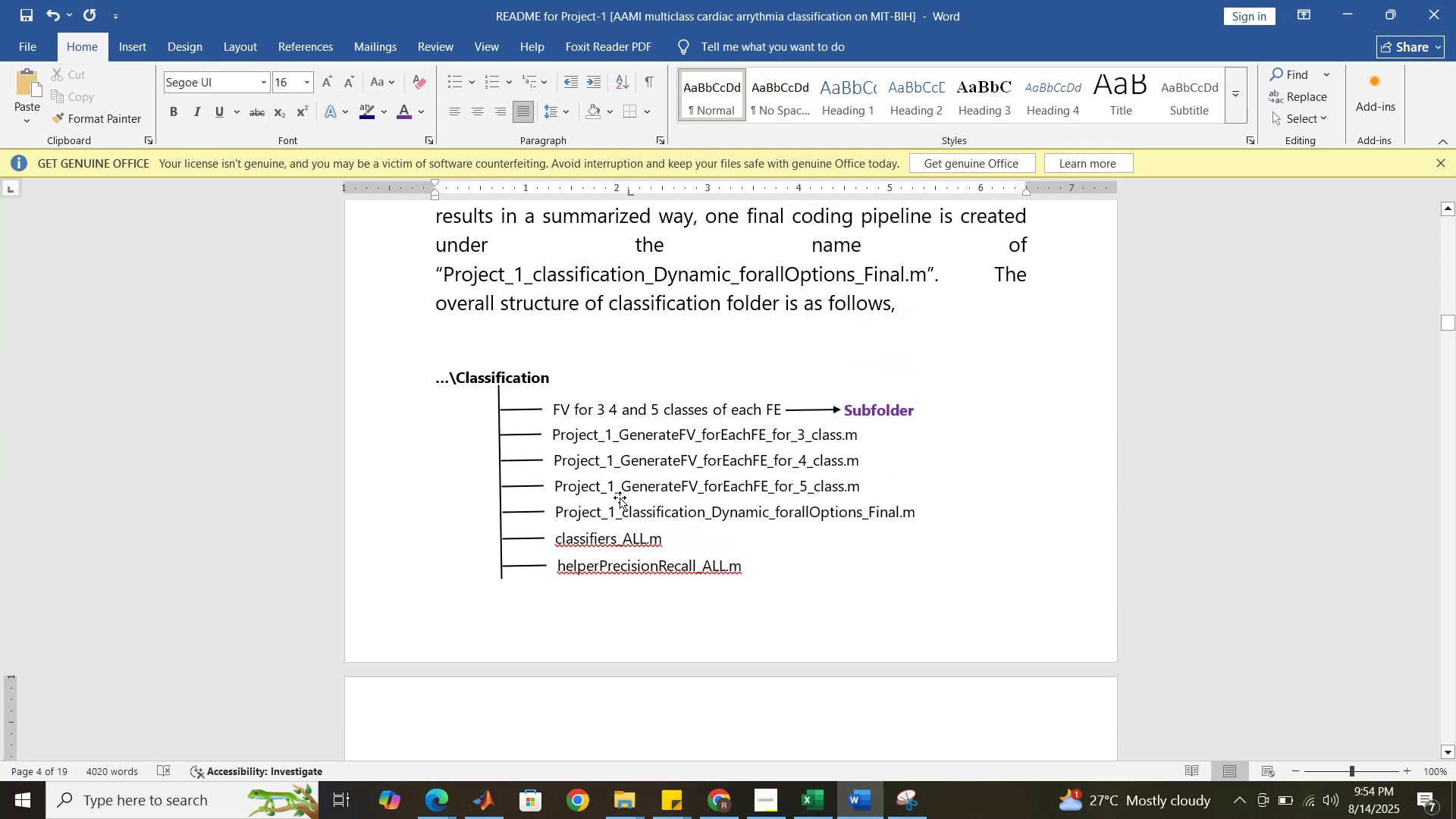 
scroll: coordinate [623, 487], scroll_direction: down, amount: 4.0
 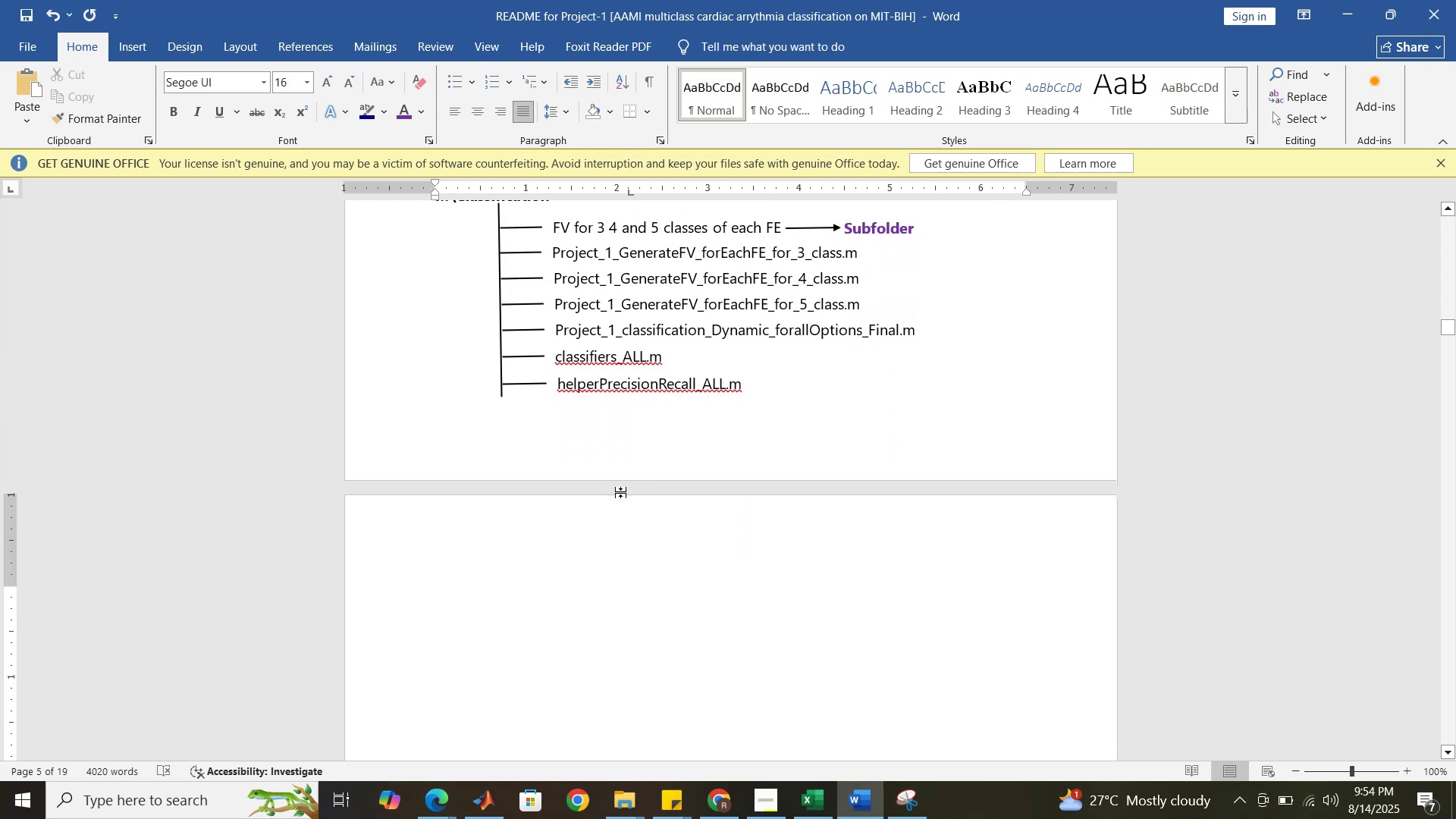 
scroll: coordinate [614, 514], scroll_direction: up, amount: 2.0
 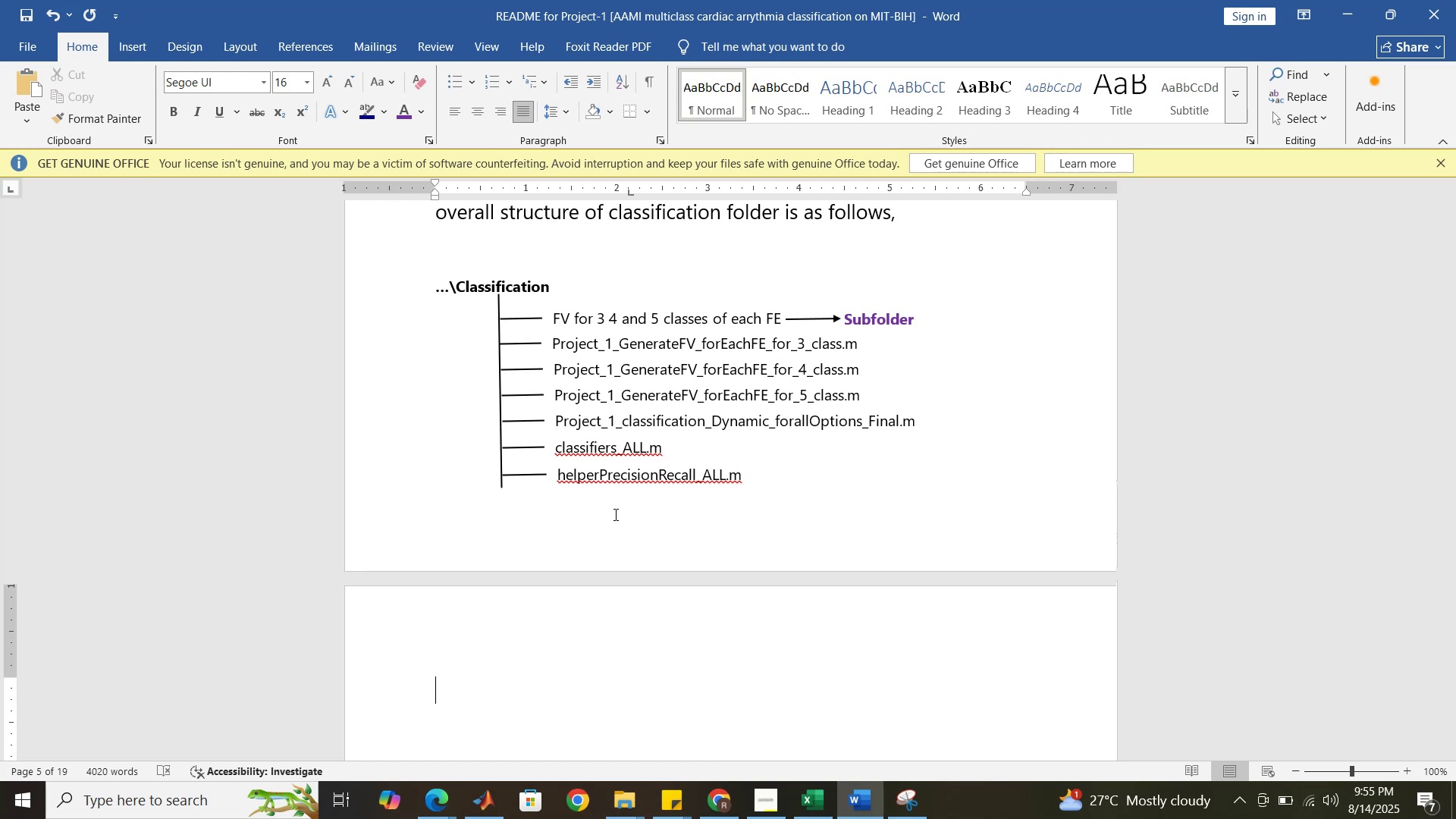 
wait(35.94)
 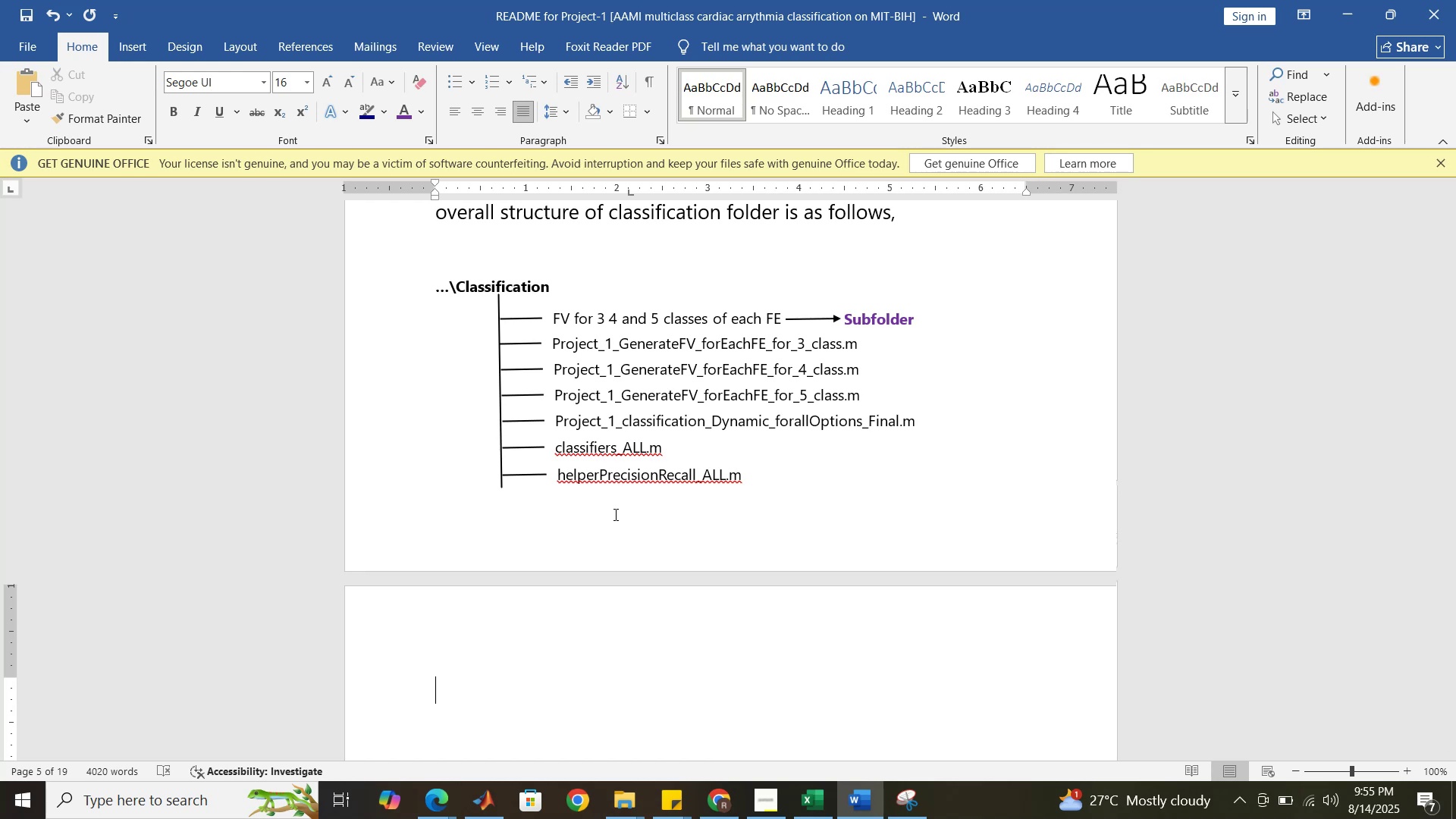 
double_click([705, 422])
 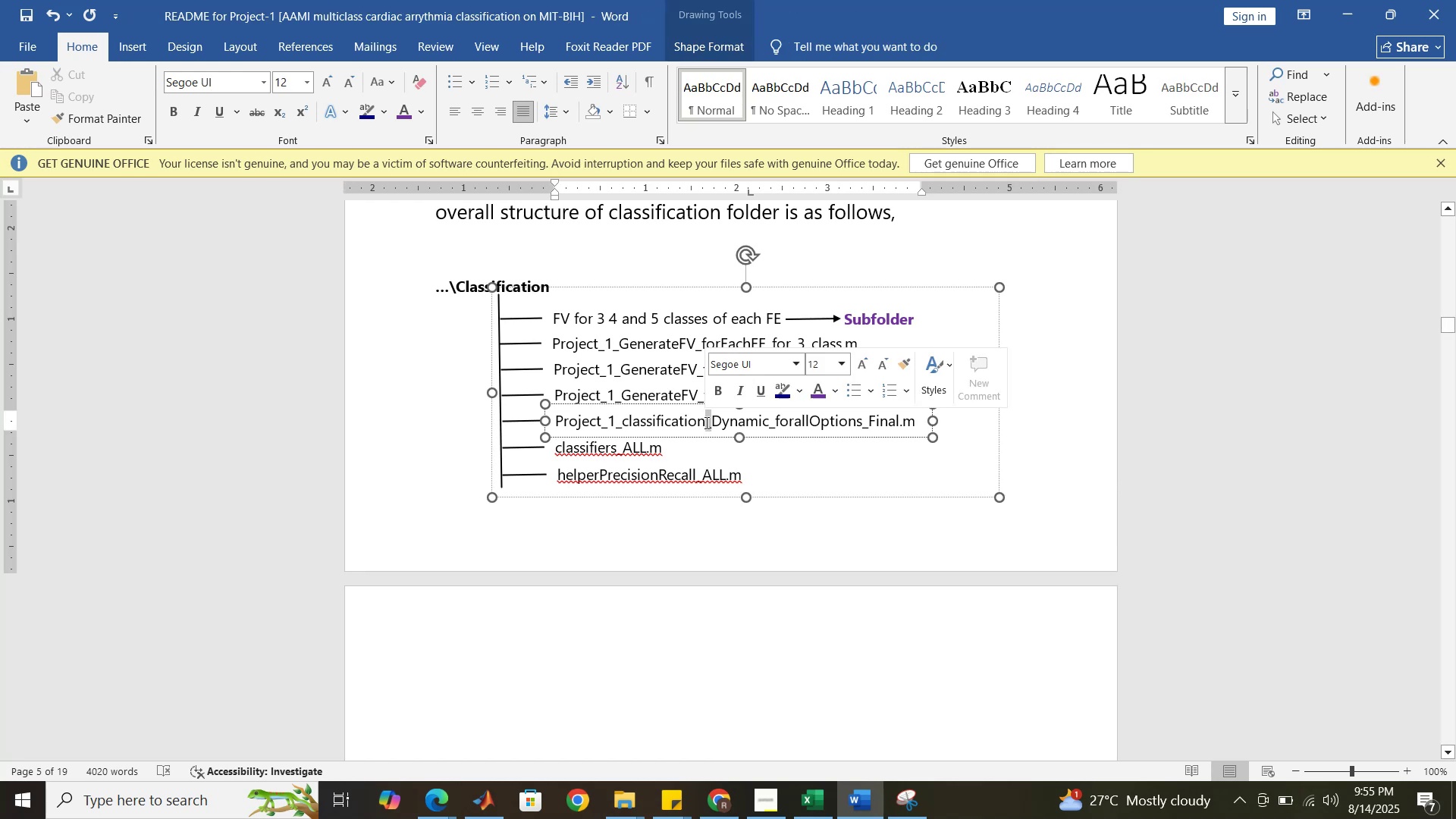 
triple_click([705, 422])
 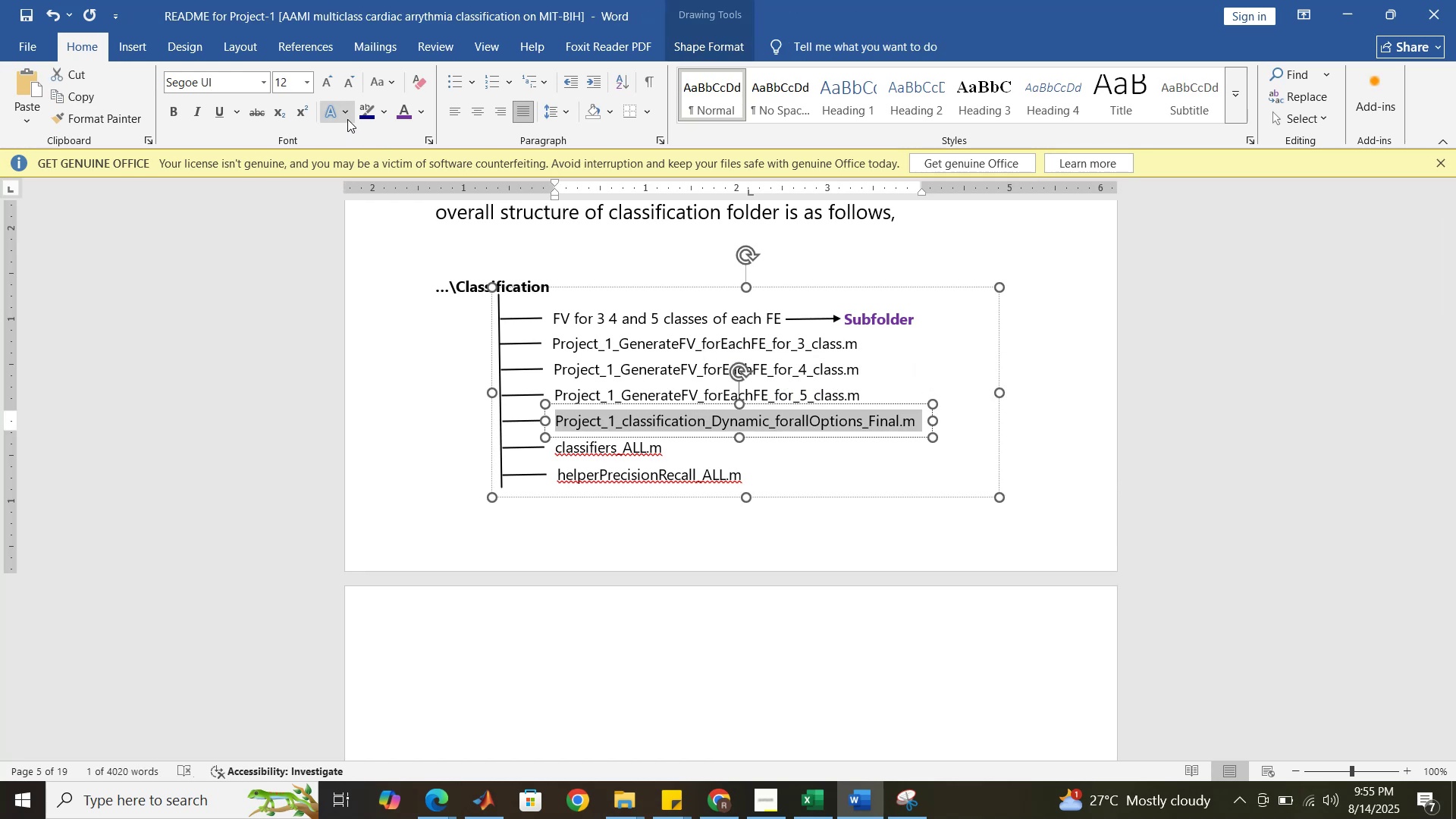 
mouse_move([400, 118])
 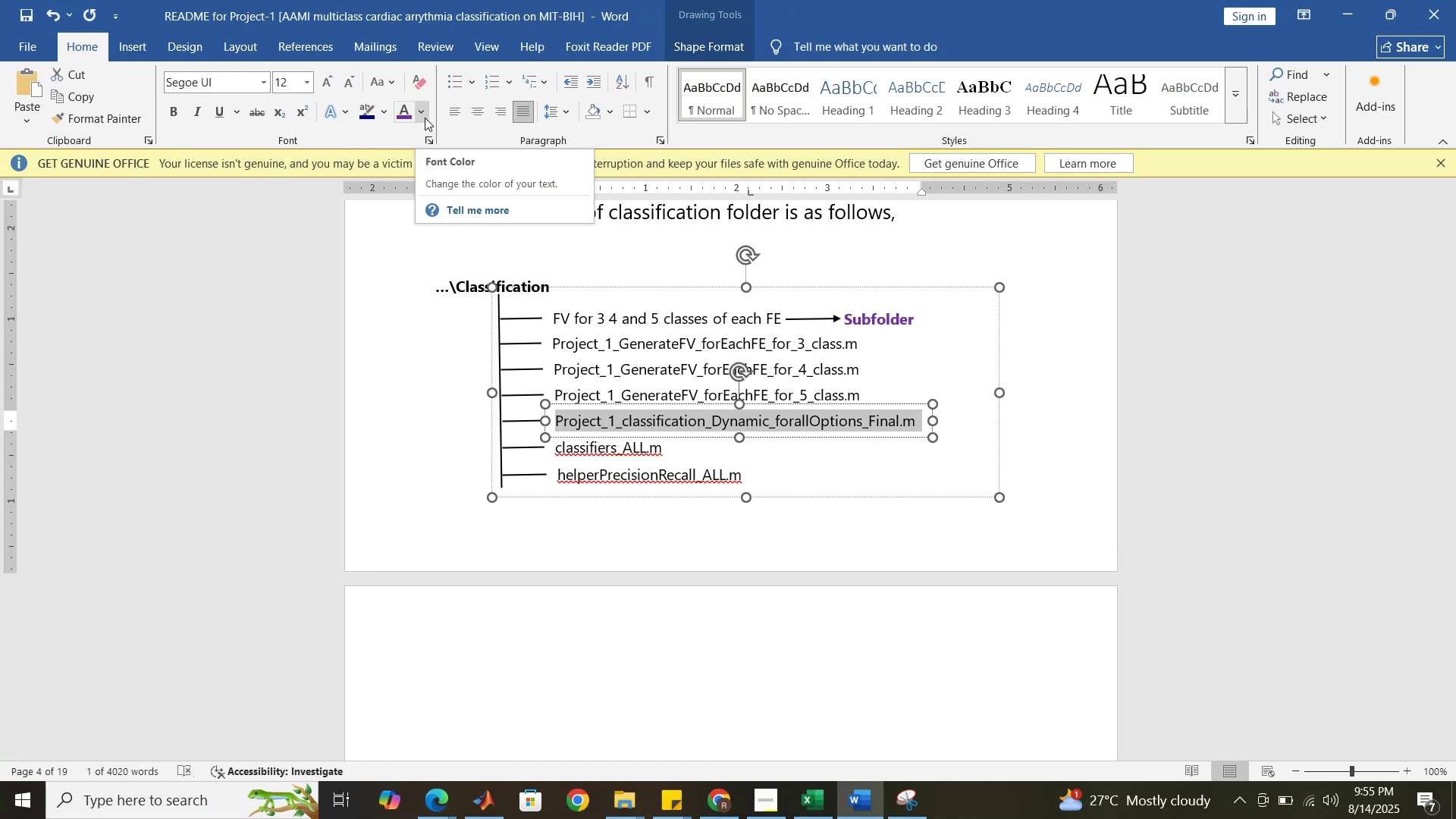 
left_click([425, 118])
 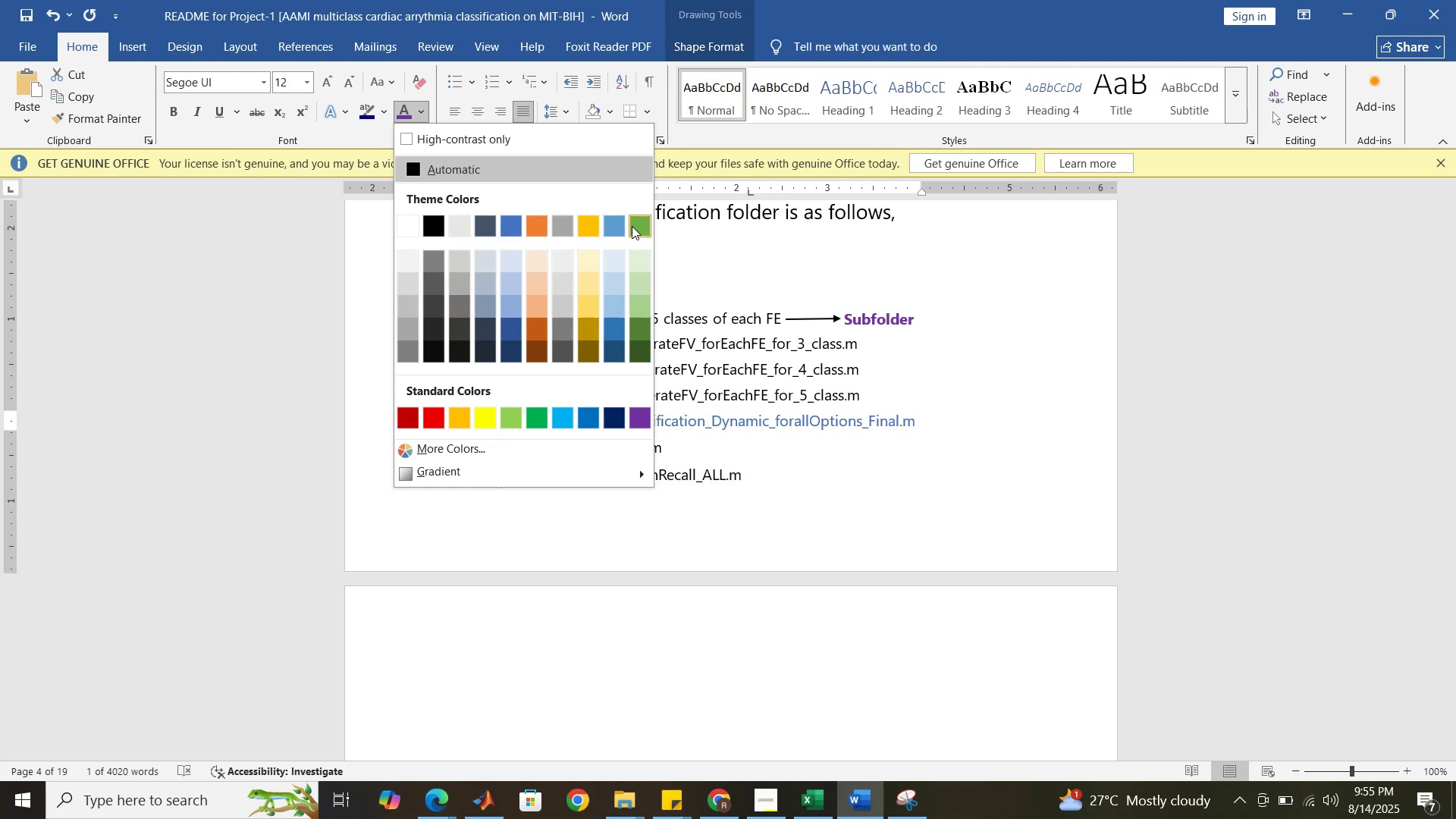 
wait(8.76)
 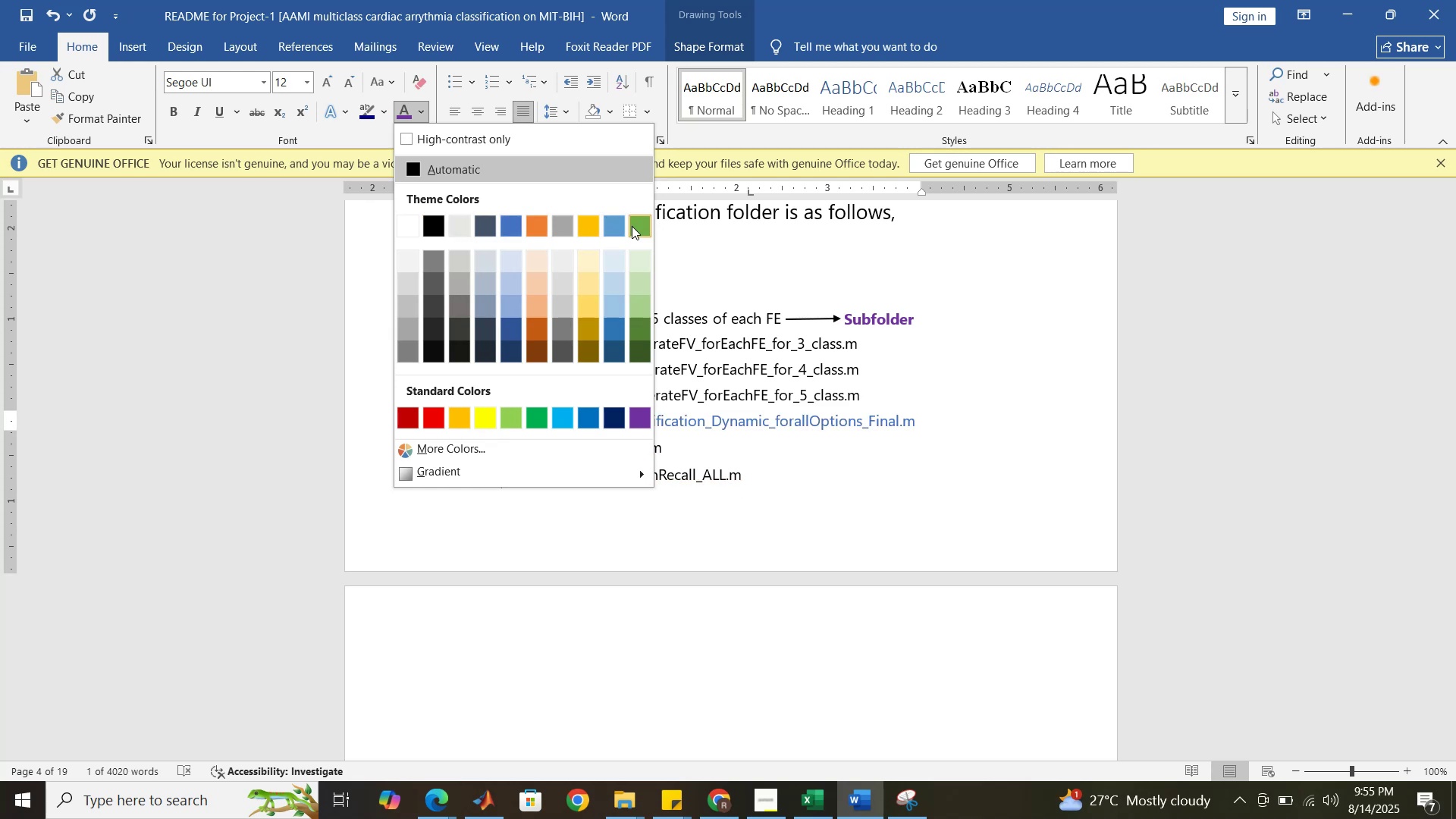 
mouse_move([626, 362])
 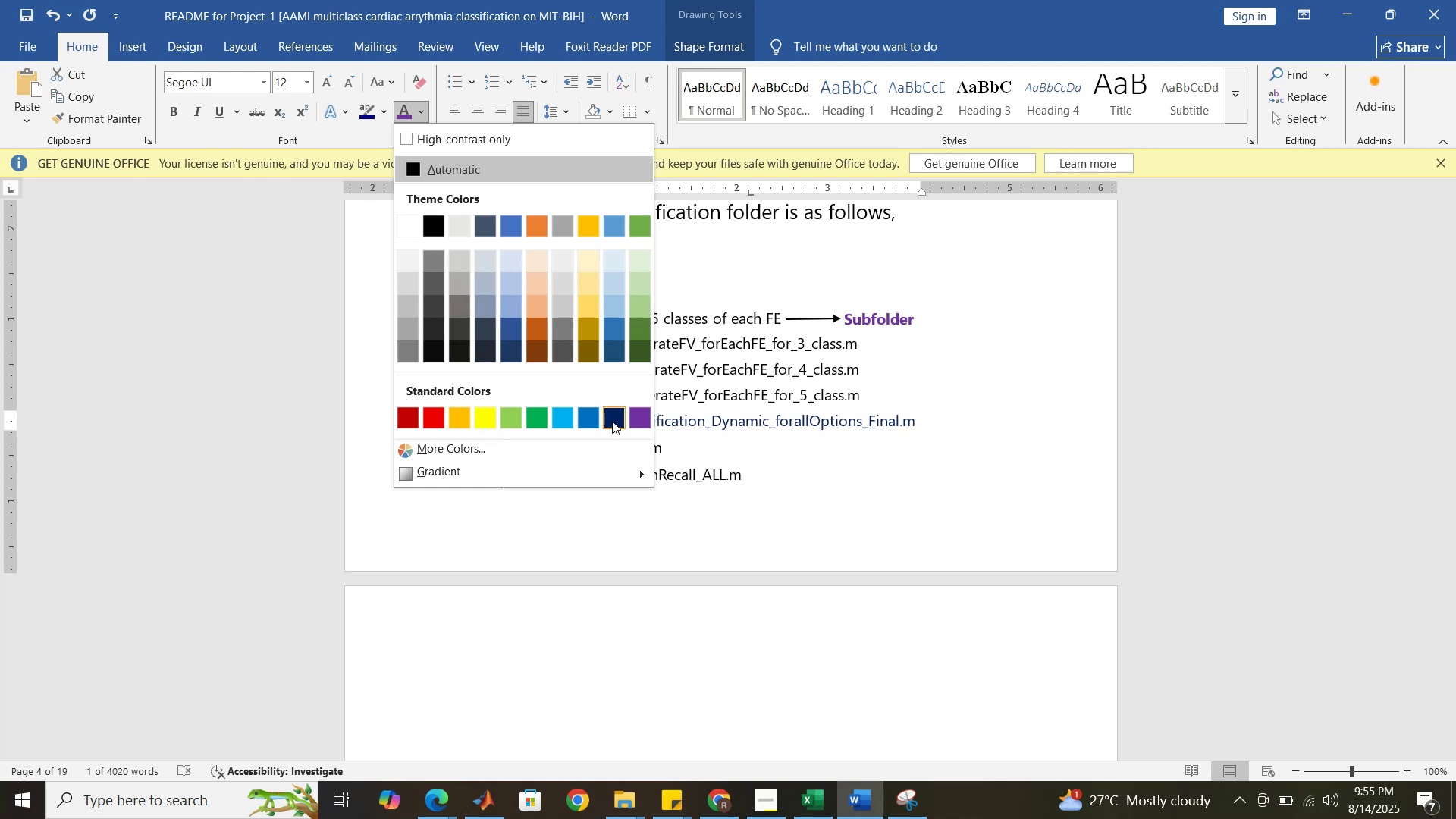 
mouse_move([574, 422])
 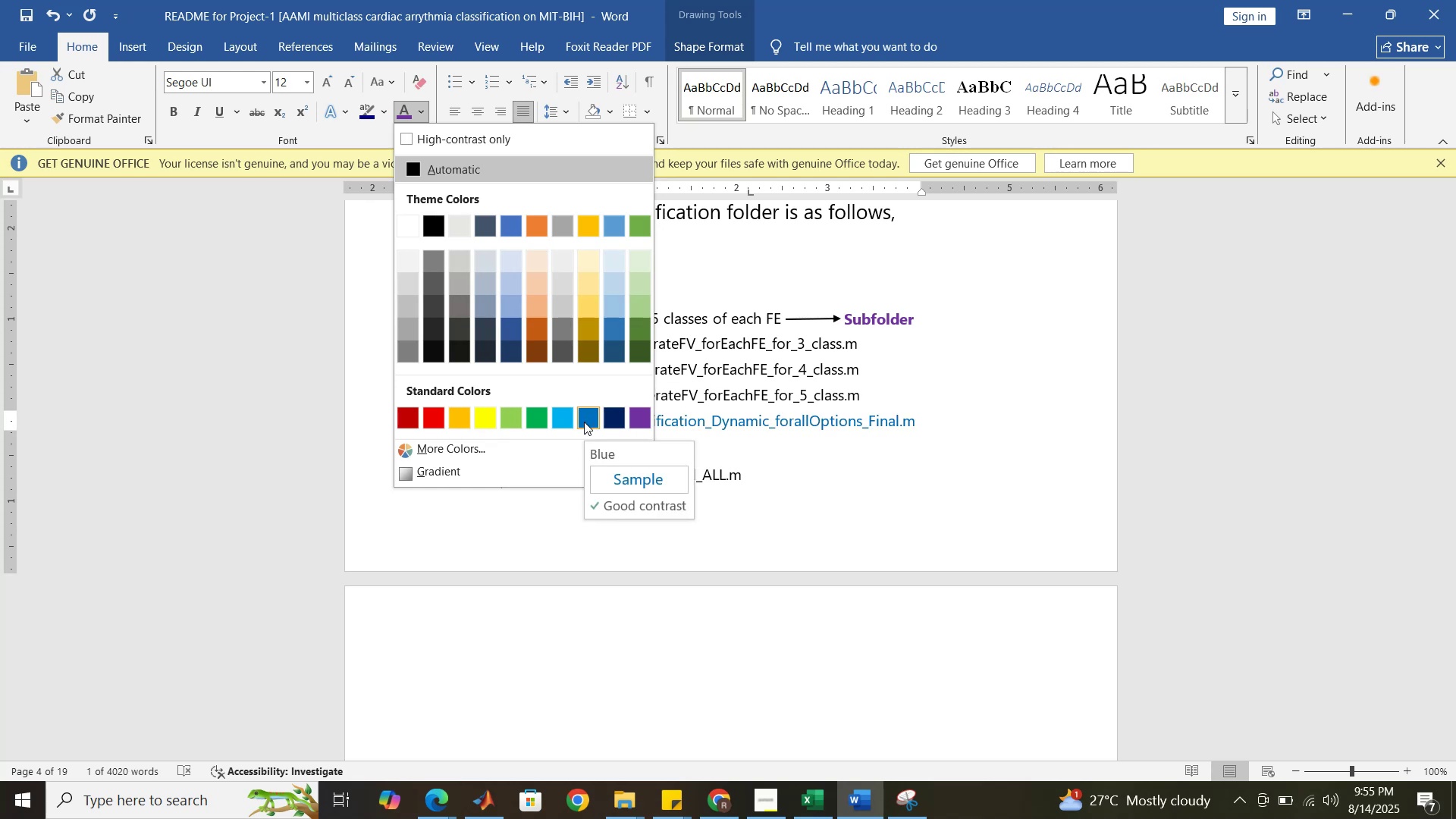 
mouse_move([574, 419])
 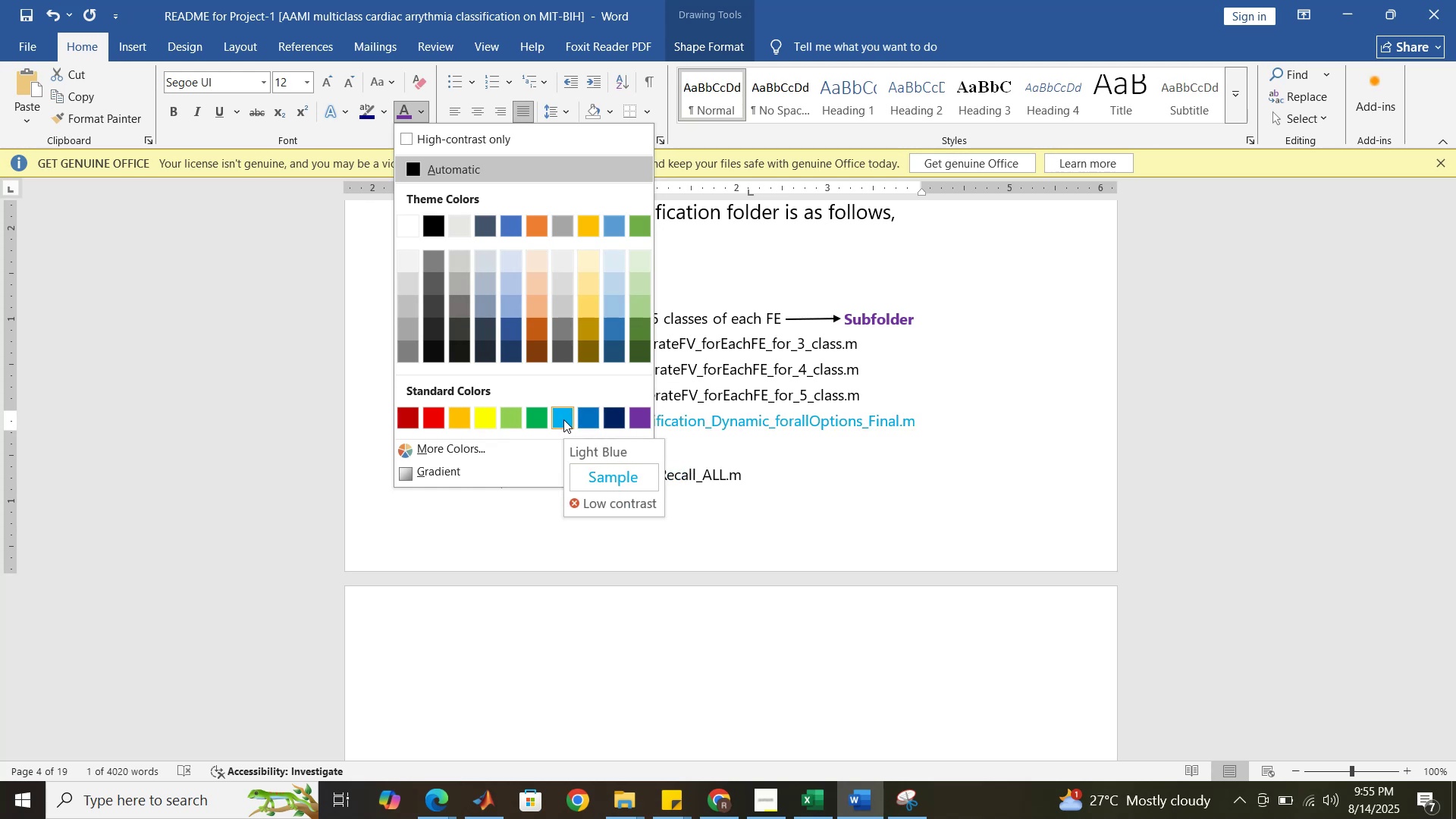 
left_click([563, 419])
 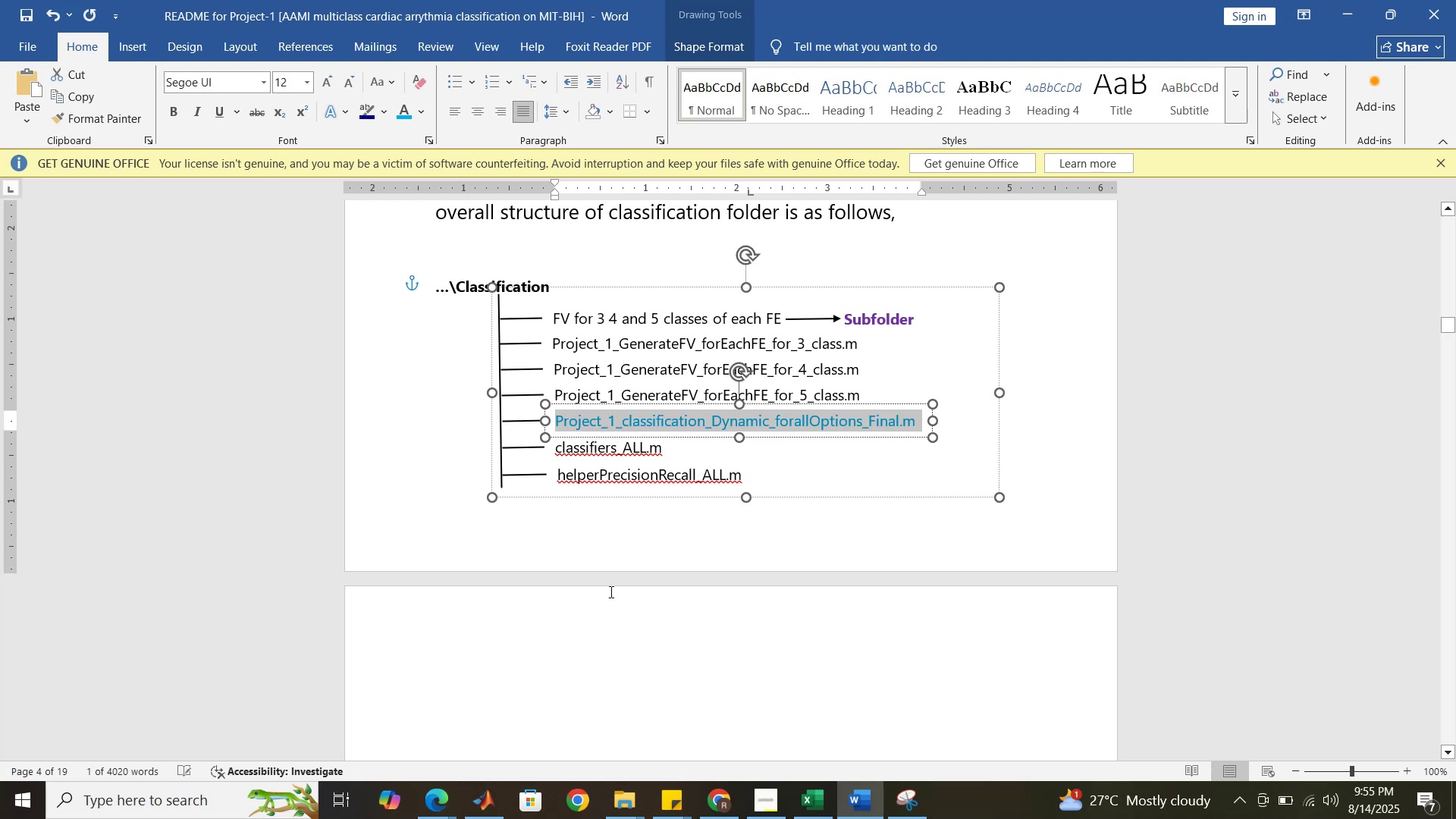 
left_click([613, 606])
 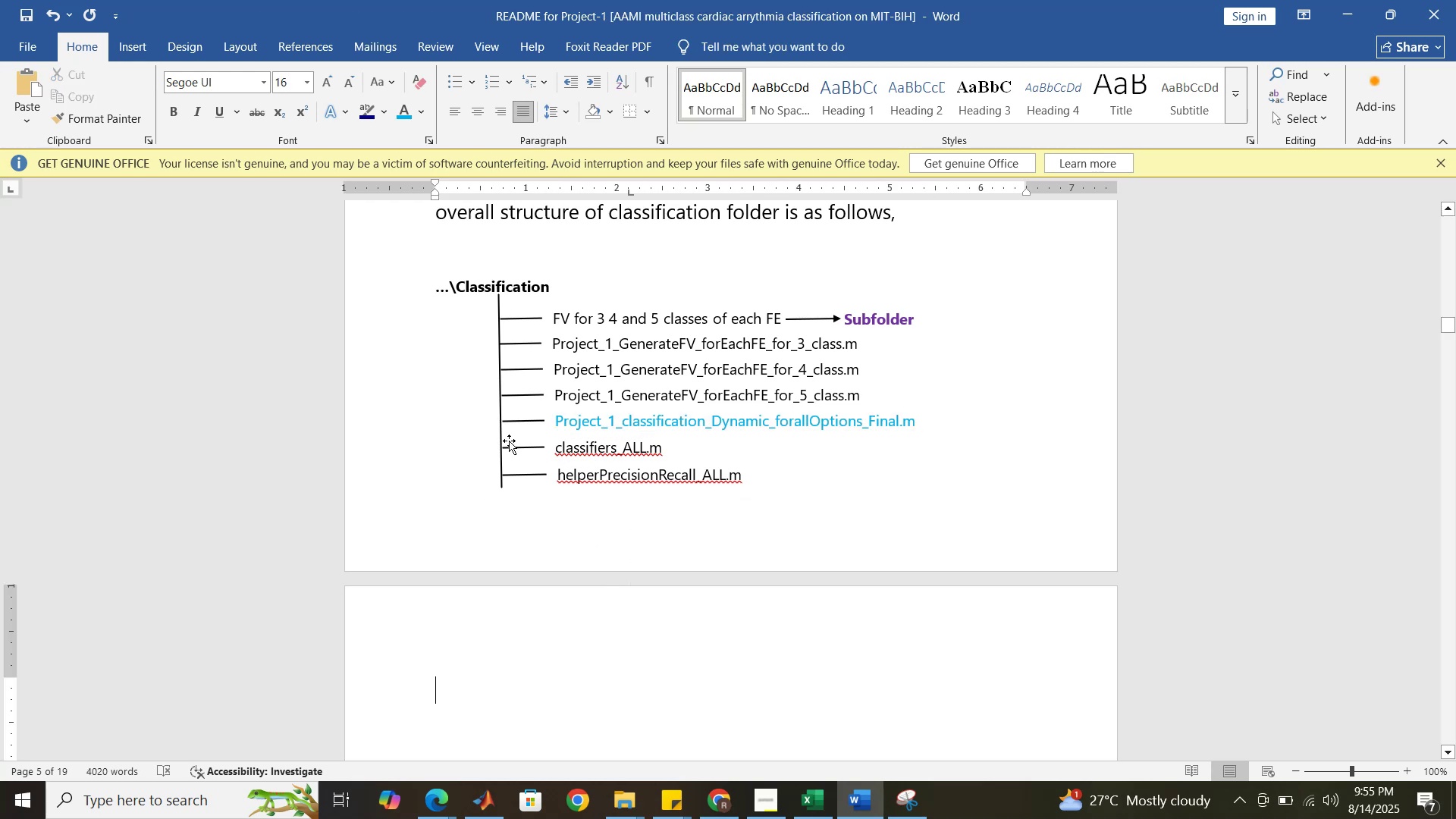 
scroll: coordinate [439, 411], scroll_direction: up, amount: 34.0
 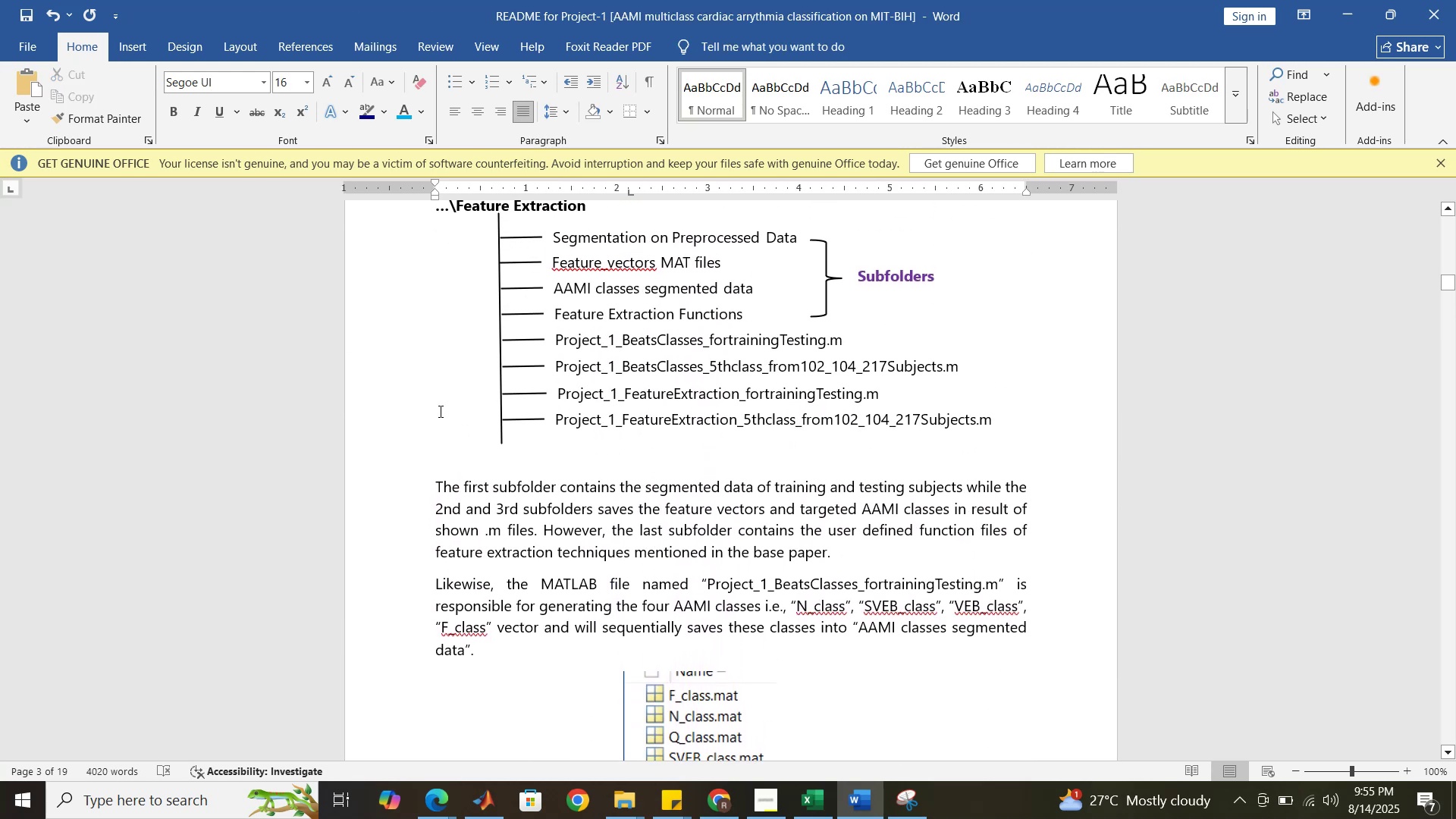 
scroll: coordinate [439, 411], scroll_direction: down, amount: 35.0
 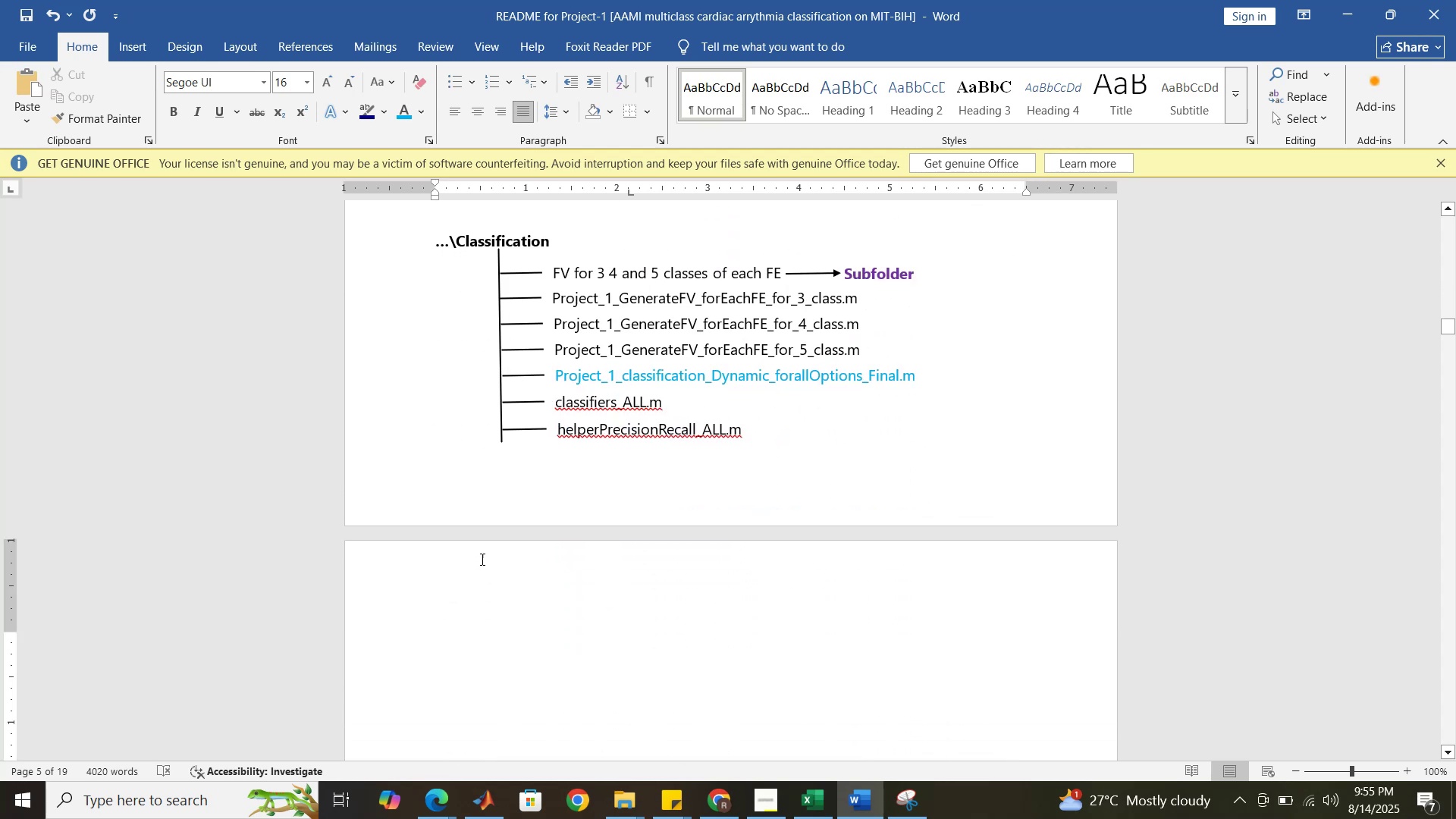 
left_click([477, 603])
 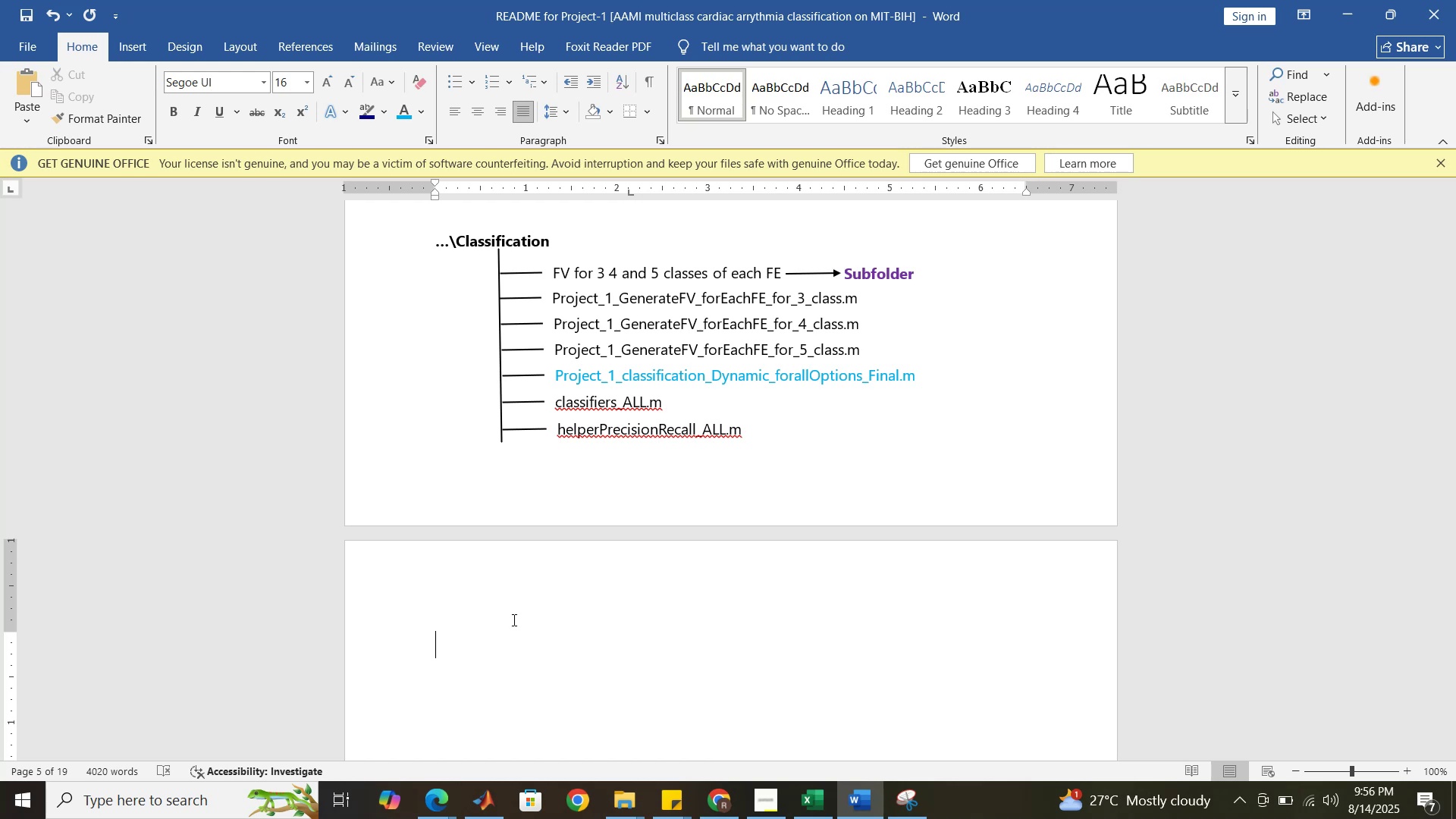 
wait(18.7)
 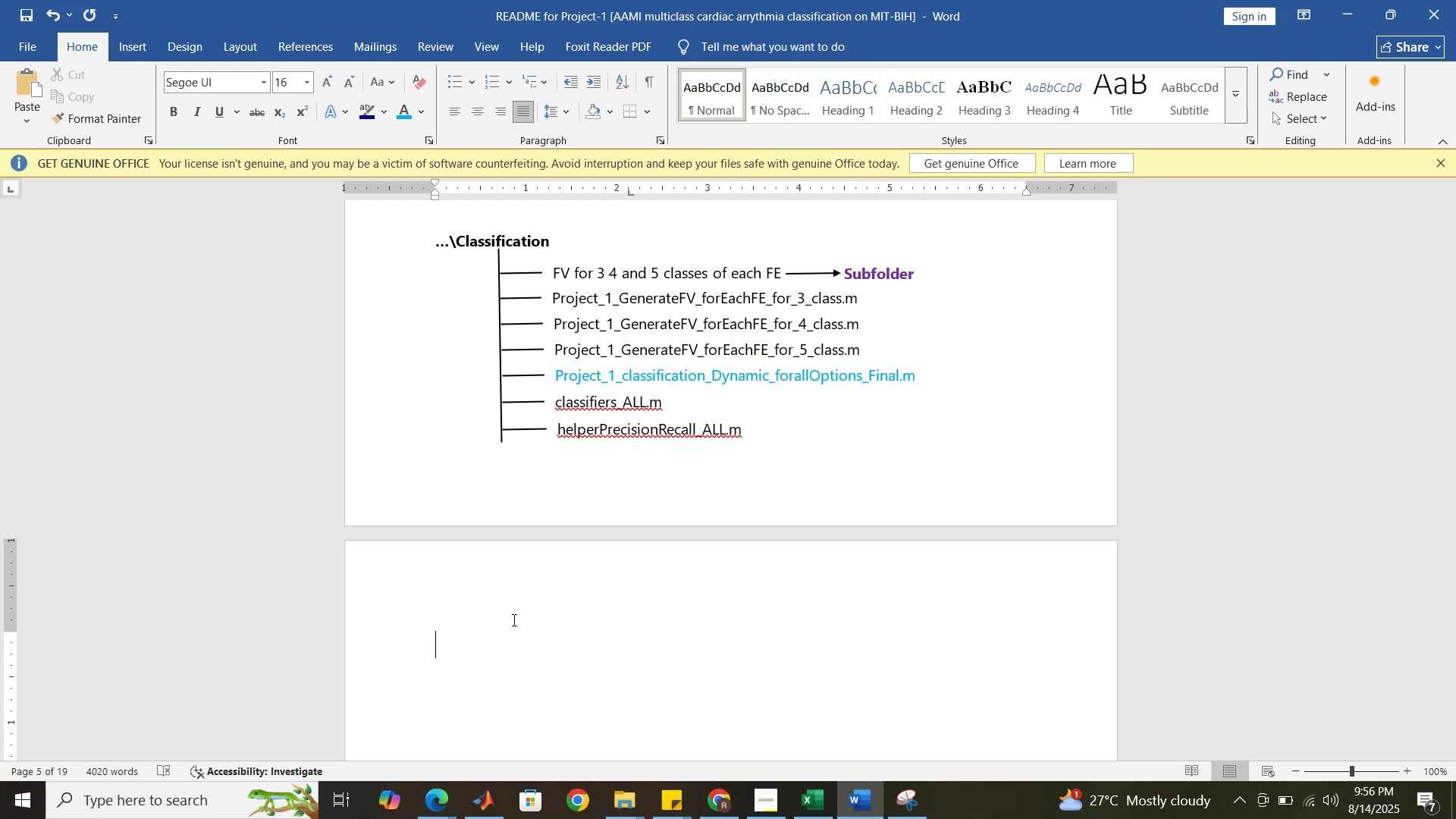 
type(The first three files )
 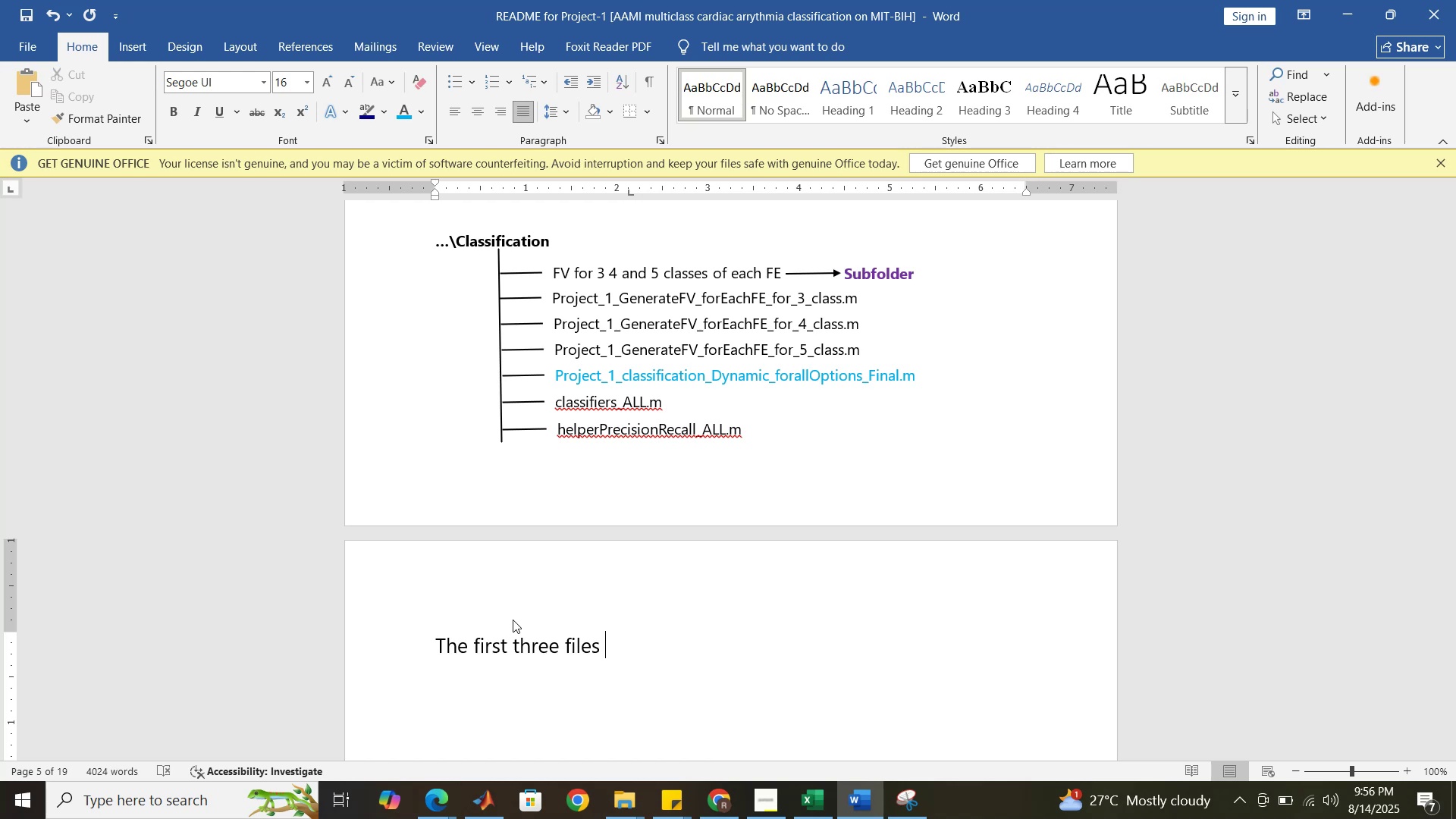 
wait(5.53)
 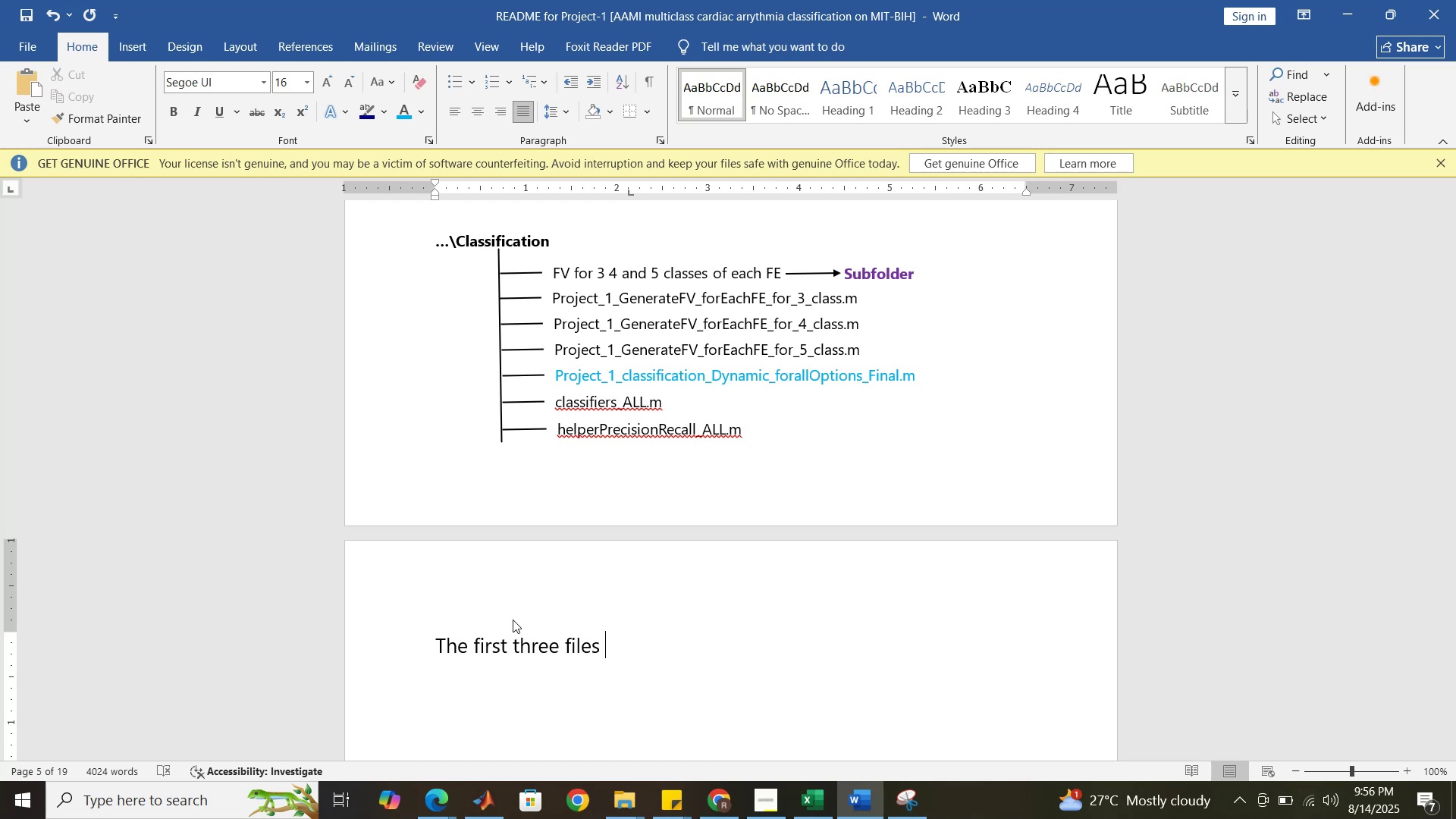 
type(under the names of )
 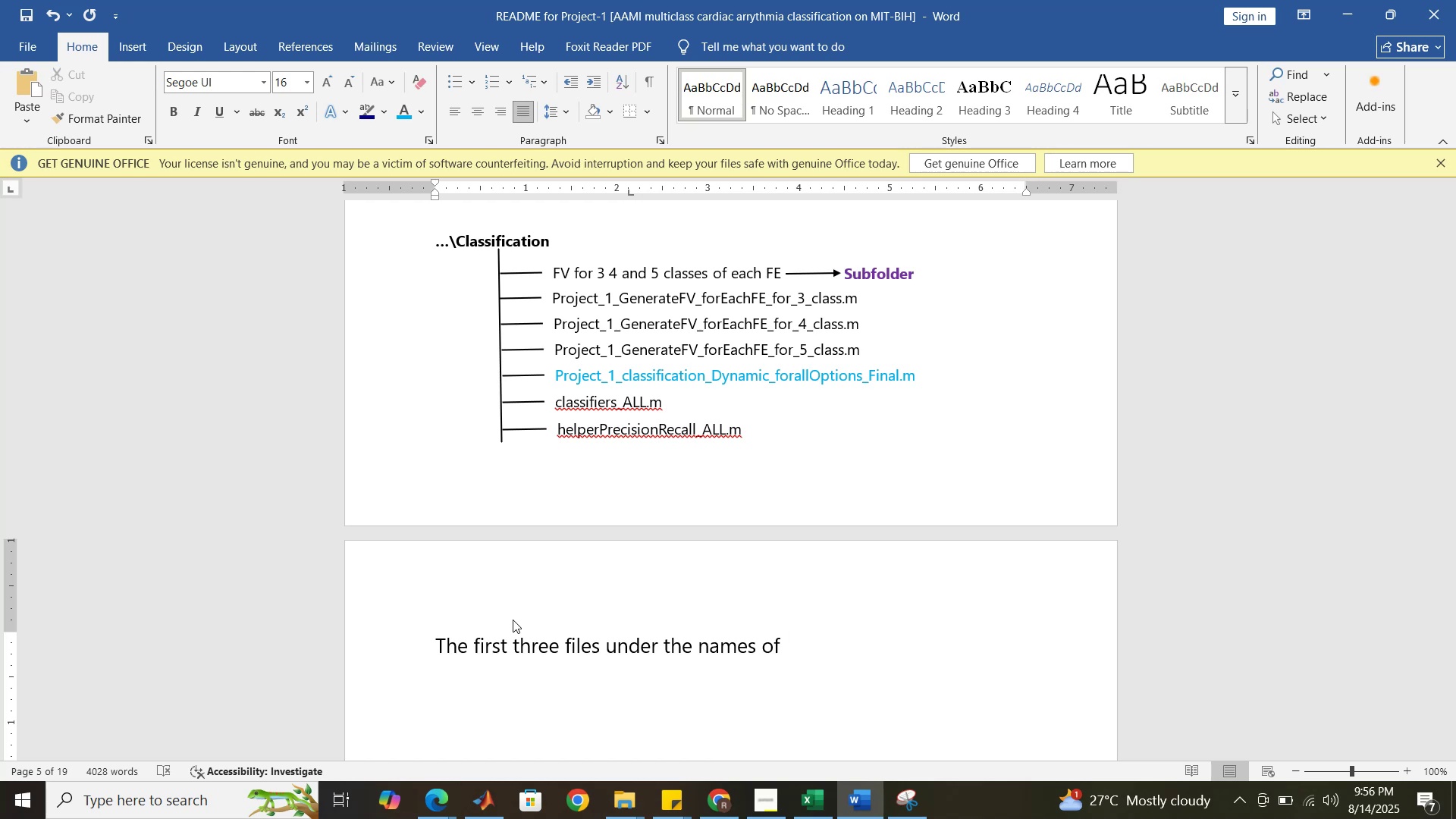 
hold_key(key=Backspace, duration=0.78)
 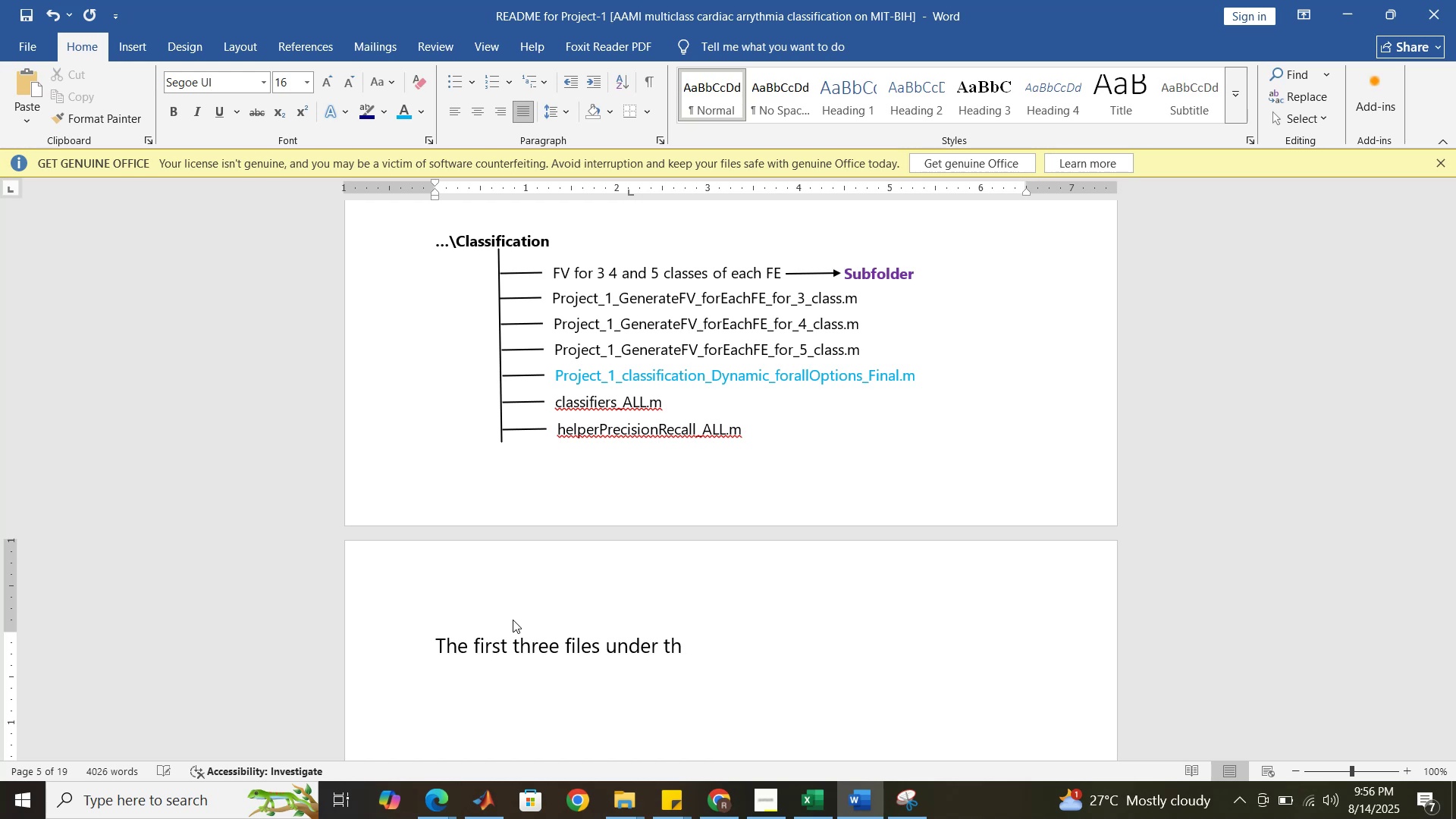 
type(e comman )
key(Backspace)
key(Backspace)
type(on )
key(Backspace)
key(Backspace)
key(Backspace)
key(Backspace)
type(on name of )
 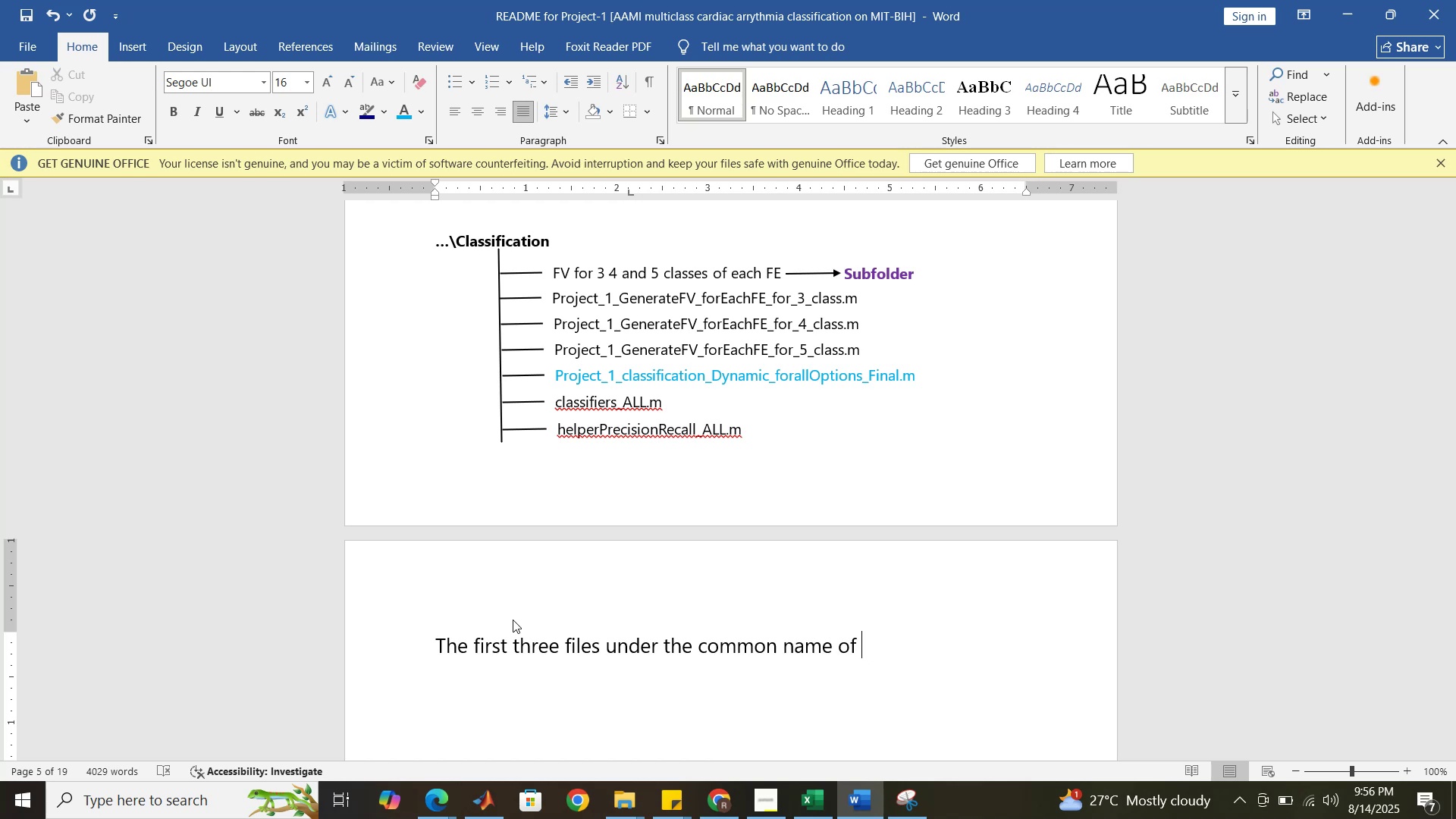 
wait(5.27)
 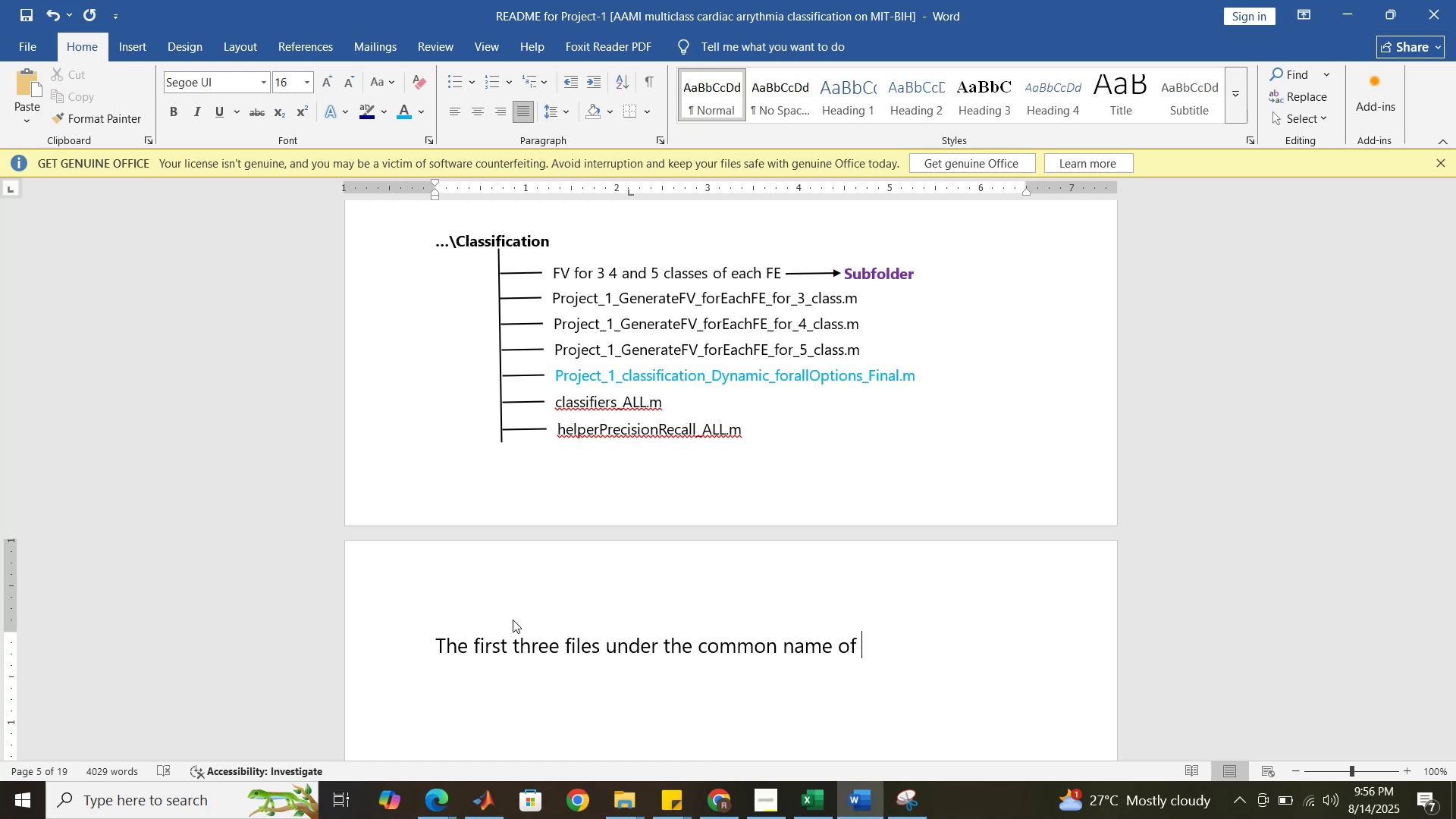 
key(Shift+Quote)
 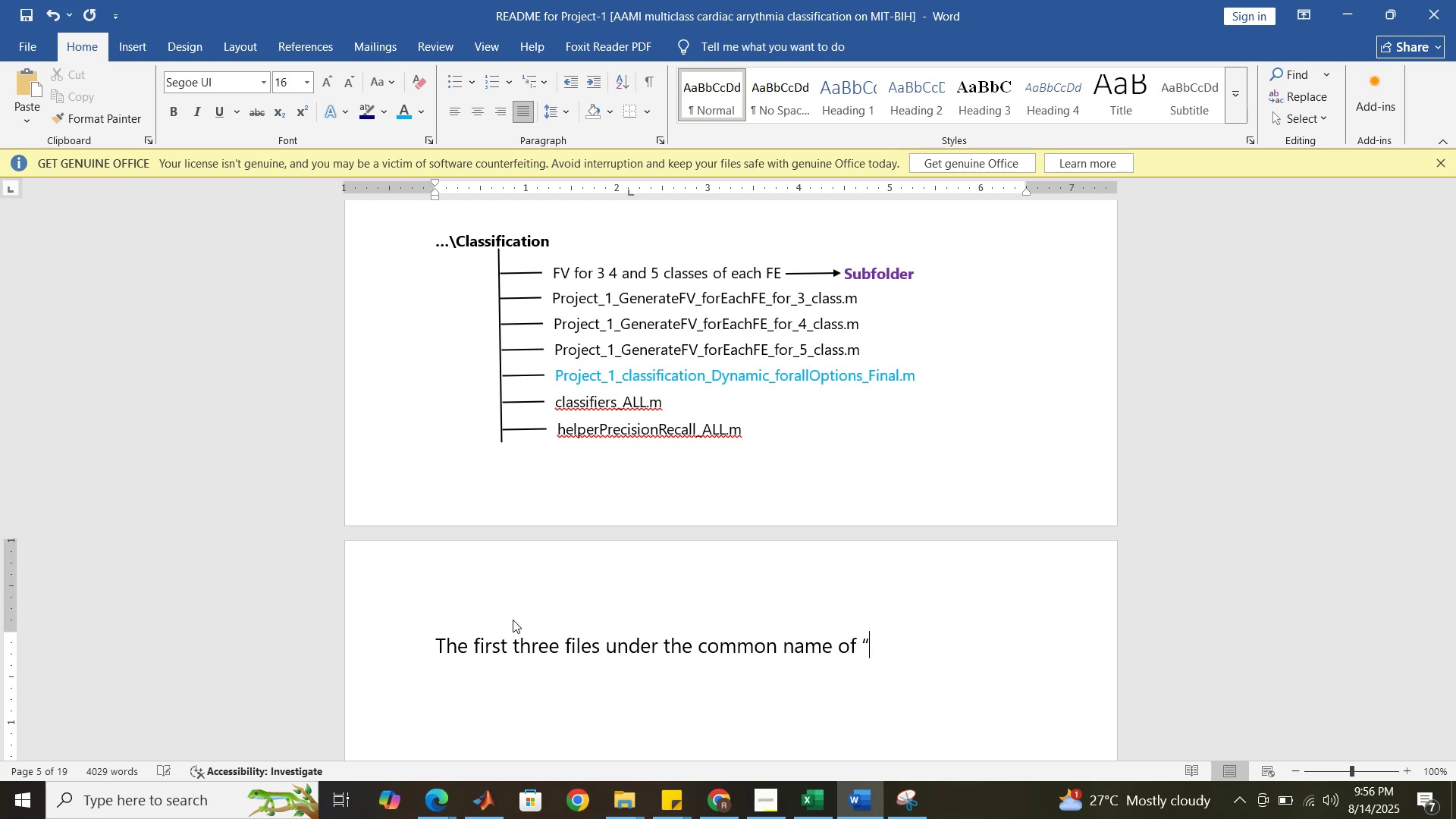 
key(Shift+Quote)
 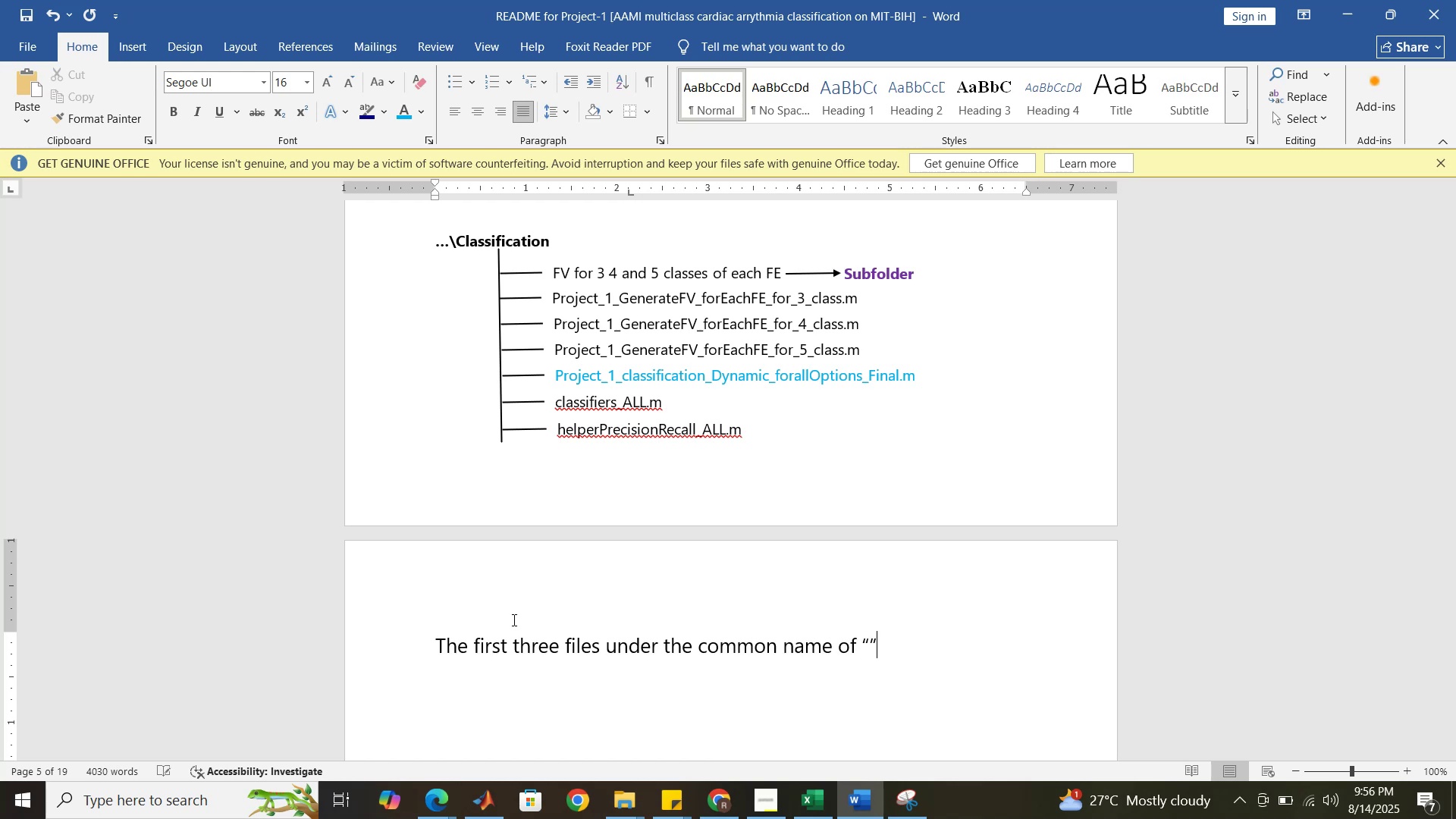 
key(ArrowLeft)
 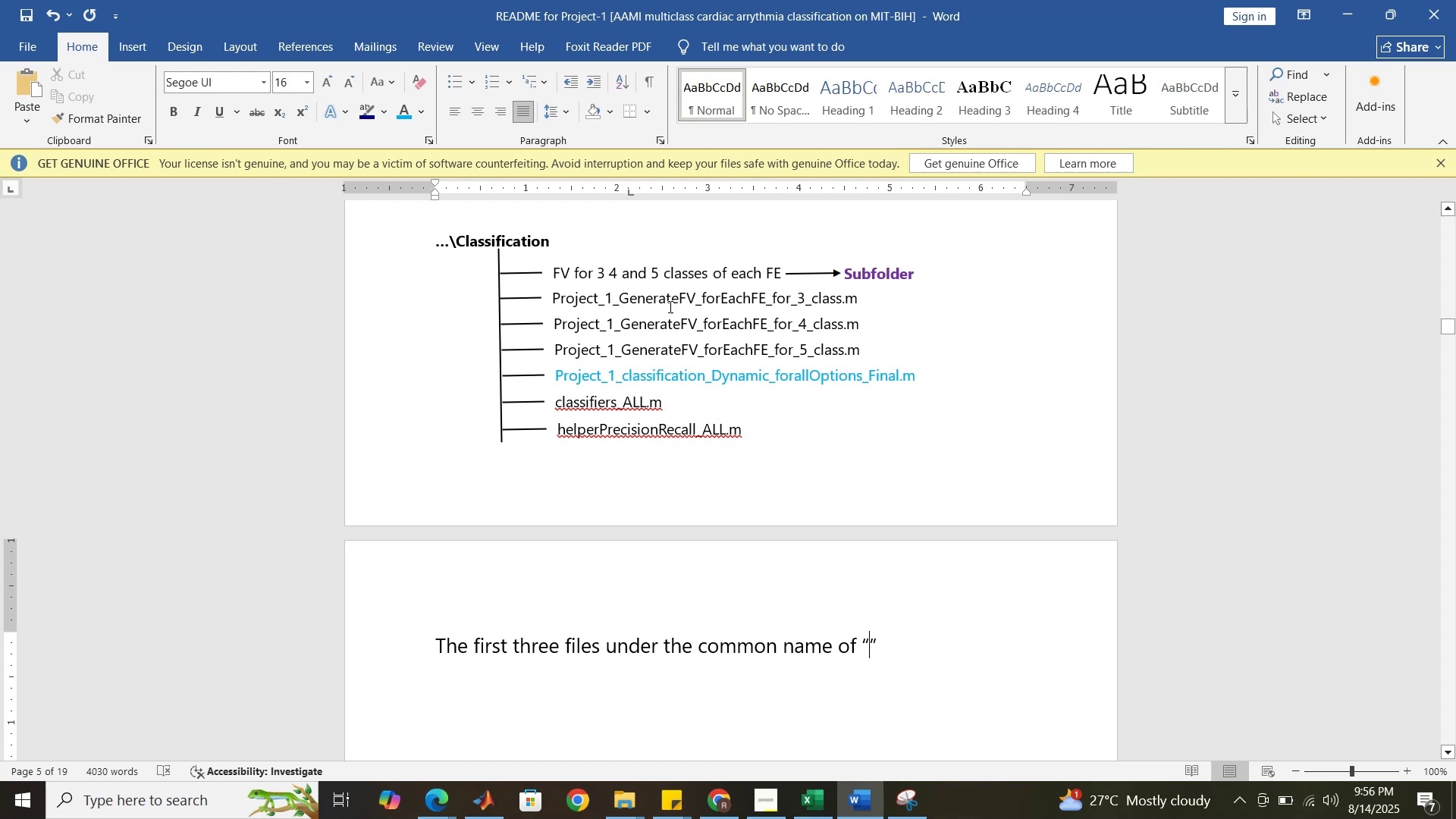 
left_click([669, 300])
 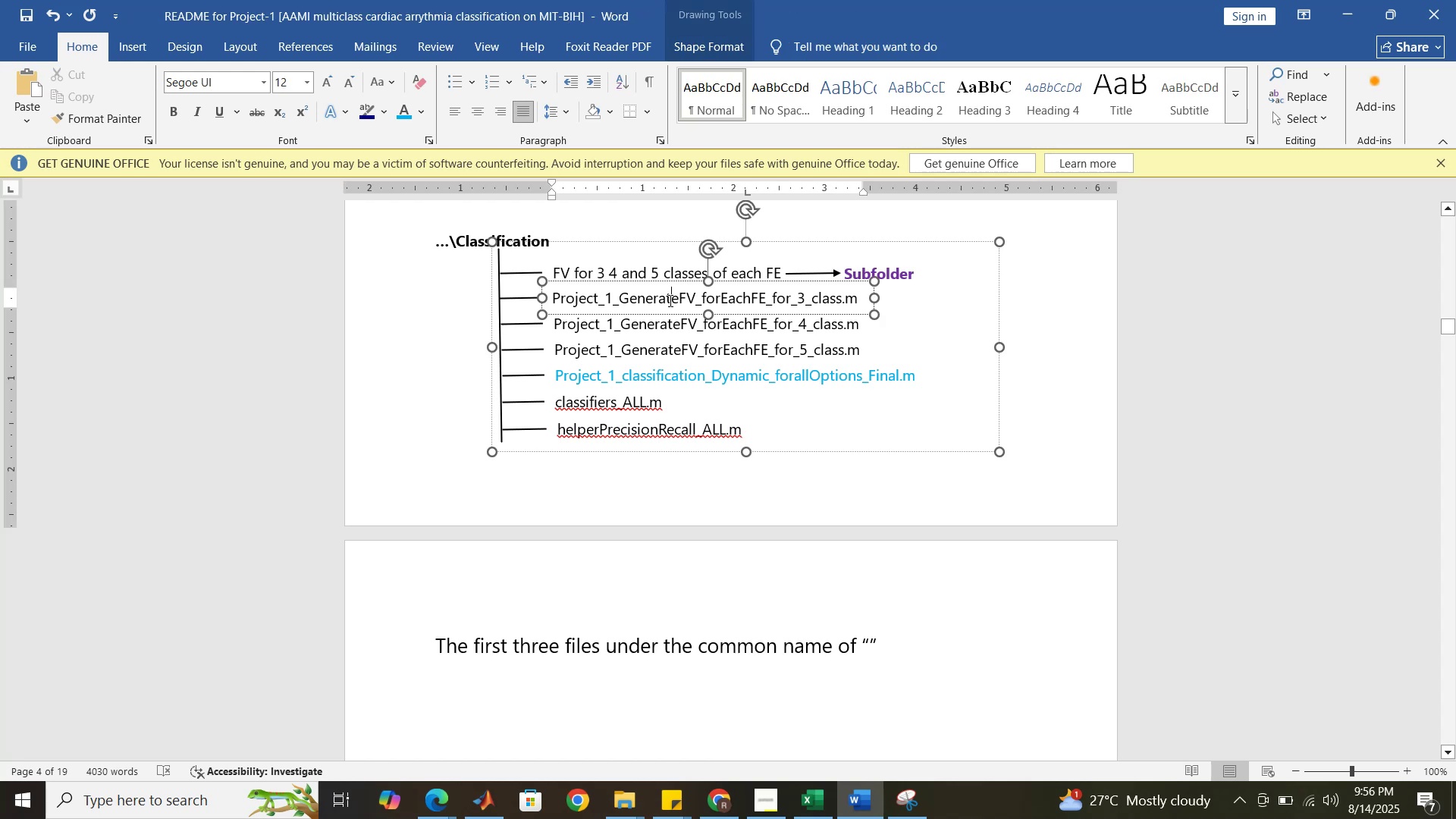 
double_click([669, 300])
 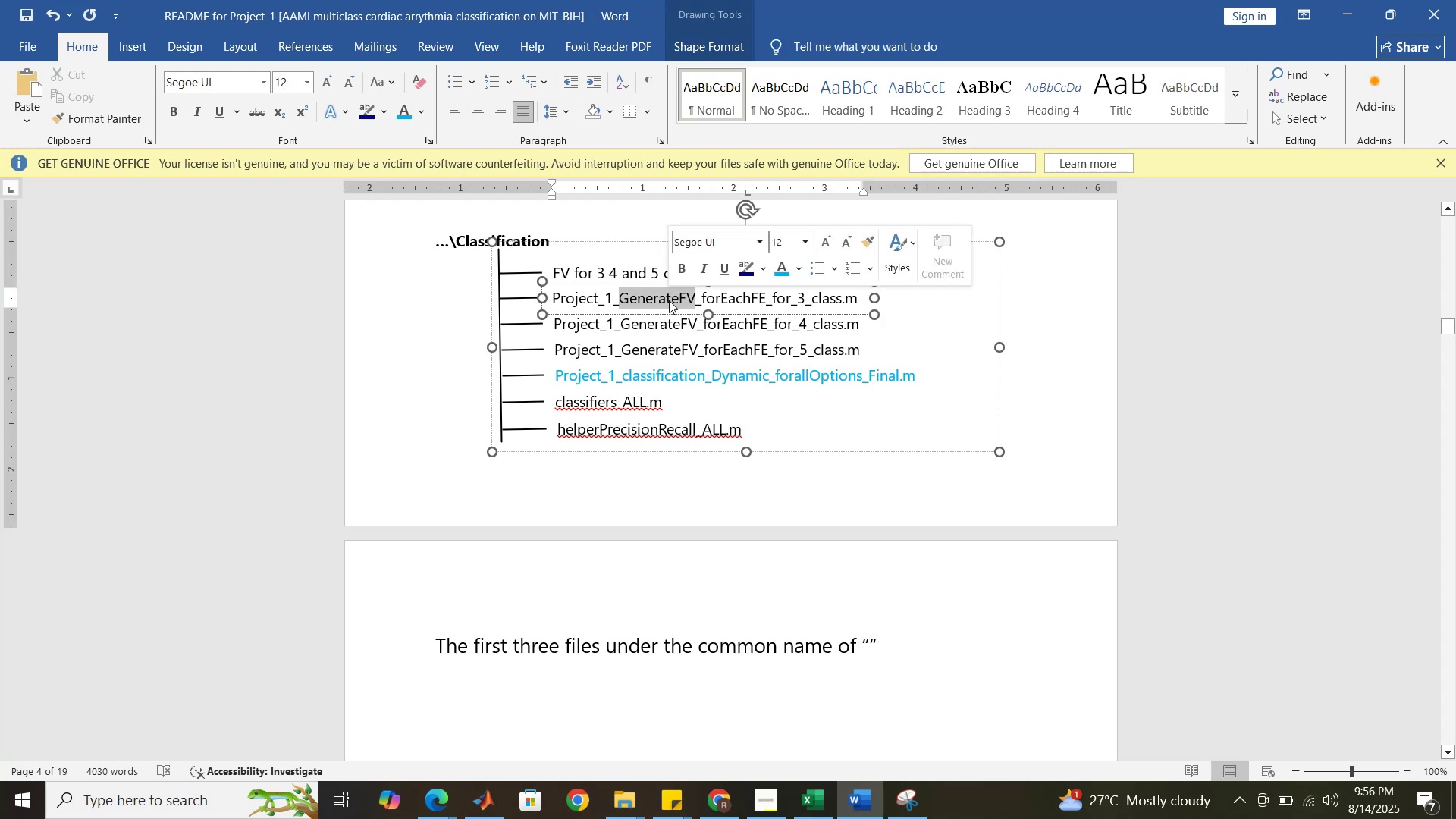 
triple_click([669, 300])
 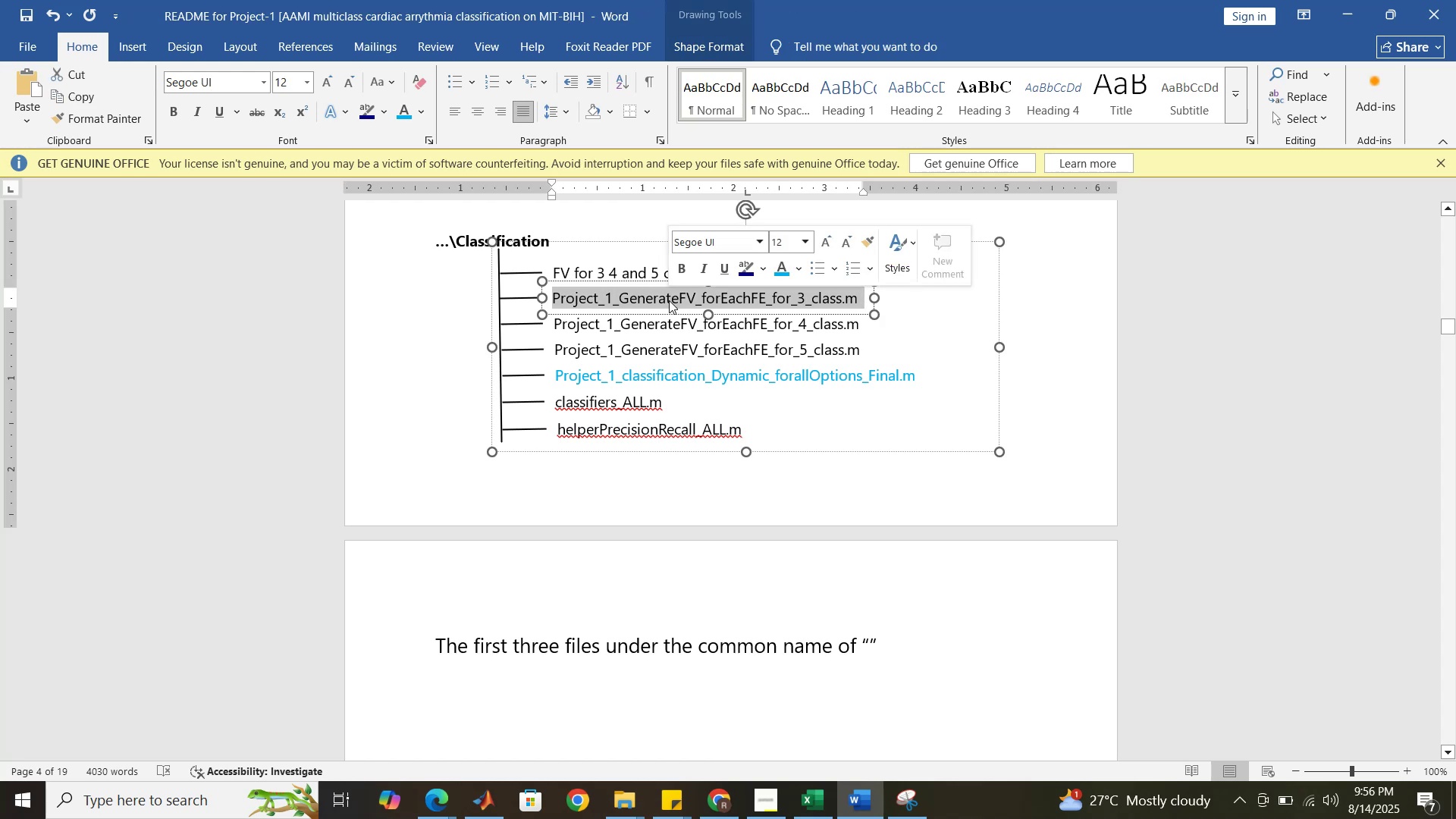 
key(Control+C)
 